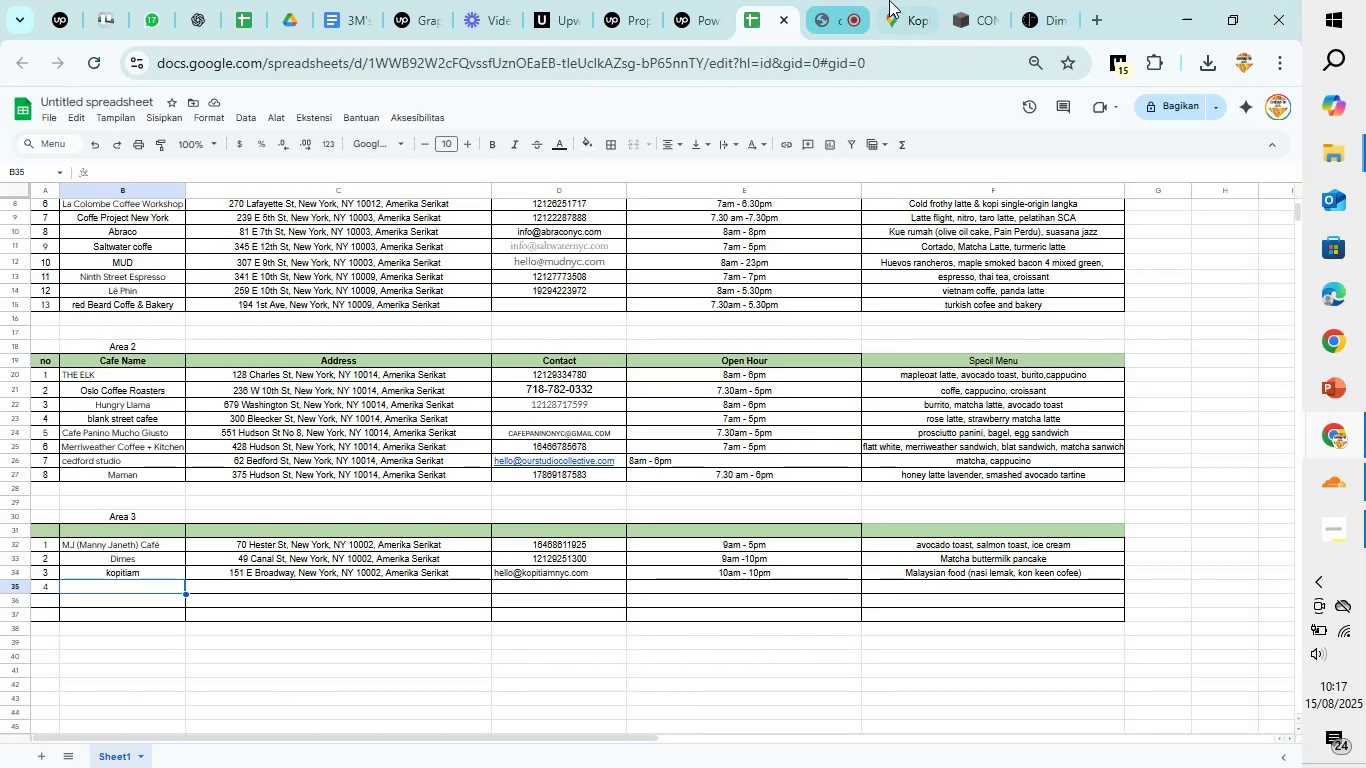 
left_click([909, 0])
 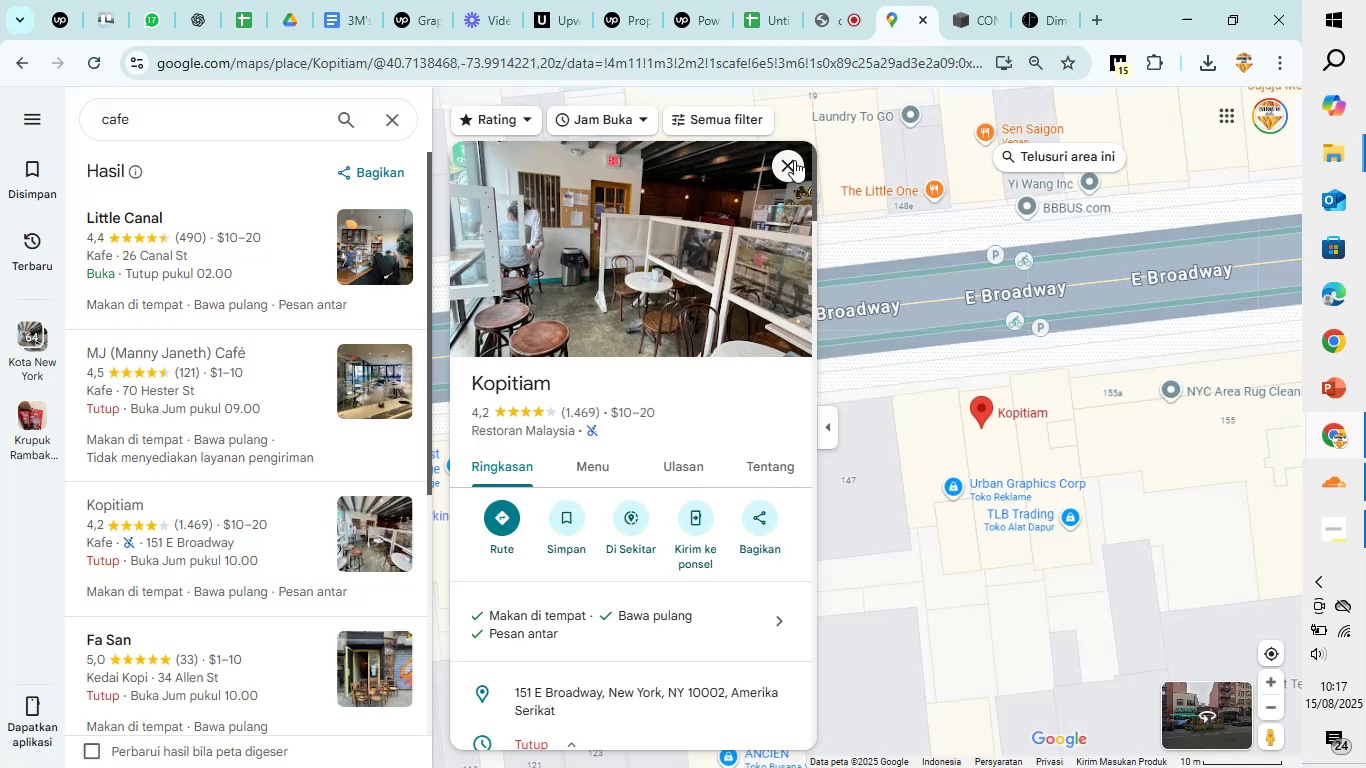 
left_click([786, 160])
 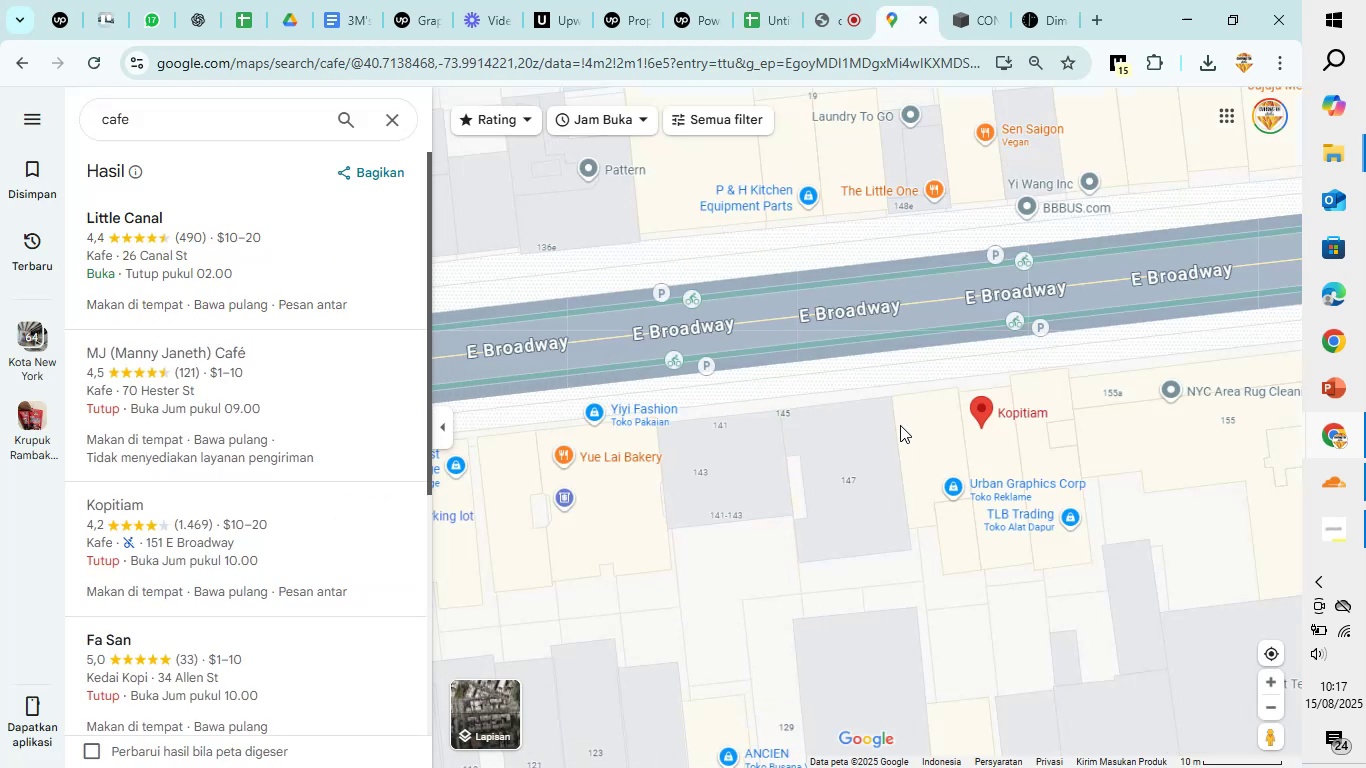 
left_click_drag(start_coordinate=[765, 480], to_coordinate=[910, 430])
 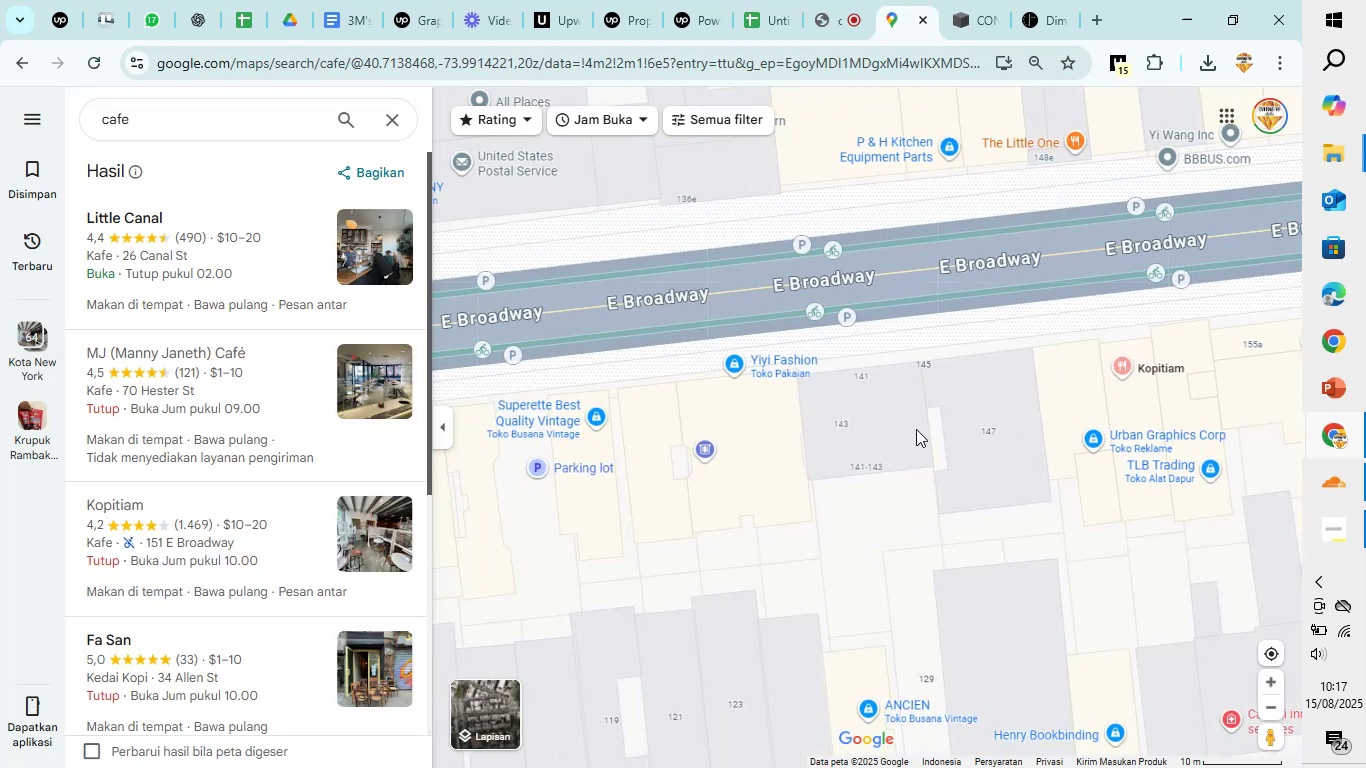 
scroll: coordinate [916, 429], scroll_direction: down, amount: 6.0
 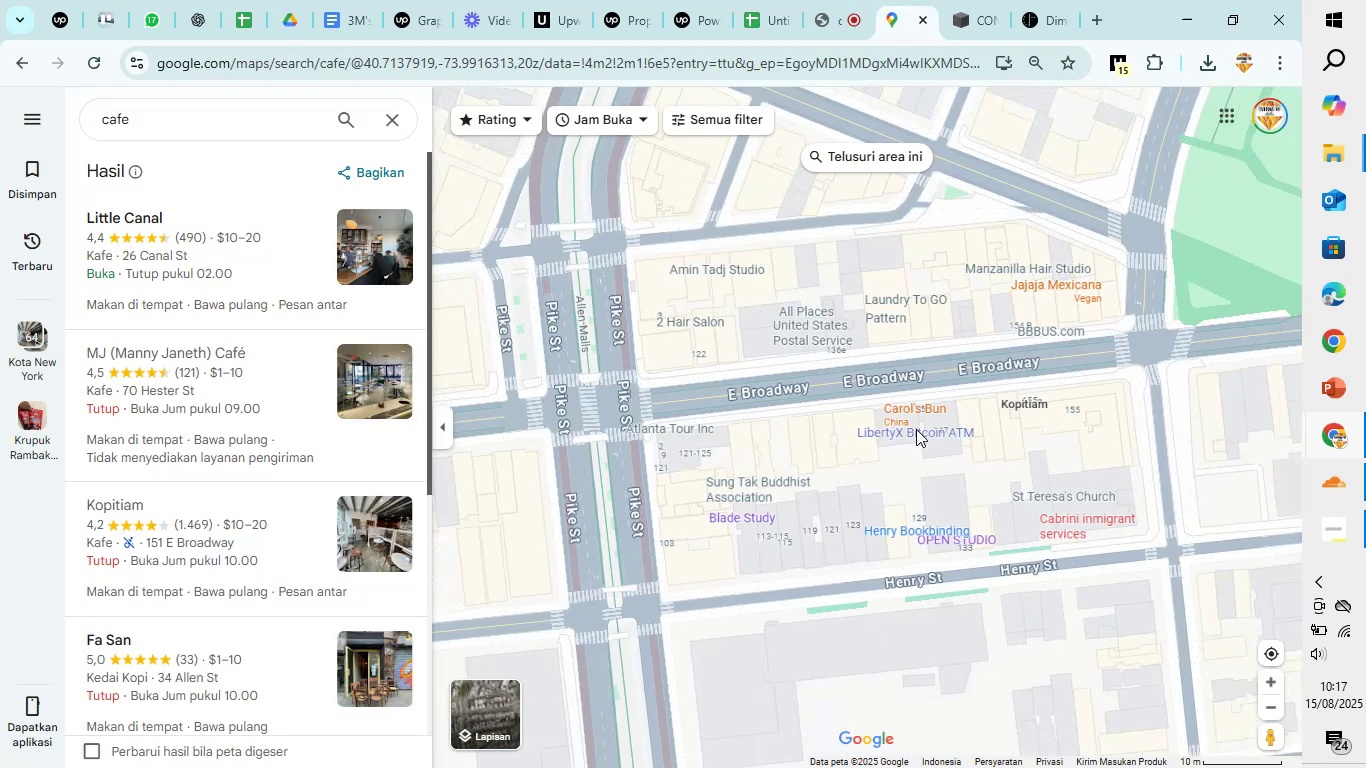 
left_click_drag(start_coordinate=[805, 467], to_coordinate=[883, 378])
 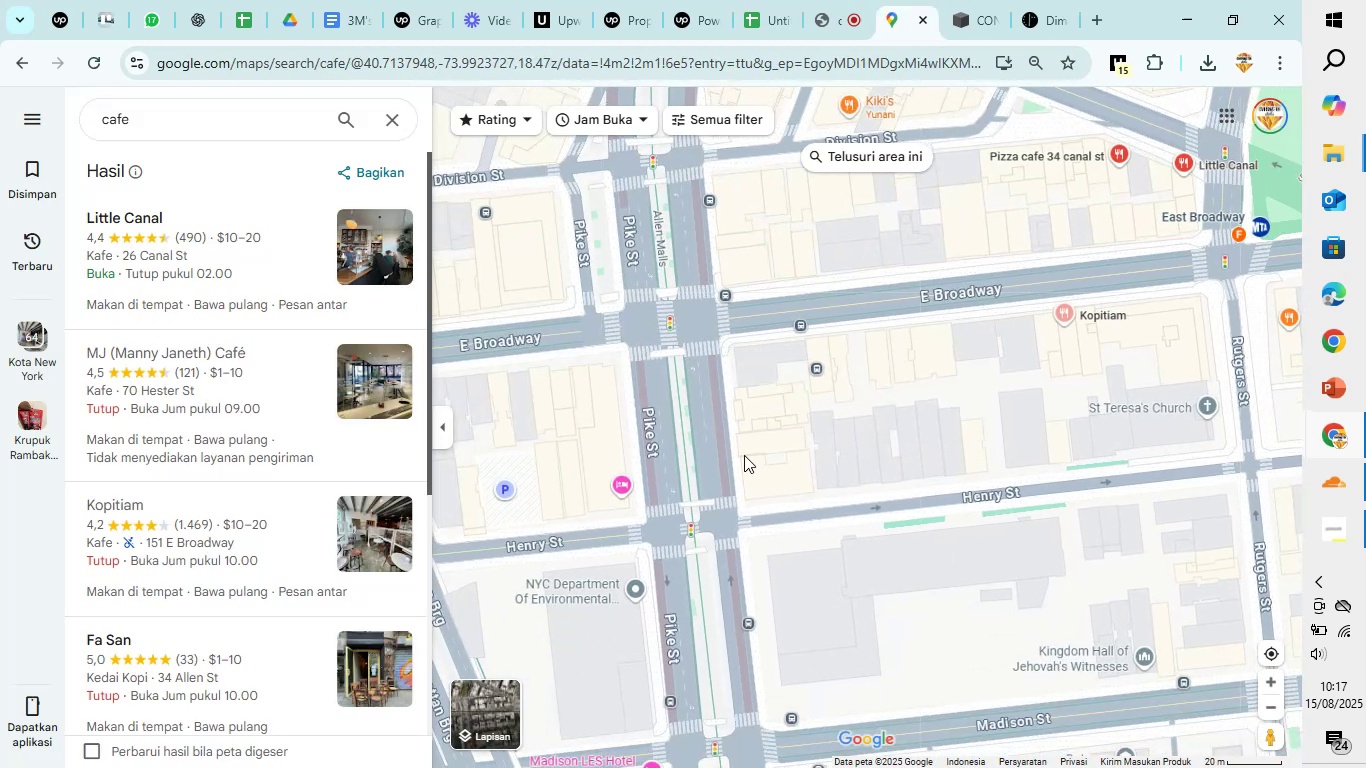 
scroll: coordinate [742, 455], scroll_direction: up, amount: 6.0
 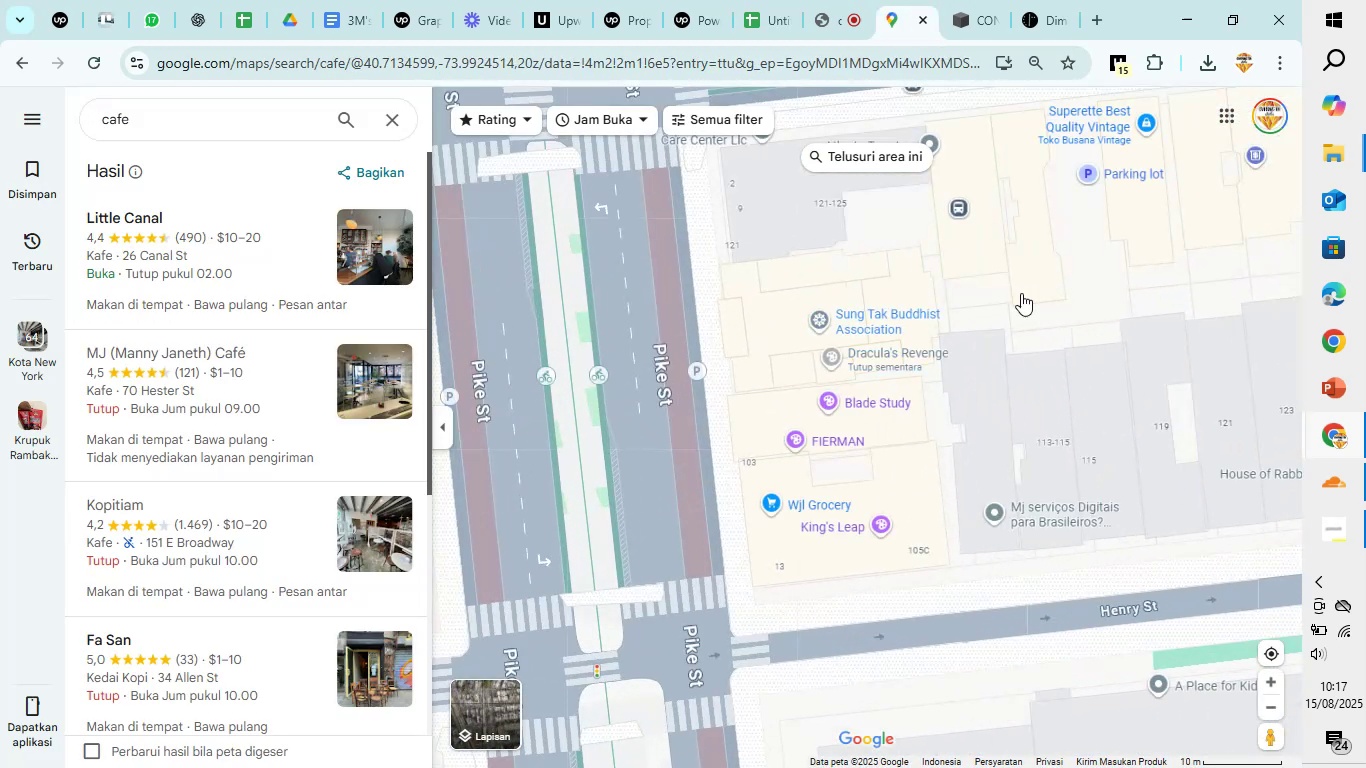 
left_click_drag(start_coordinate=[1052, 282], to_coordinate=[1066, 235])
 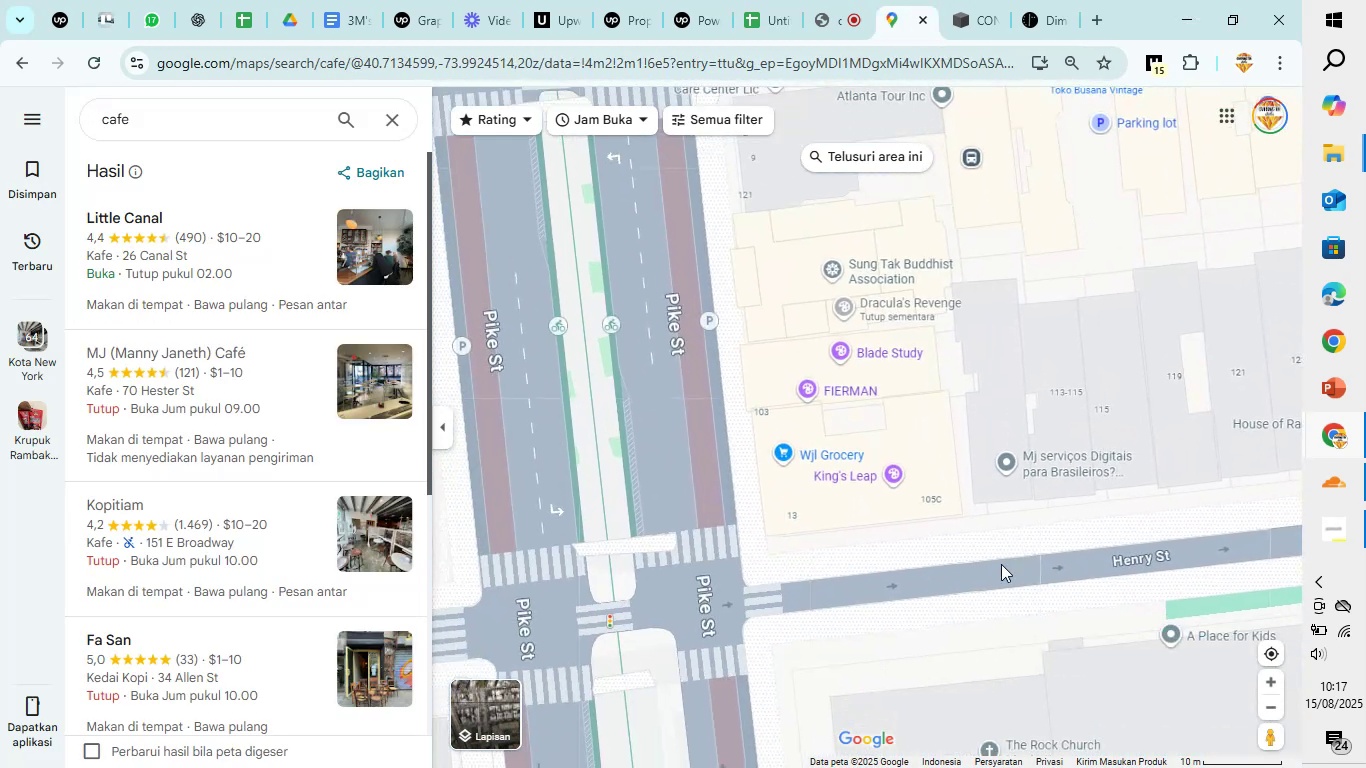 
left_click_drag(start_coordinate=[986, 589], to_coordinate=[868, 448])
 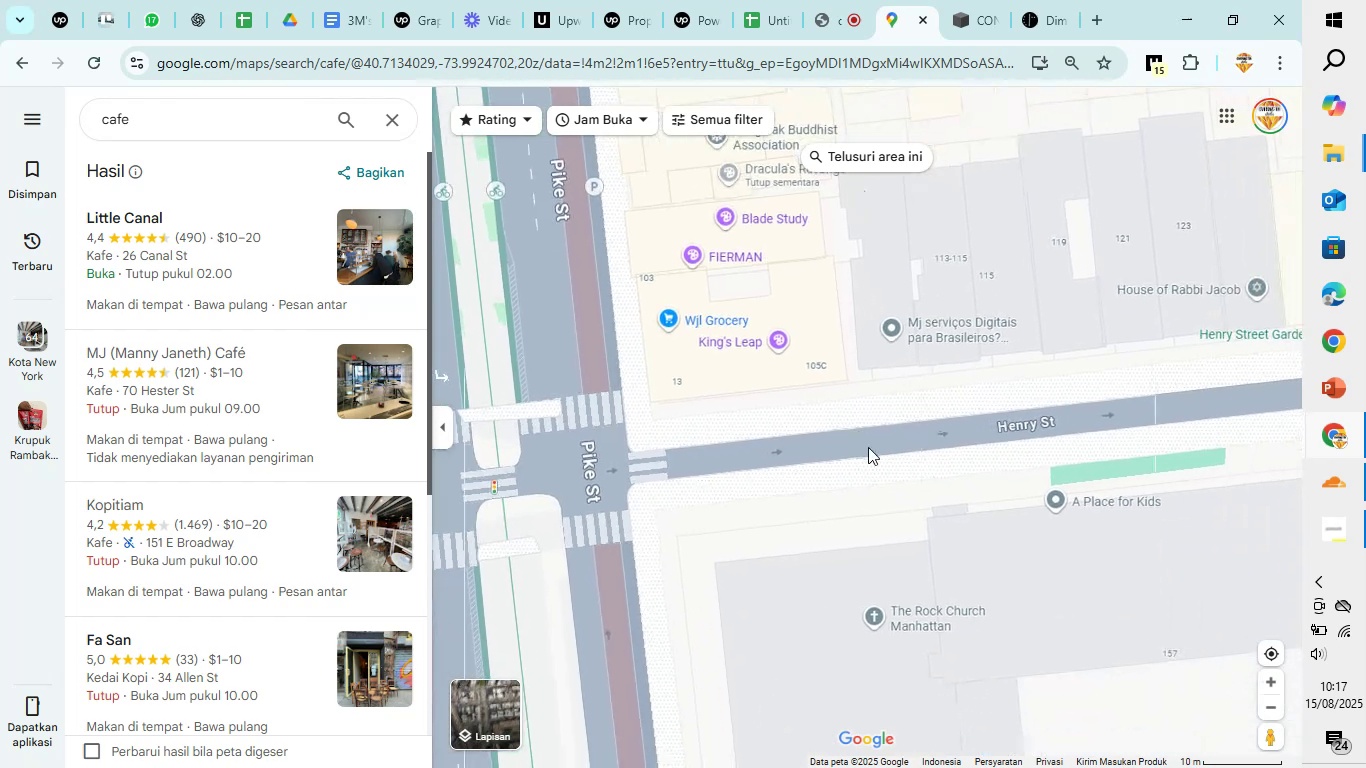 
scroll: coordinate [868, 447], scroll_direction: down, amount: 4.0
 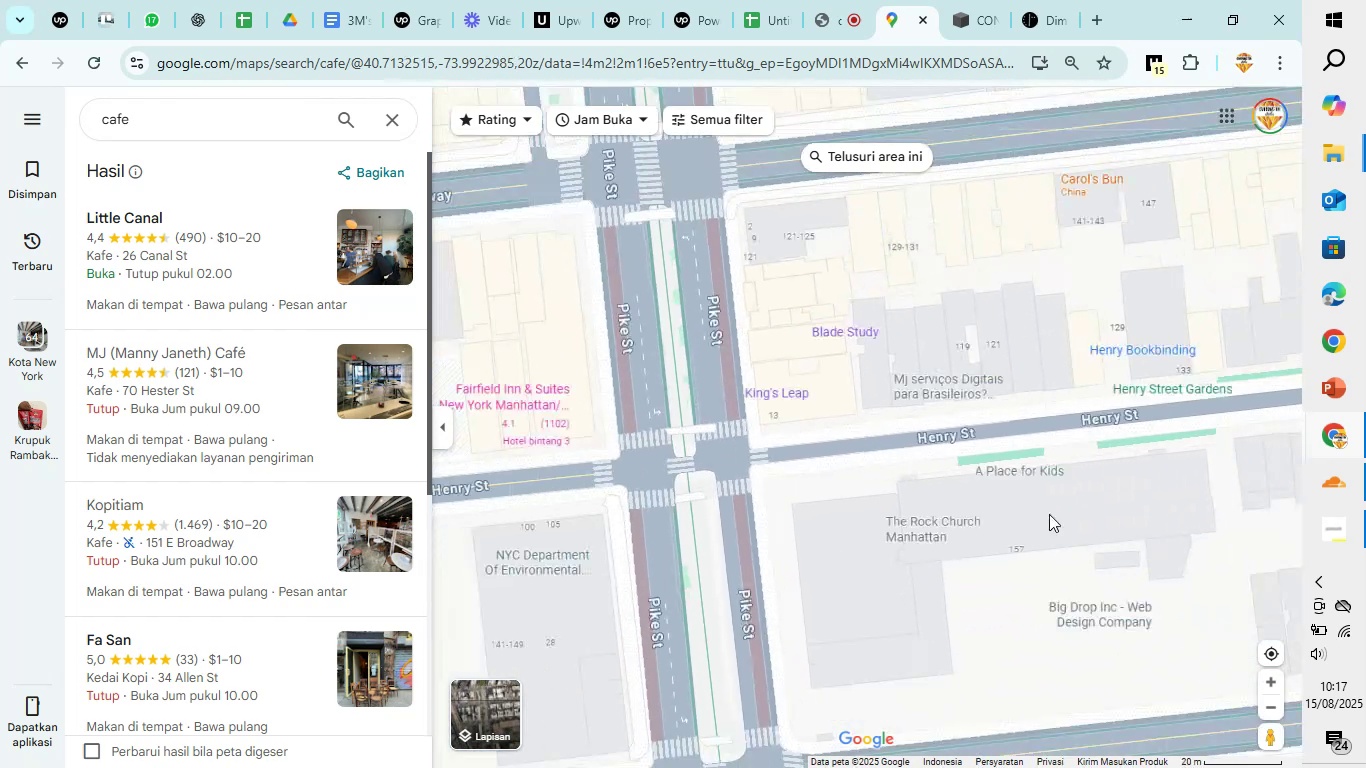 
left_click_drag(start_coordinate=[1074, 519], to_coordinate=[683, 504])
 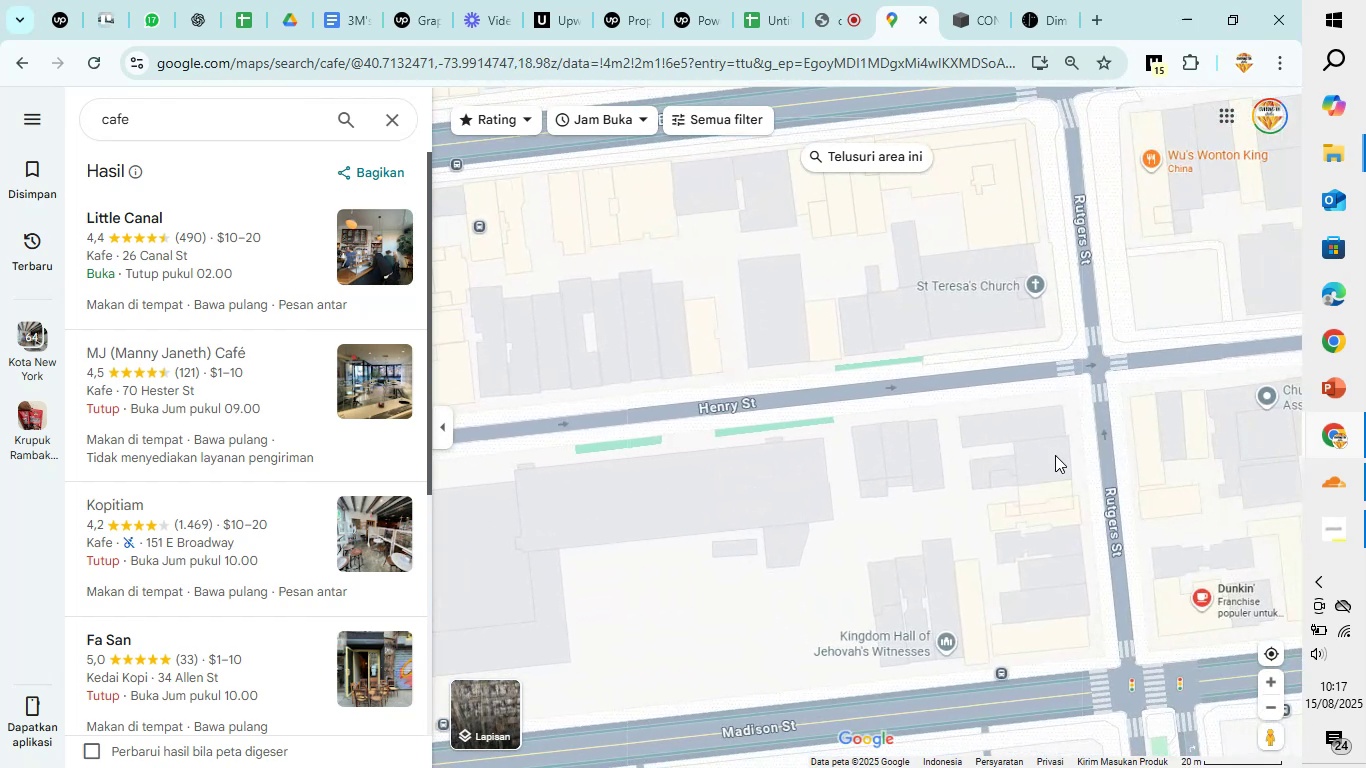 
left_click_drag(start_coordinate=[1056, 455], to_coordinate=[956, 444])
 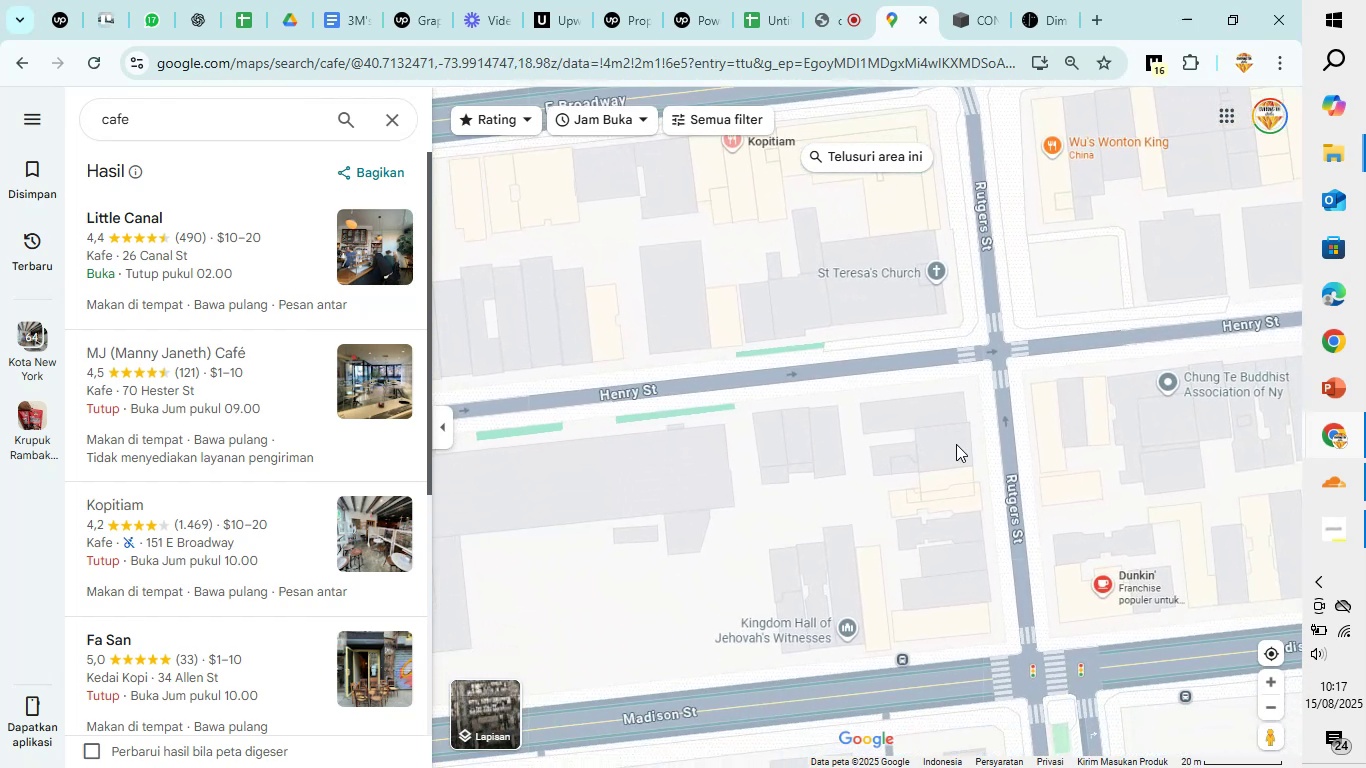 
scroll: coordinate [957, 450], scroll_direction: up, amount: 3.0
 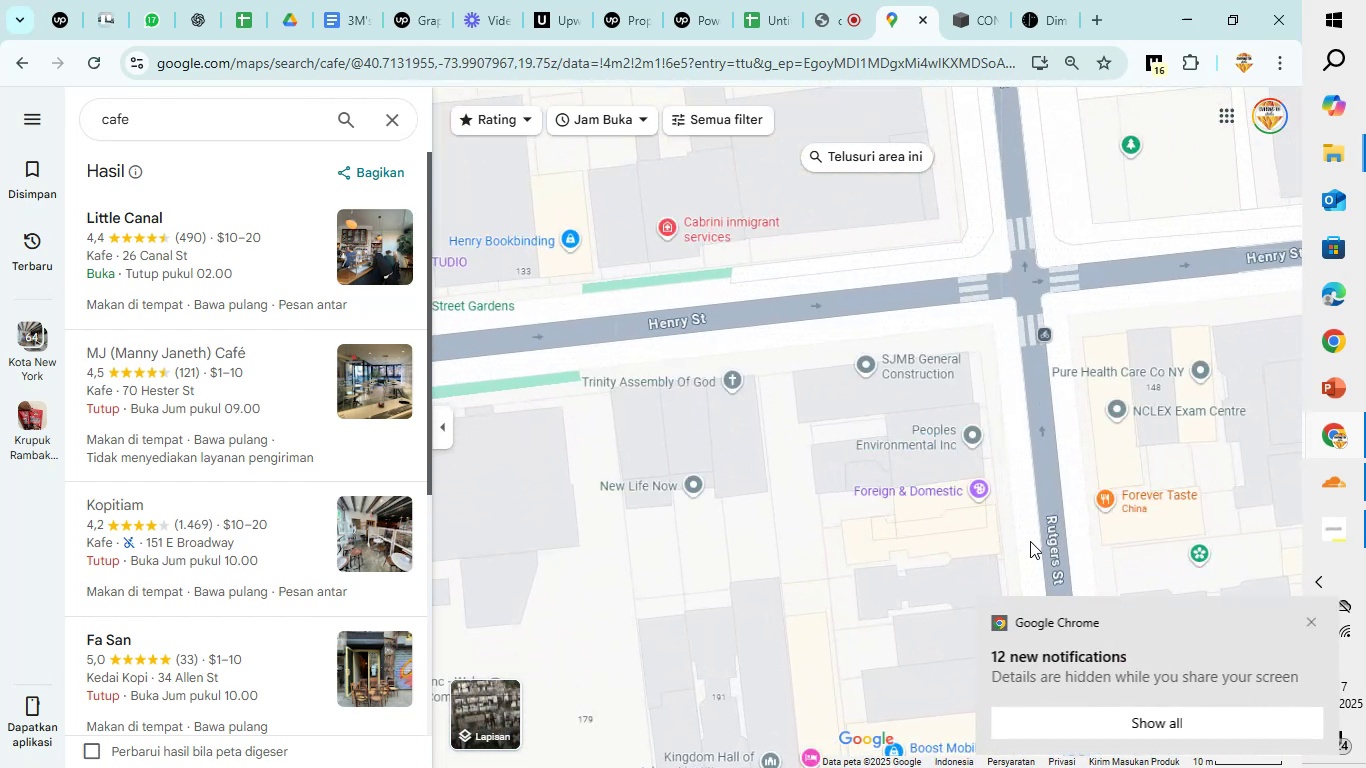 
left_click_drag(start_coordinate=[1042, 547], to_coordinate=[954, 444])
 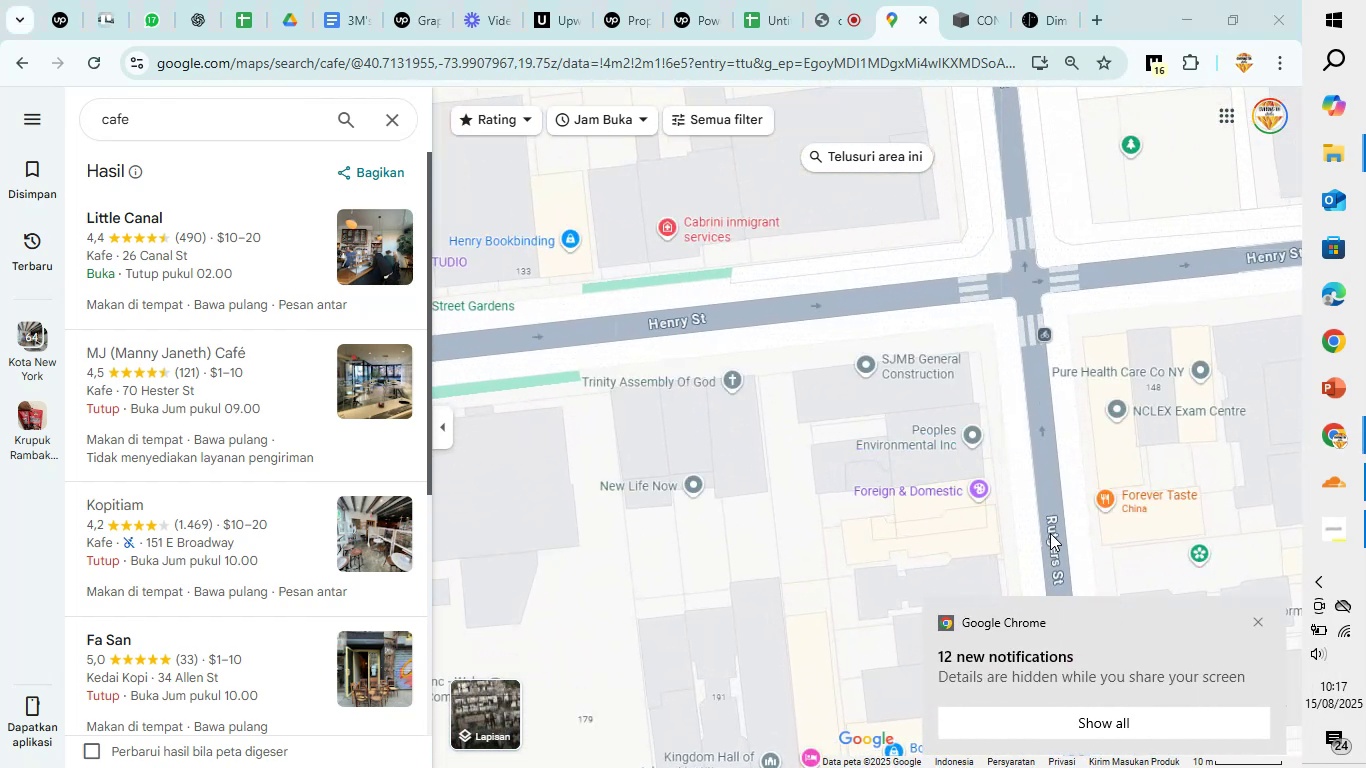 
left_click_drag(start_coordinate=[1054, 529], to_coordinate=[962, 358])
 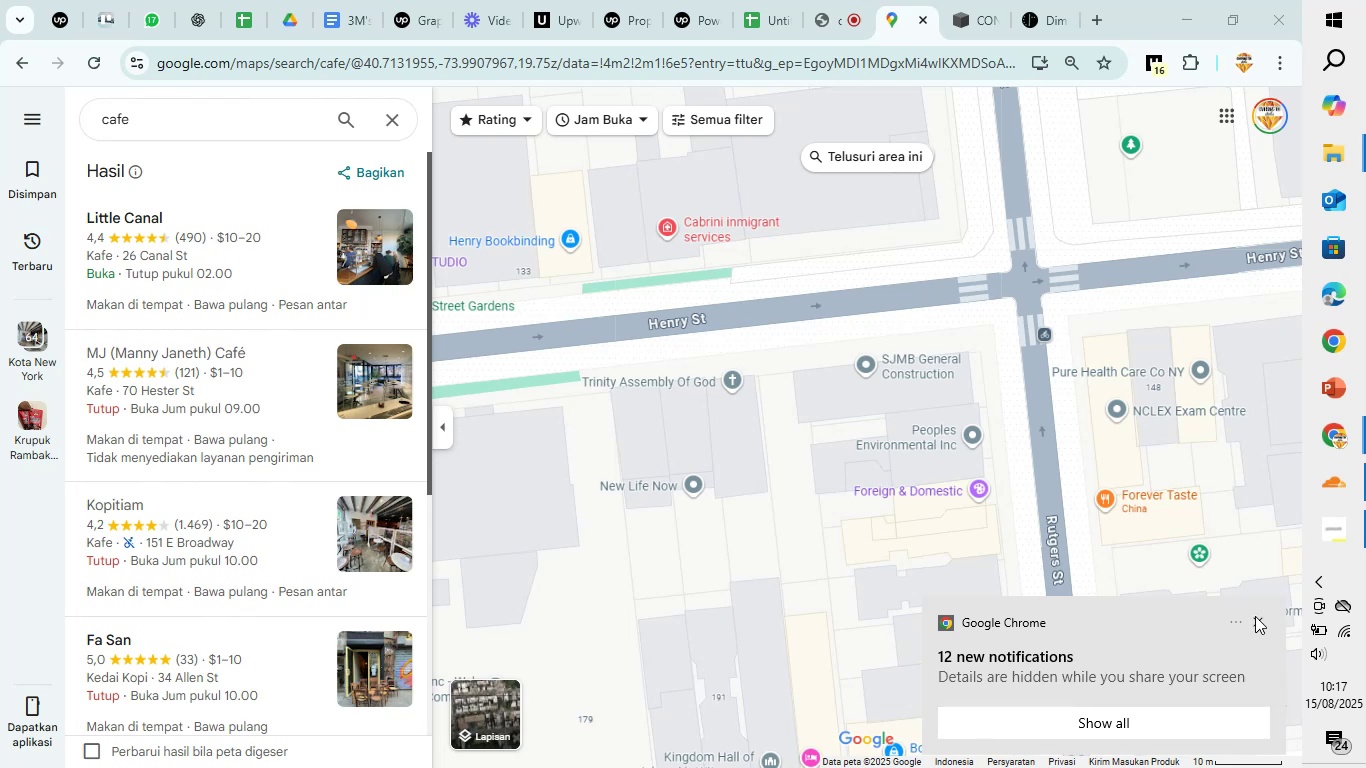 
left_click([1254, 620])
 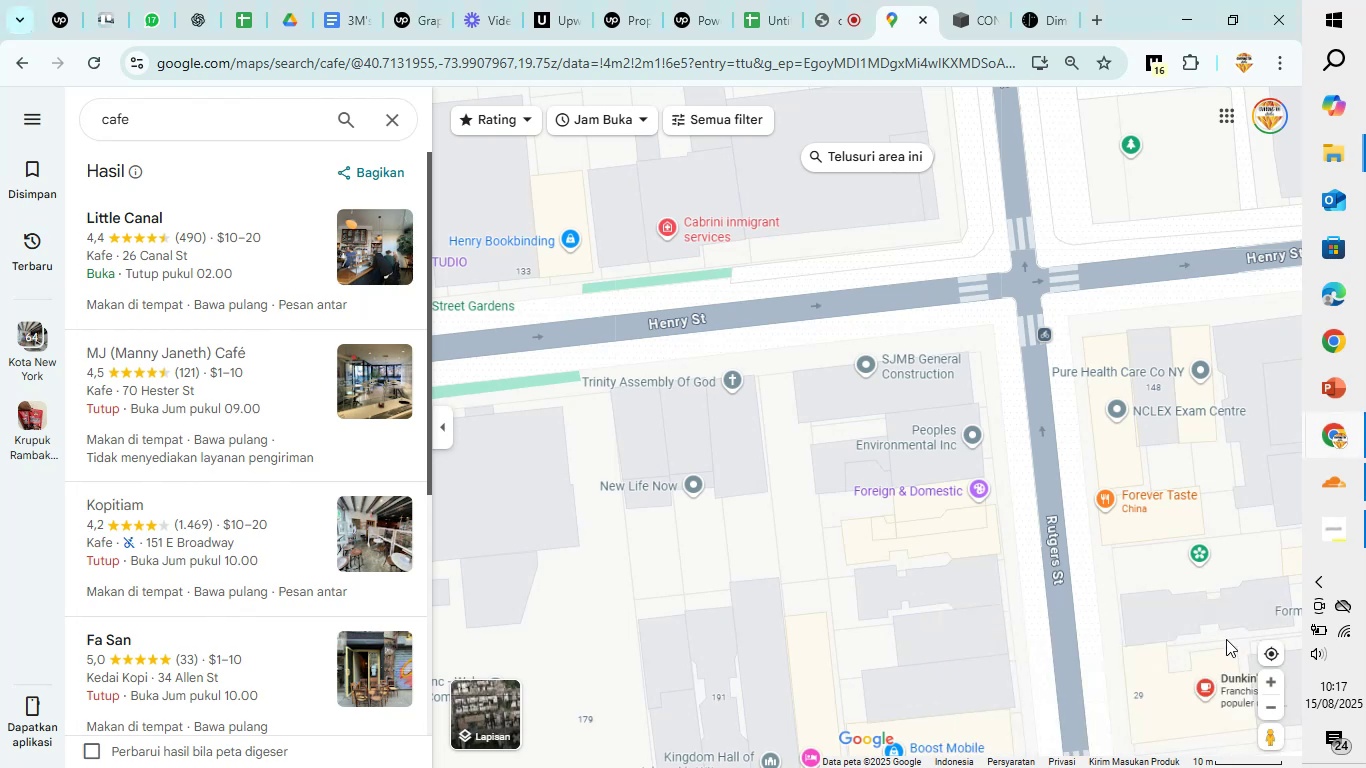 
left_click_drag(start_coordinate=[1186, 607], to_coordinate=[1365, 152])
 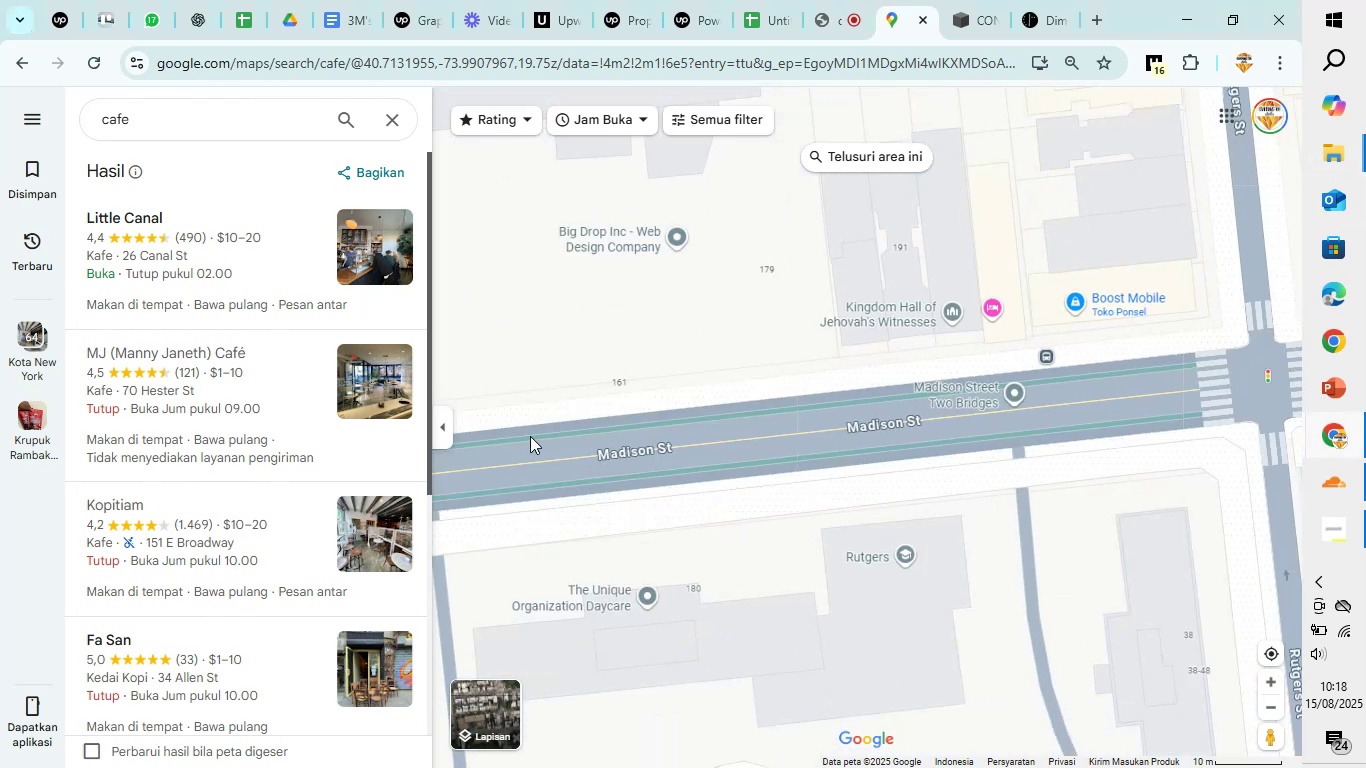 
left_click_drag(start_coordinate=[536, 430], to_coordinate=[1215, 394])
 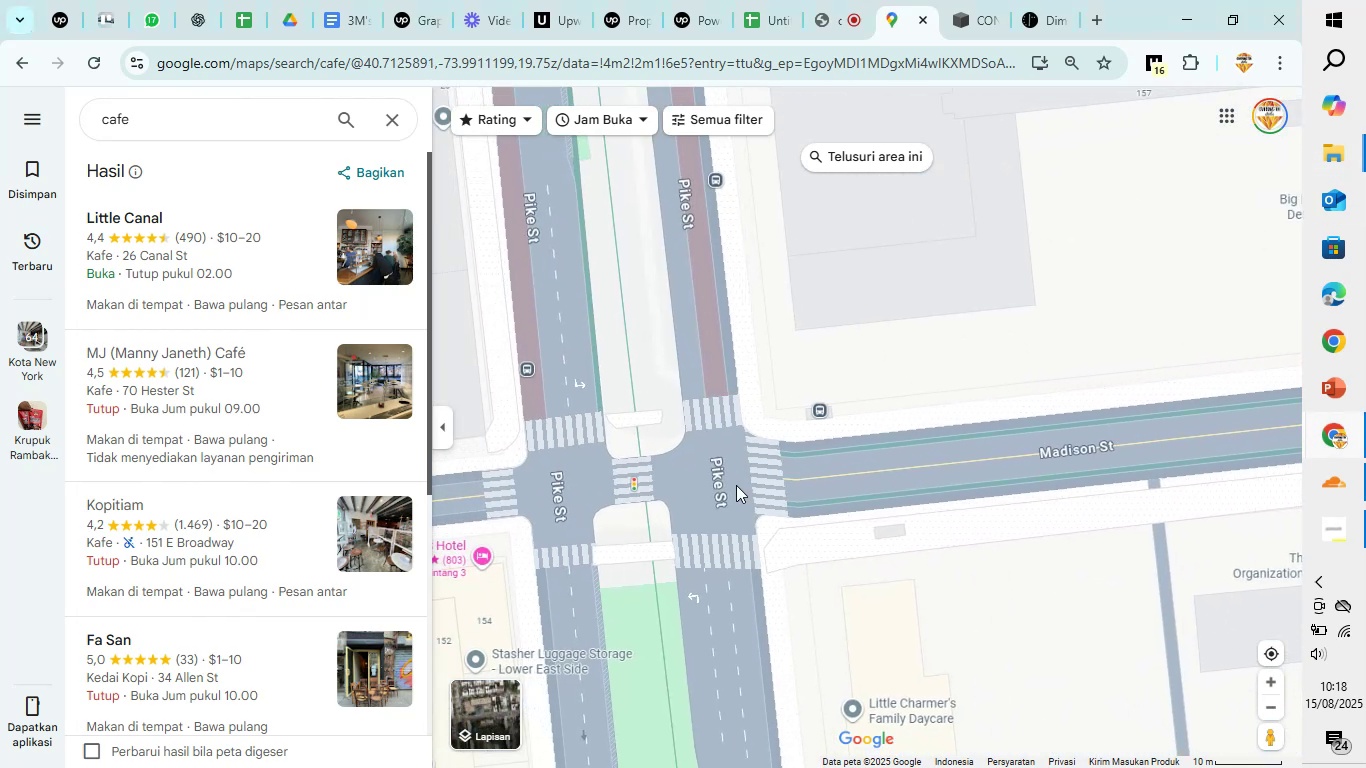 
left_click_drag(start_coordinate=[736, 485], to_coordinate=[1182, 434])
 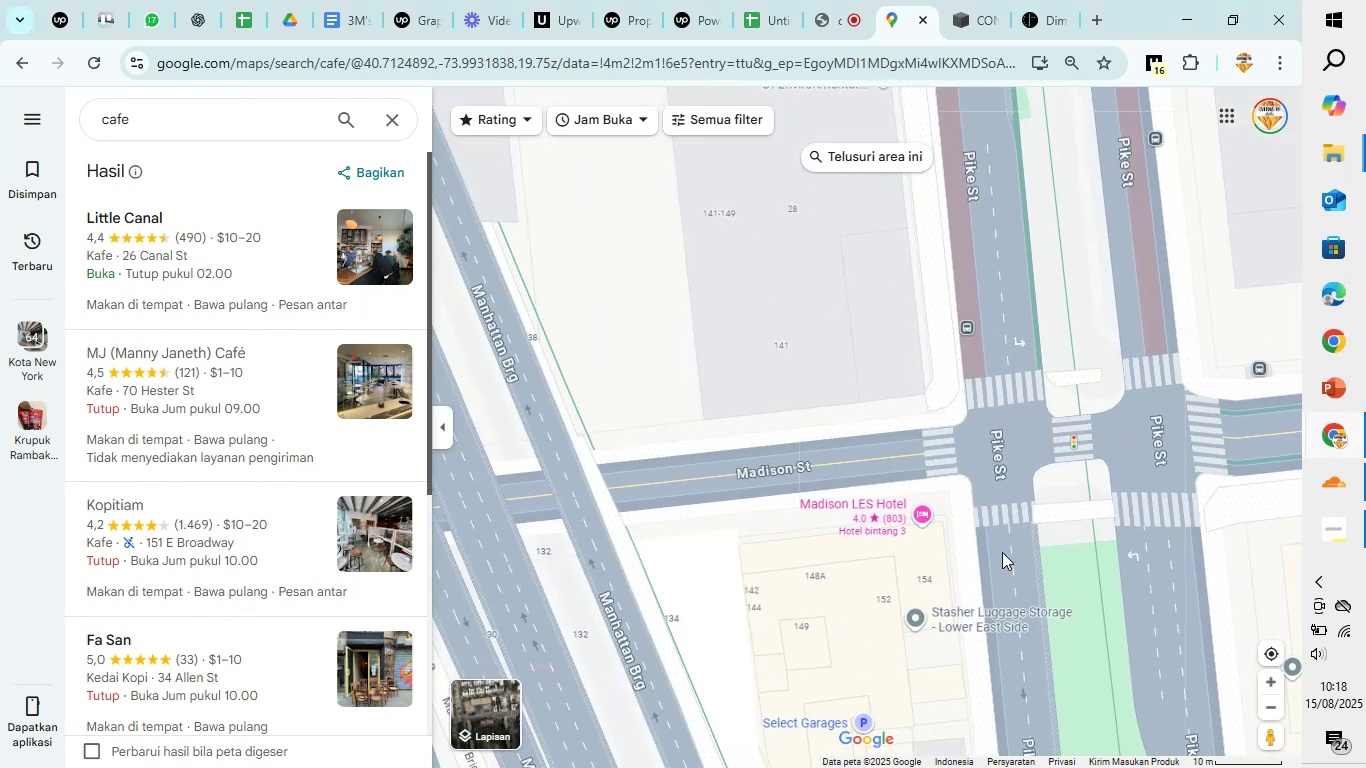 
left_click_drag(start_coordinate=[1030, 356], to_coordinate=[1044, 503])
 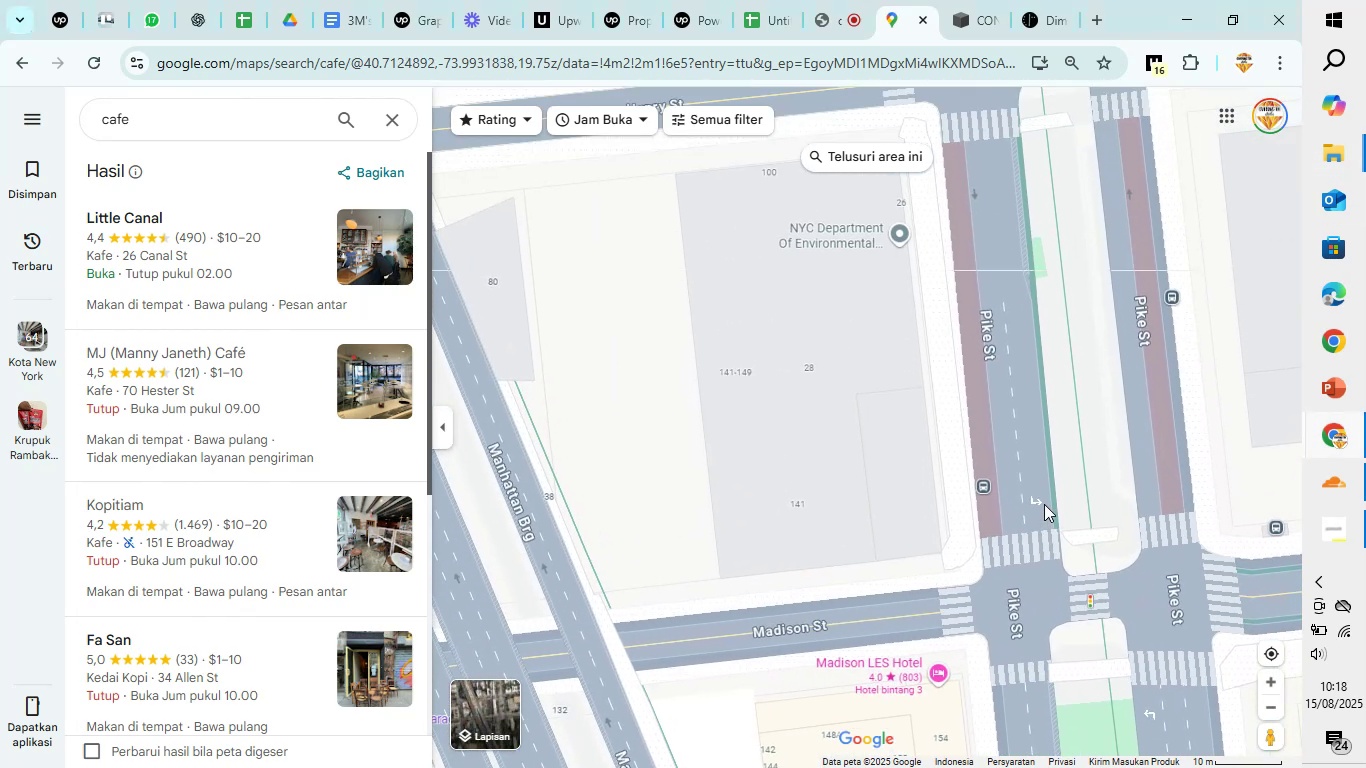 
scroll: coordinate [1044, 505], scroll_direction: down, amount: 5.0
 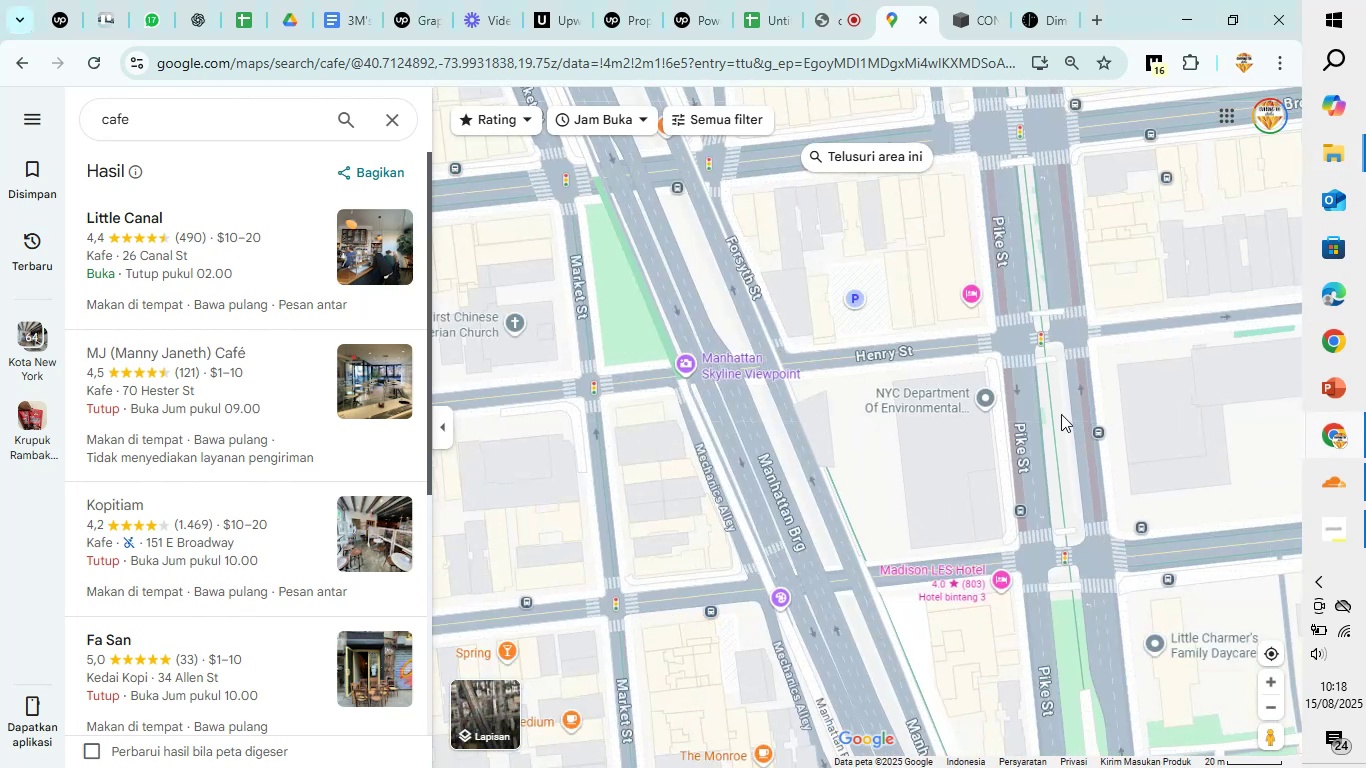 
left_click_drag(start_coordinate=[1051, 343], to_coordinate=[1062, 611])
 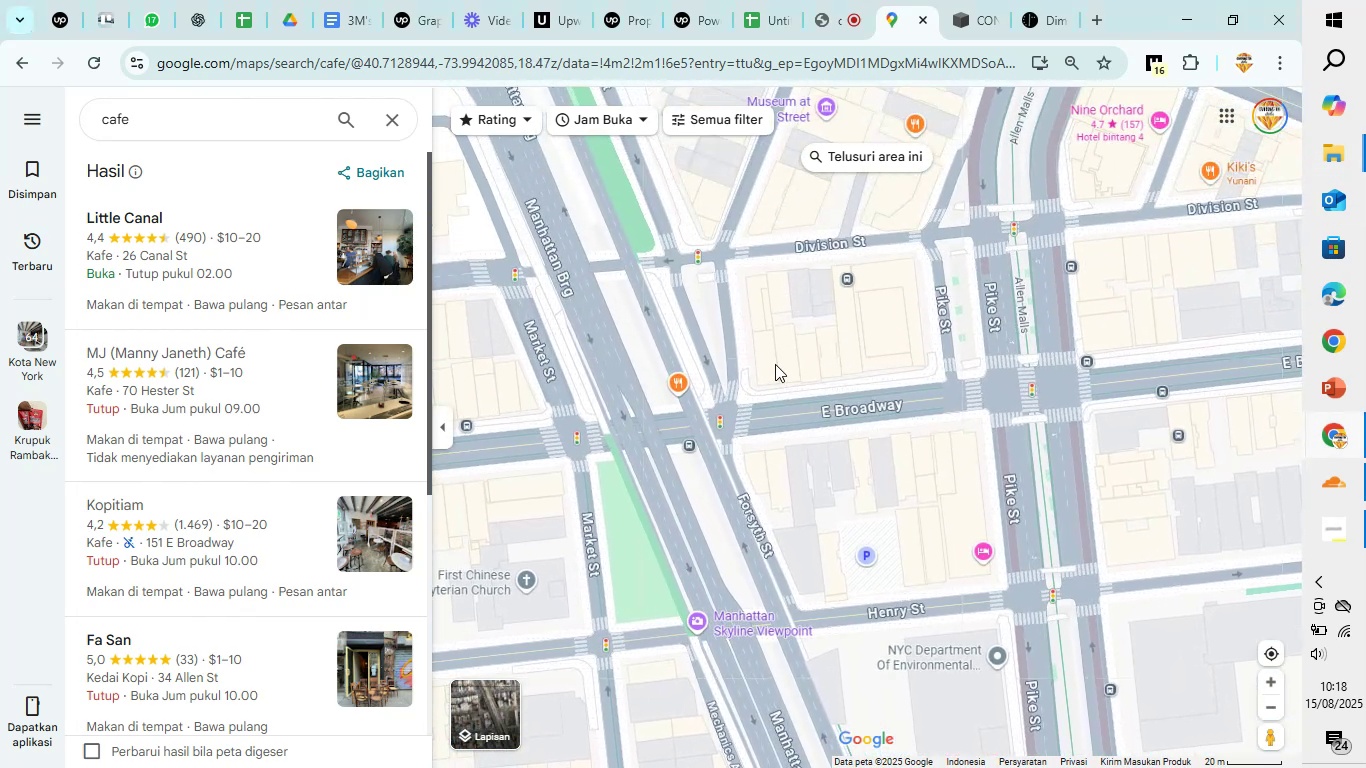 
scroll: coordinate [1040, 350], scroll_direction: up, amount: 9.0
 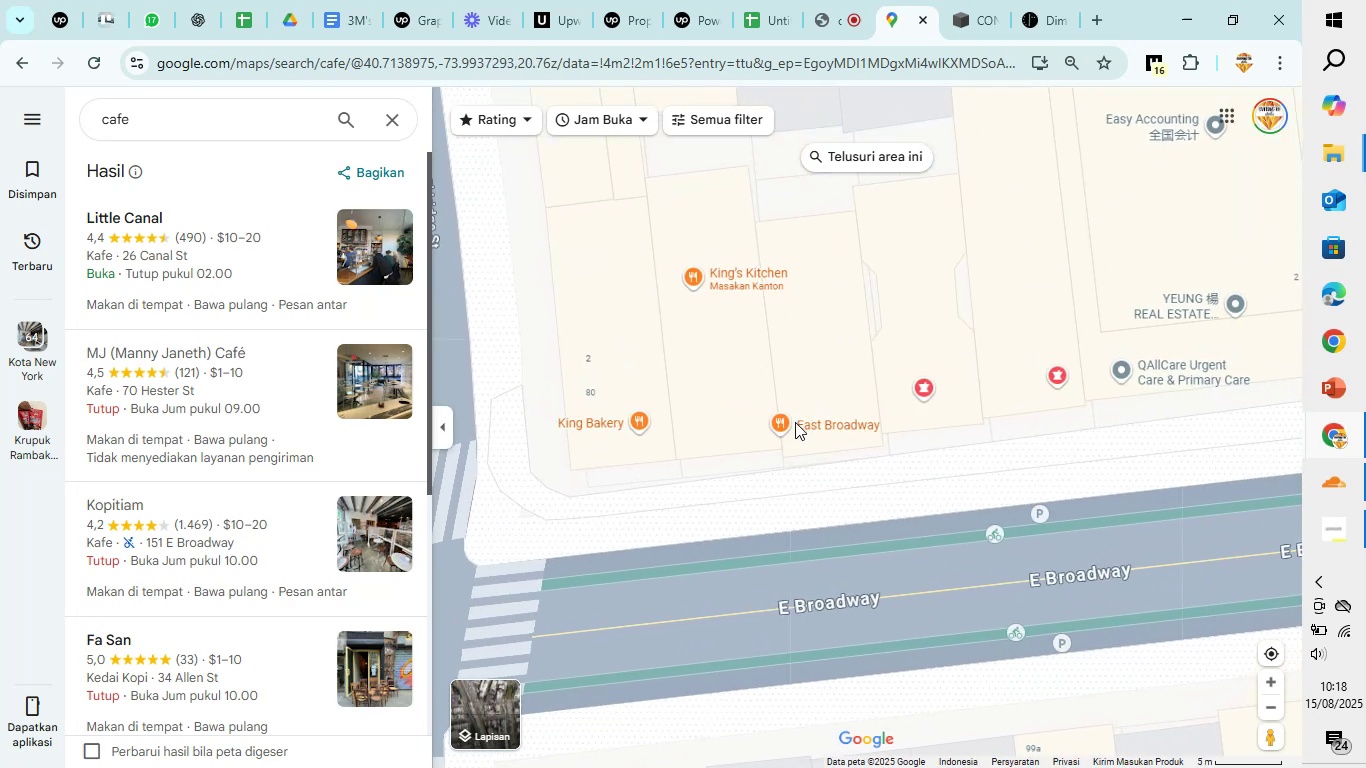 
left_click([784, 422])
 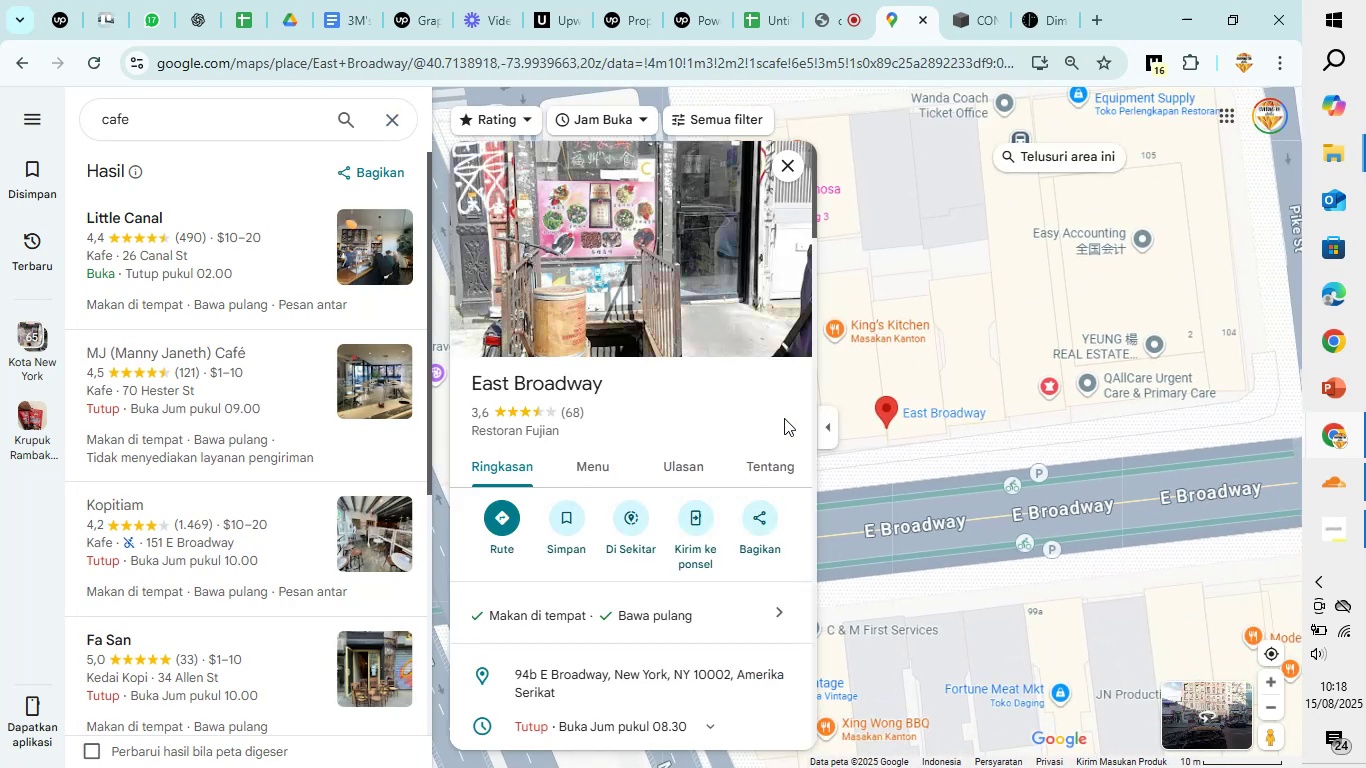 
left_click([793, 162])
 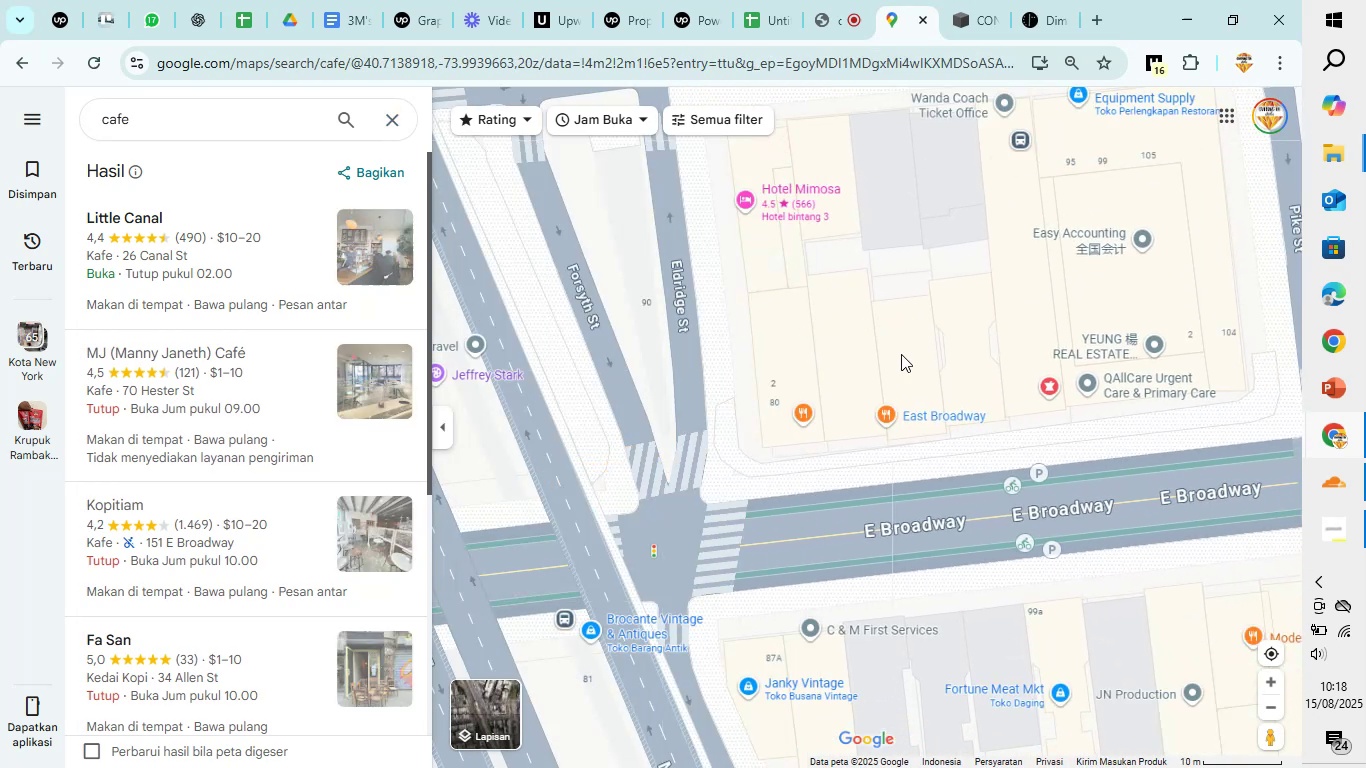 
scroll: coordinate [924, 362], scroll_direction: down, amount: 7.0
 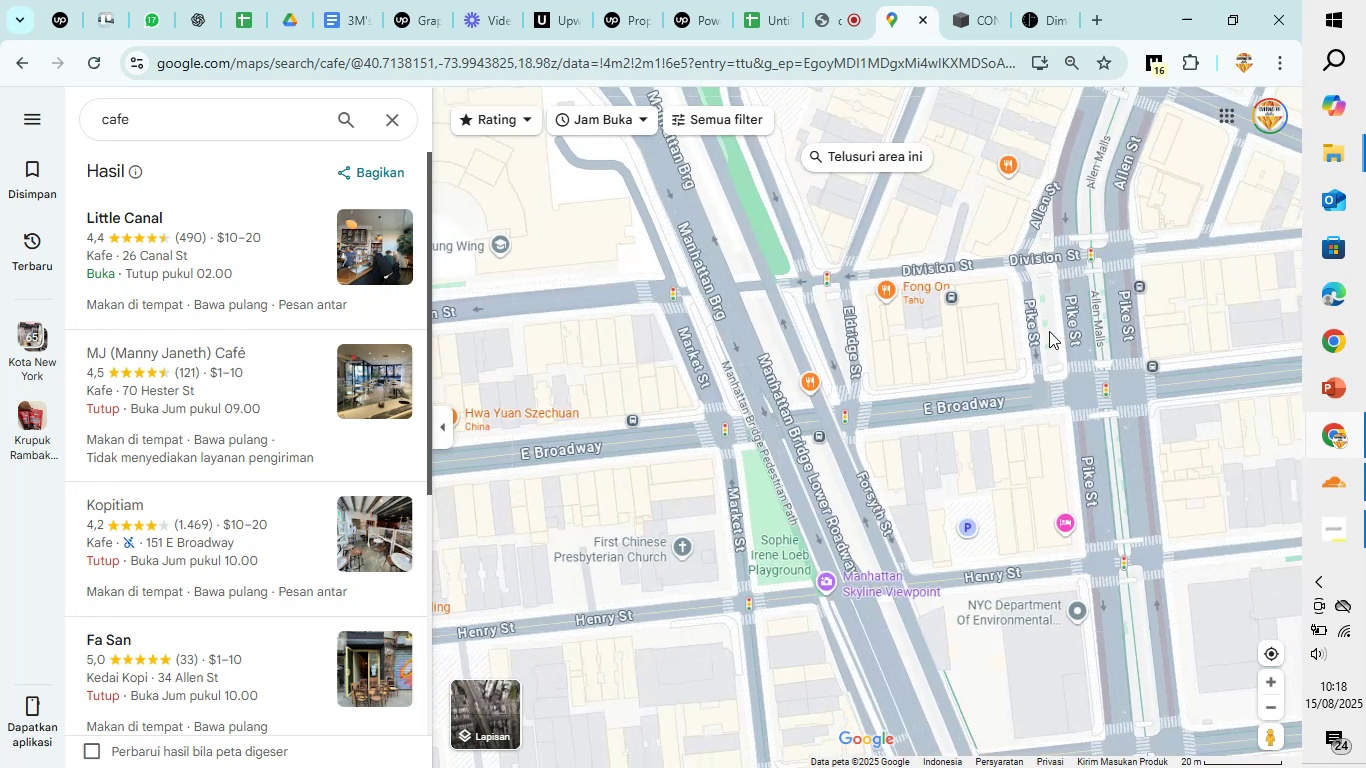 
left_click_drag(start_coordinate=[1057, 321], to_coordinate=[854, 528])
 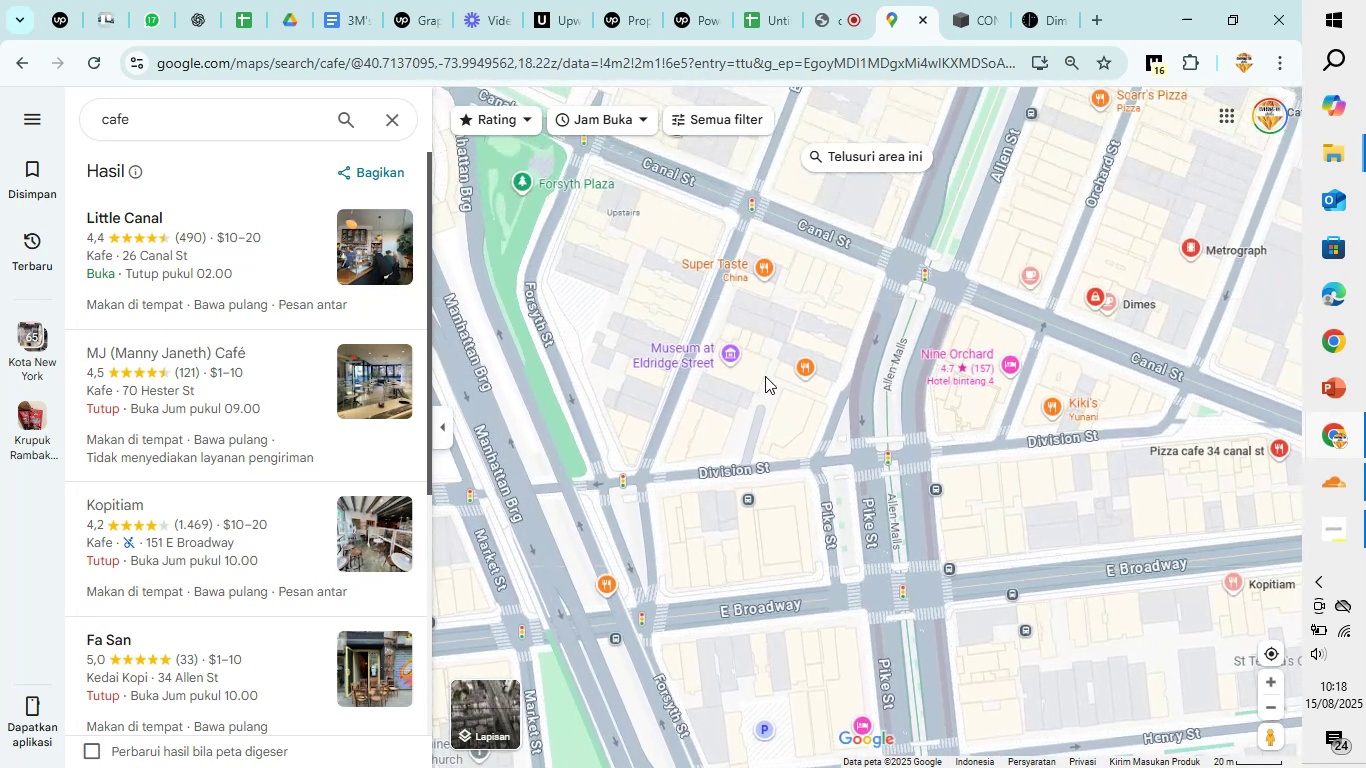 
scroll: coordinate [763, 372], scroll_direction: up, amount: 6.0
 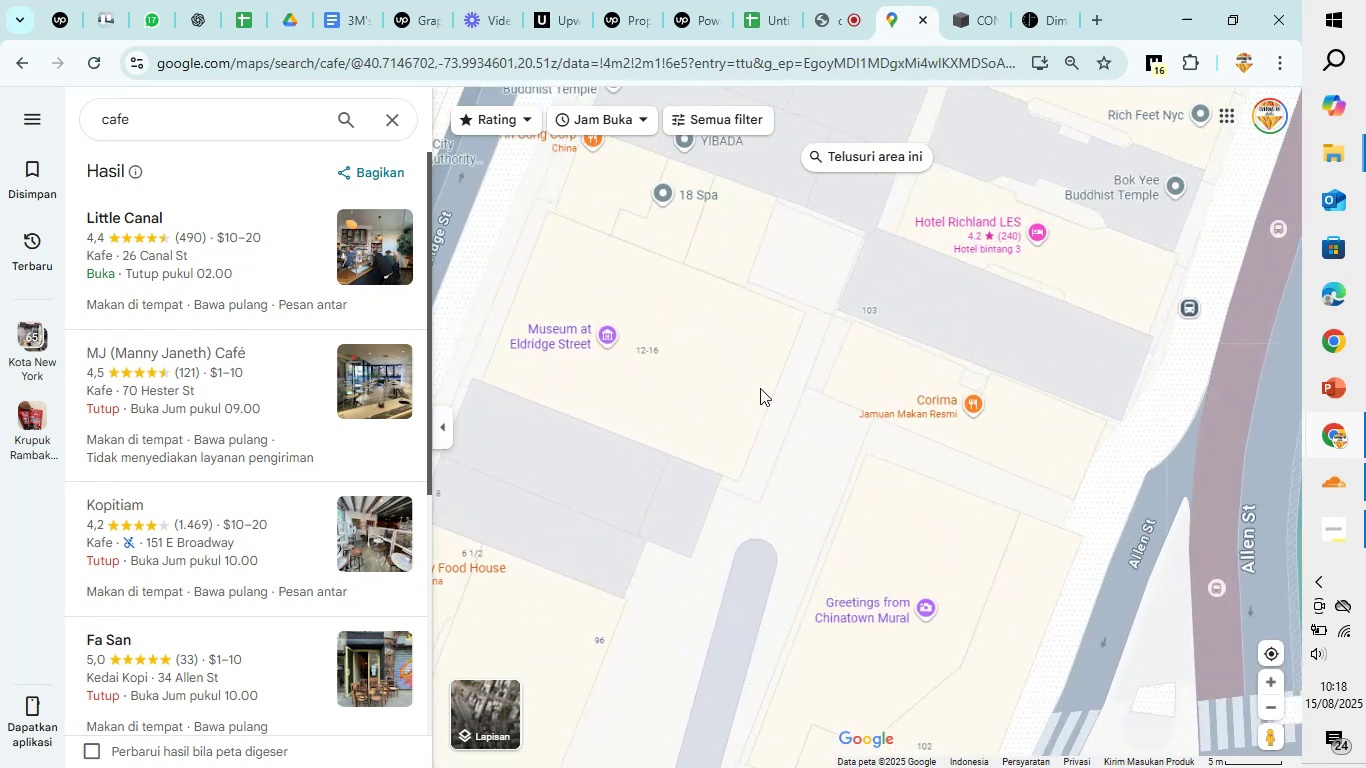 
left_click_drag(start_coordinate=[759, 456], to_coordinate=[928, 278])
 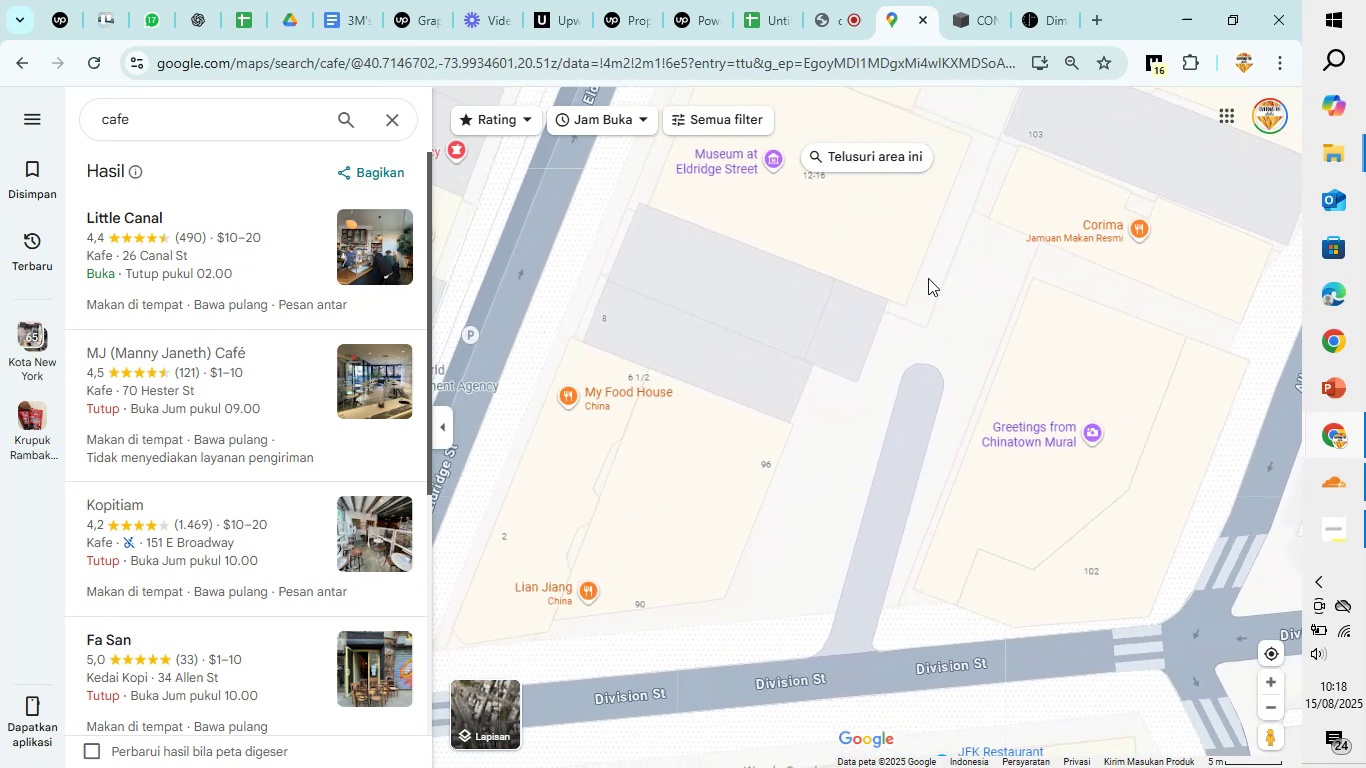 
scroll: coordinate [928, 278], scroll_direction: down, amount: 12.0
 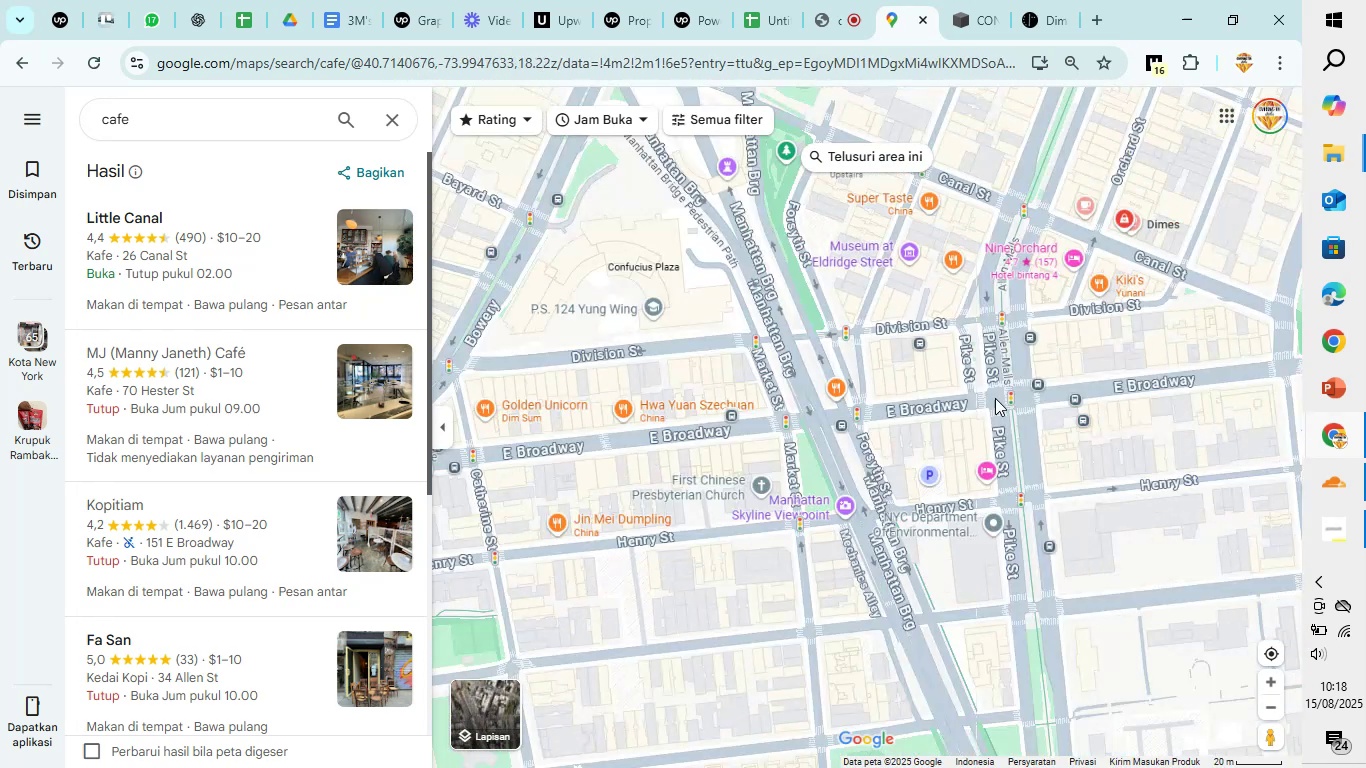 
left_click_drag(start_coordinate=[1010, 422], to_coordinate=[697, 269])
 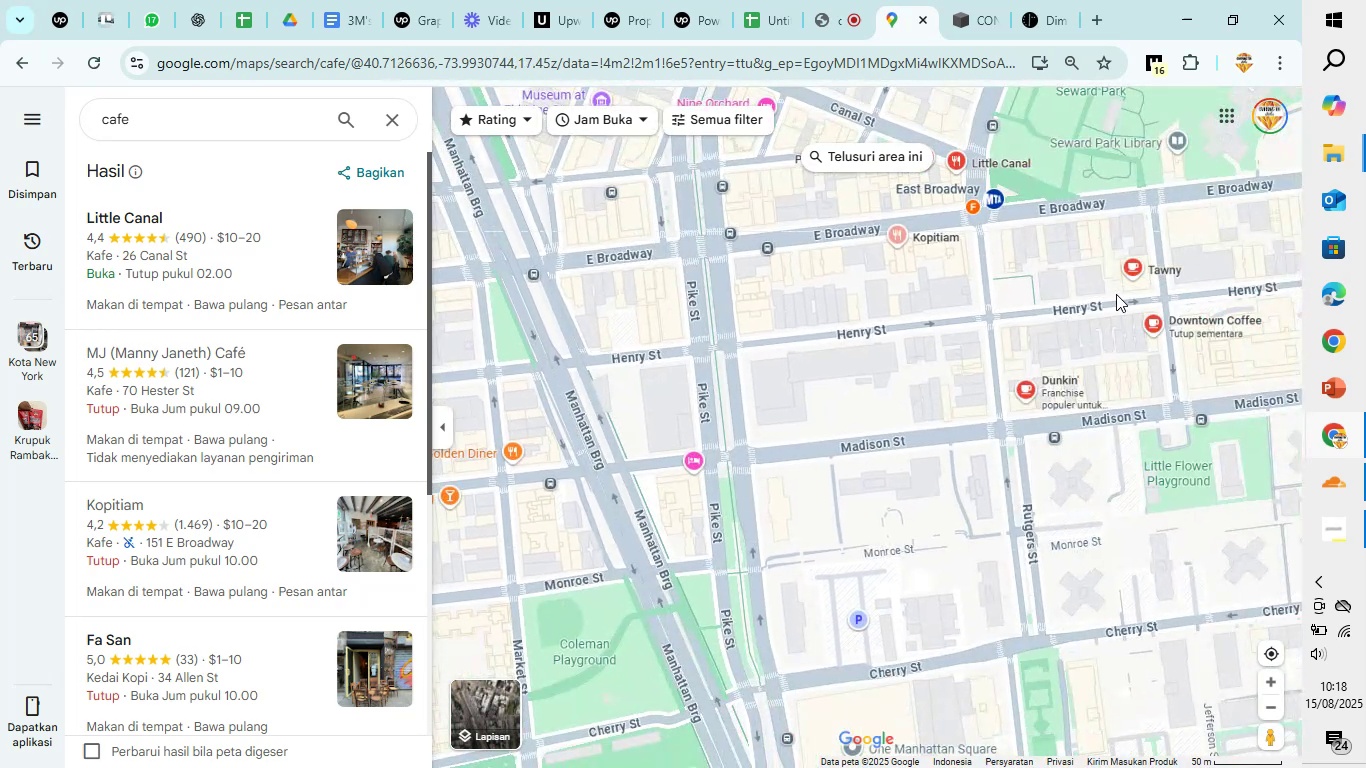 
left_click_drag(start_coordinate=[1076, 296], to_coordinate=[909, 359])
 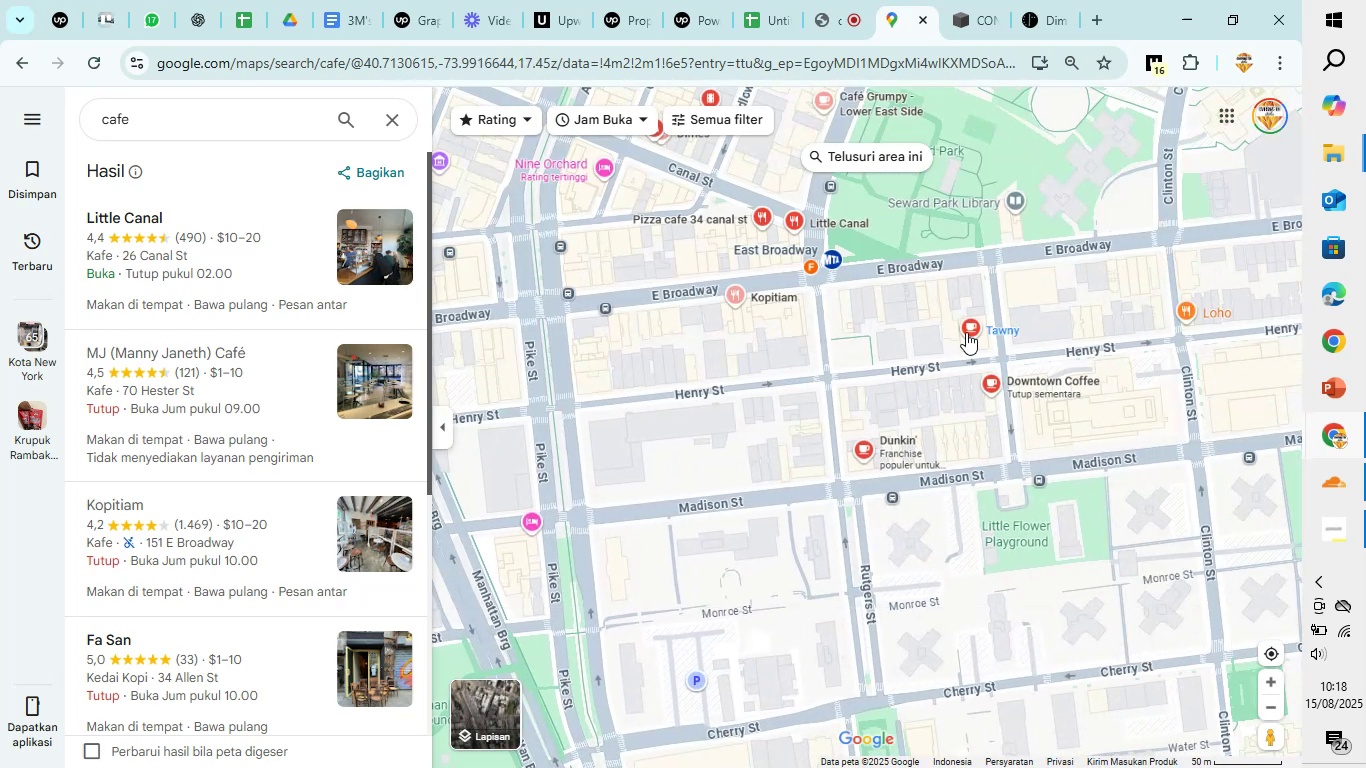 
left_click([966, 331])
 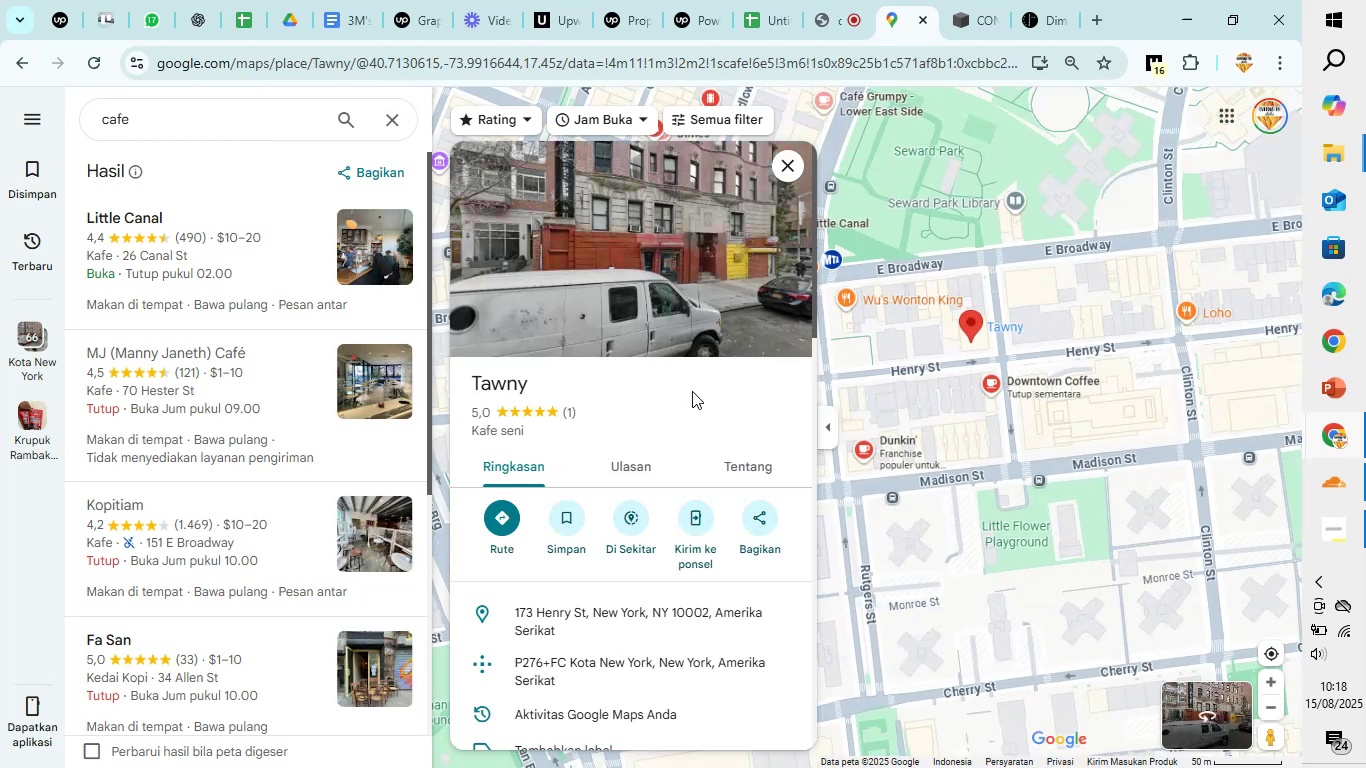 
scroll: coordinate [692, 391], scroll_direction: down, amount: 4.0
 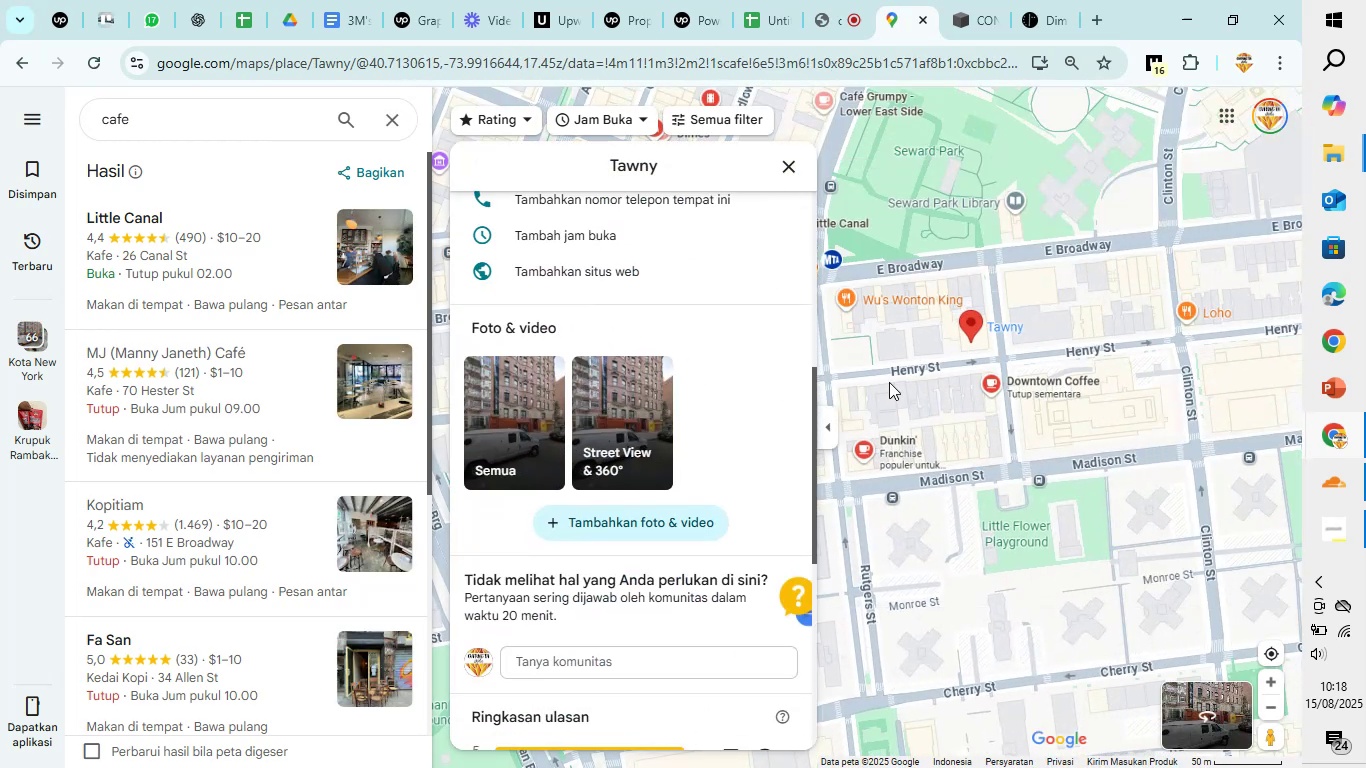 
scroll: coordinate [912, 366], scroll_direction: up, amount: 6.0
 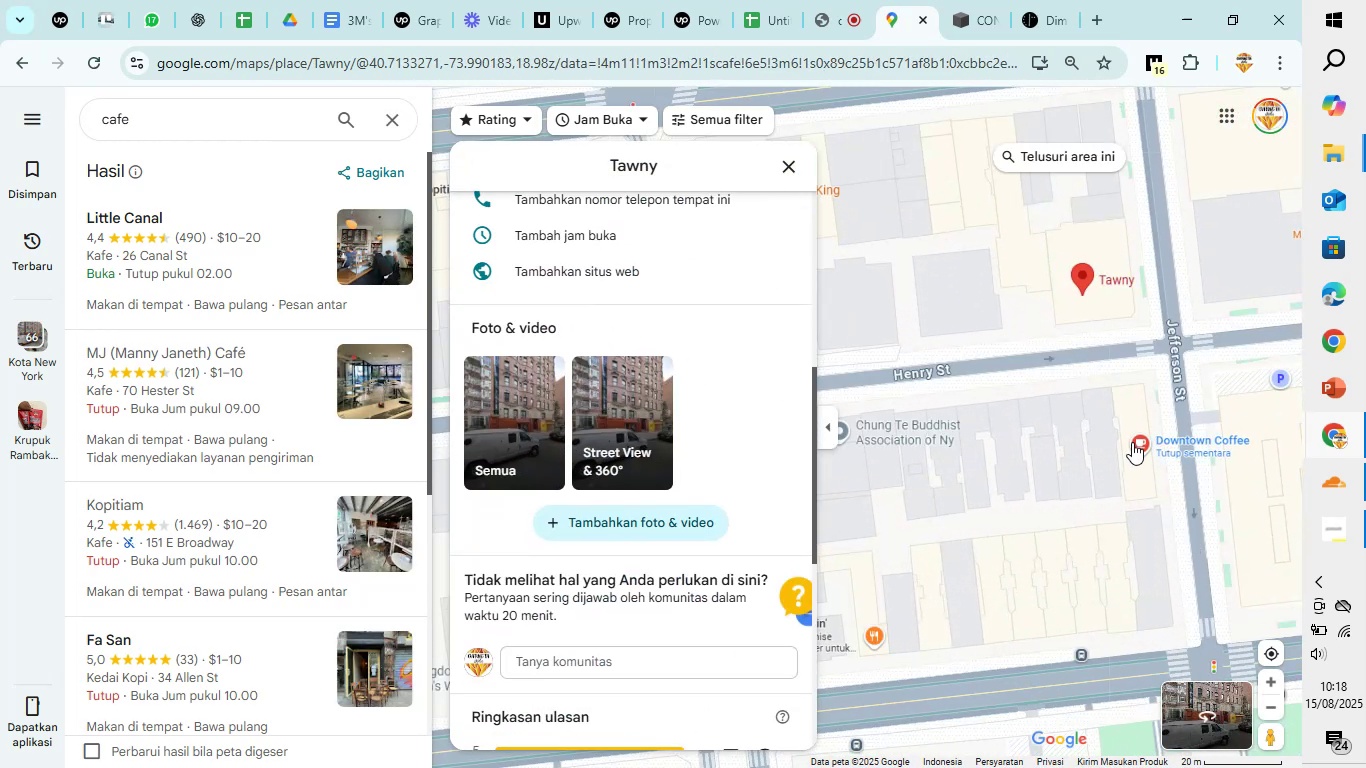 
left_click_drag(start_coordinate=[985, 381], to_coordinate=[1019, 441])
 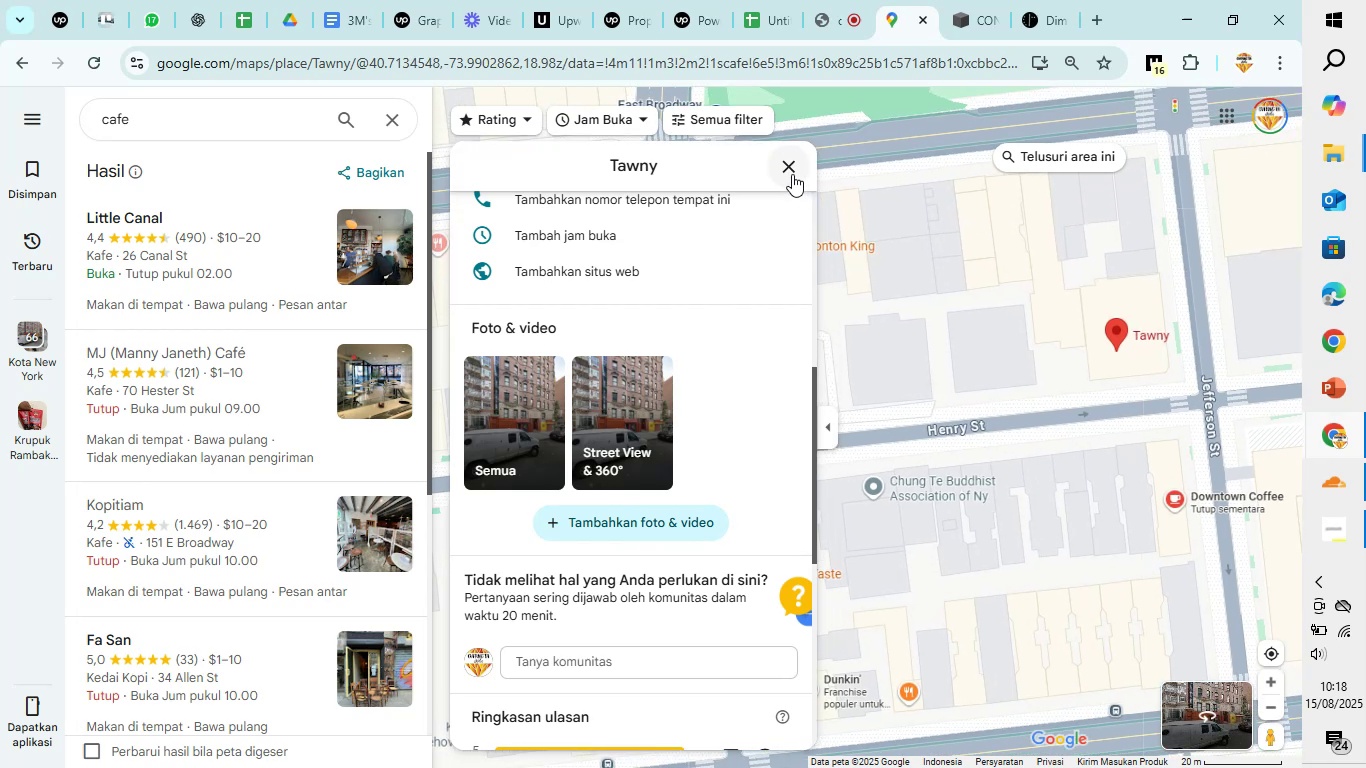 
left_click([788, 164])
 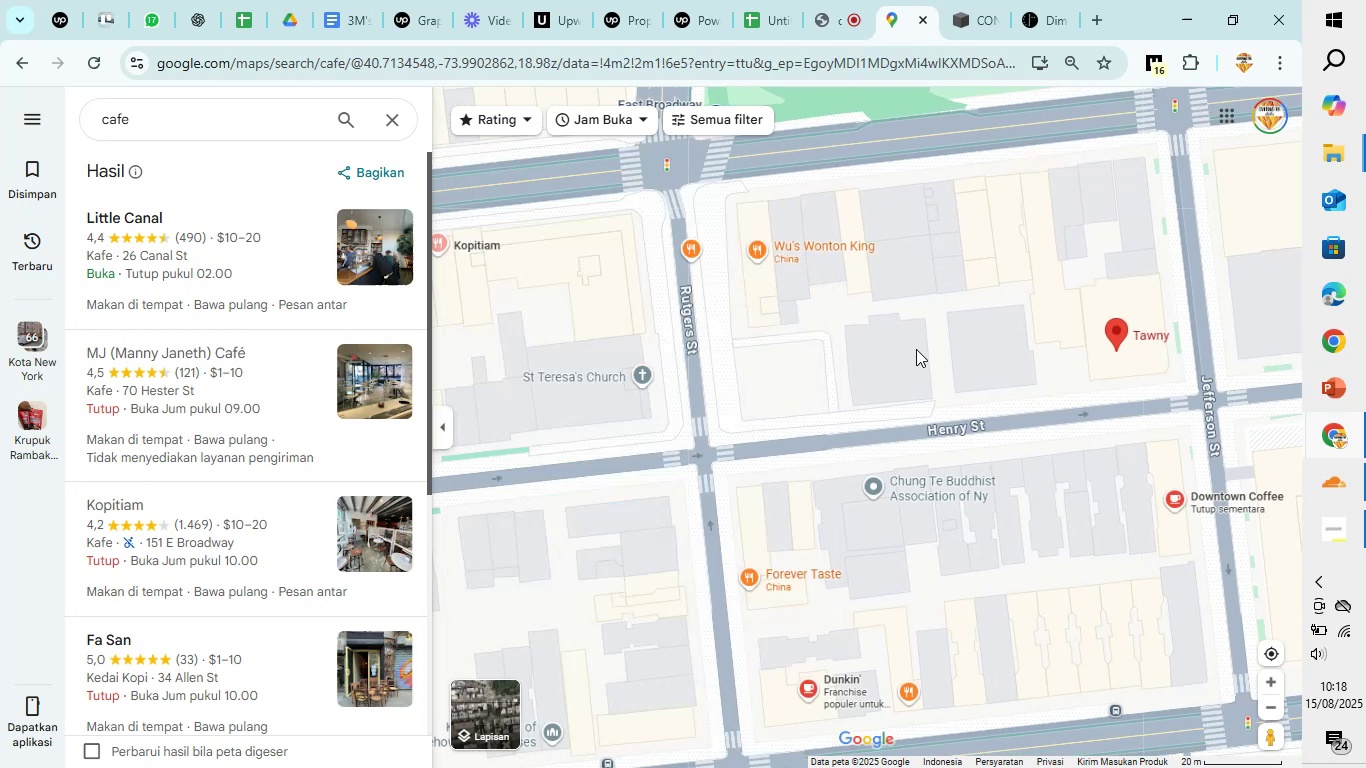 
scroll: coordinate [916, 349], scroll_direction: up, amount: 3.0
 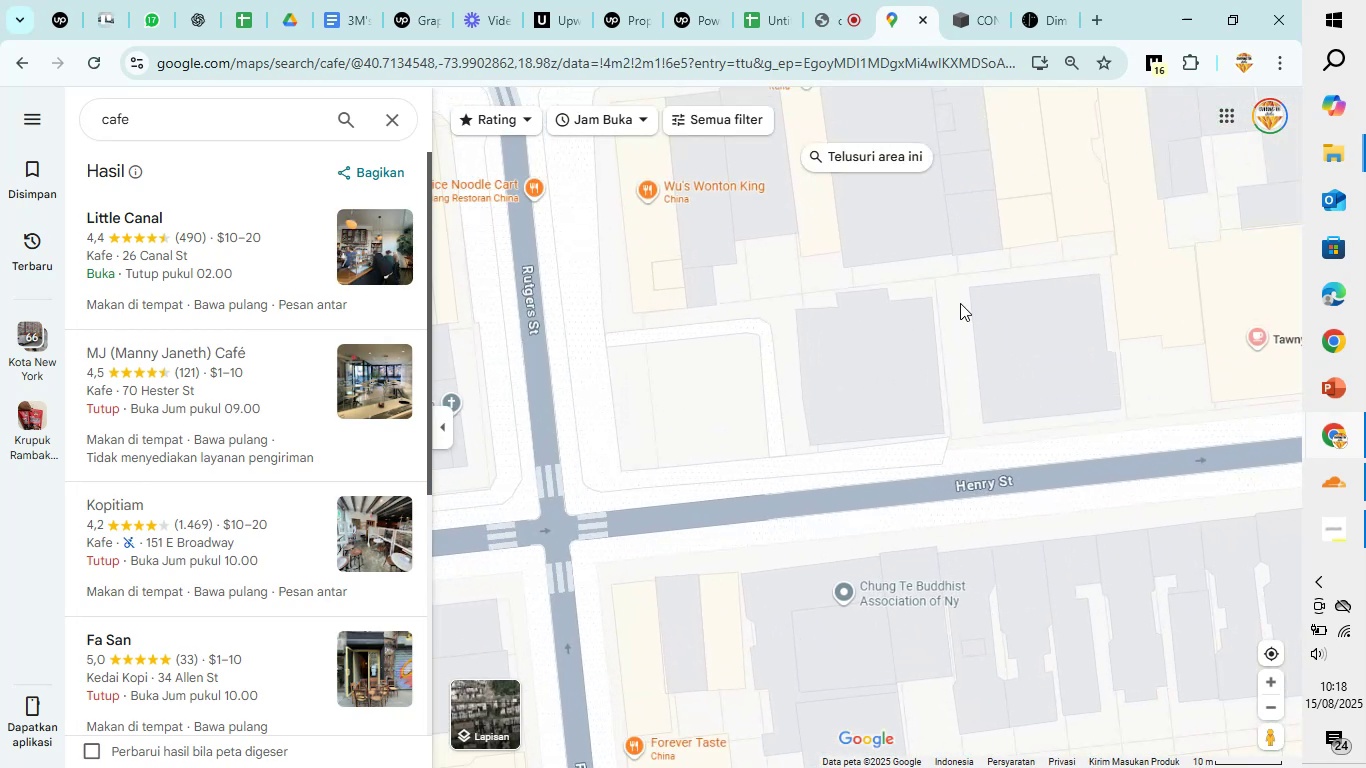 
left_click_drag(start_coordinate=[971, 291], to_coordinate=[822, 444])
 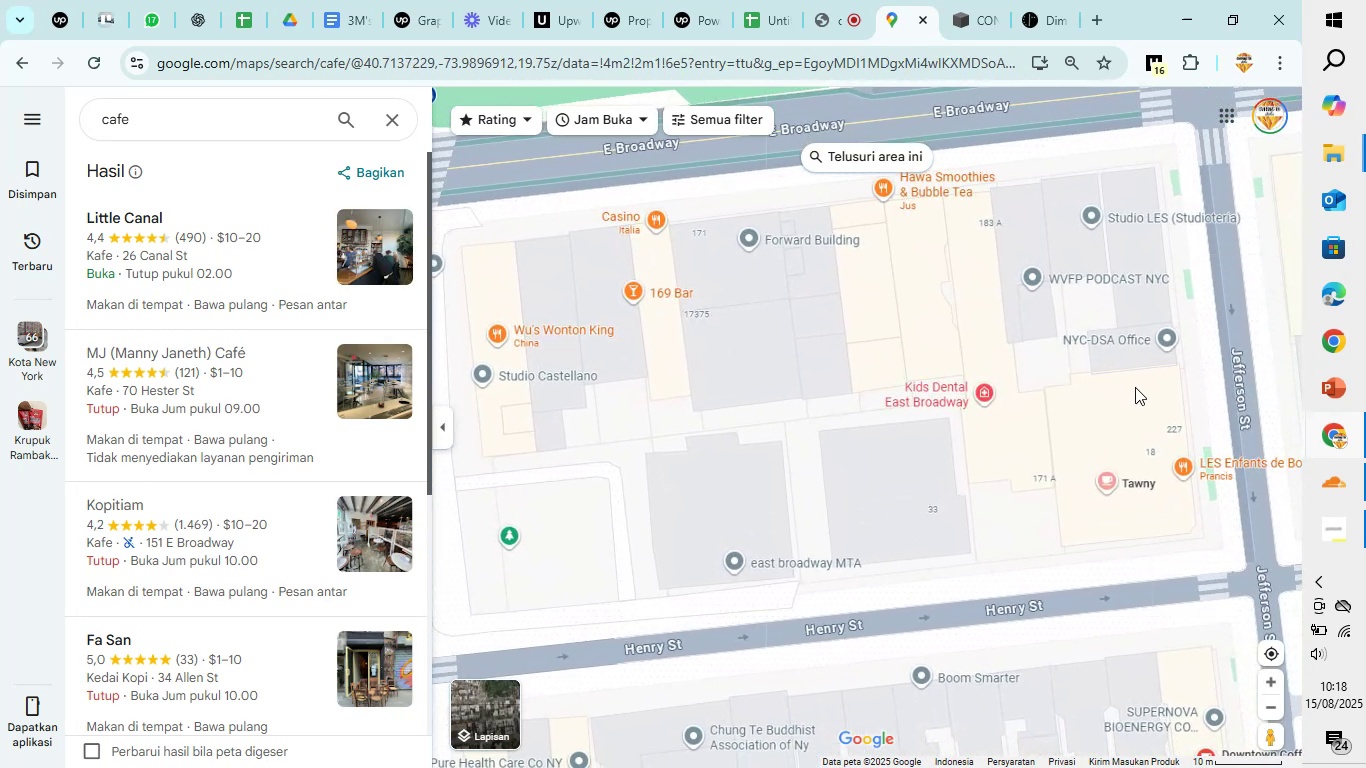 
left_click_drag(start_coordinate=[1136, 426], to_coordinate=[715, 426])
 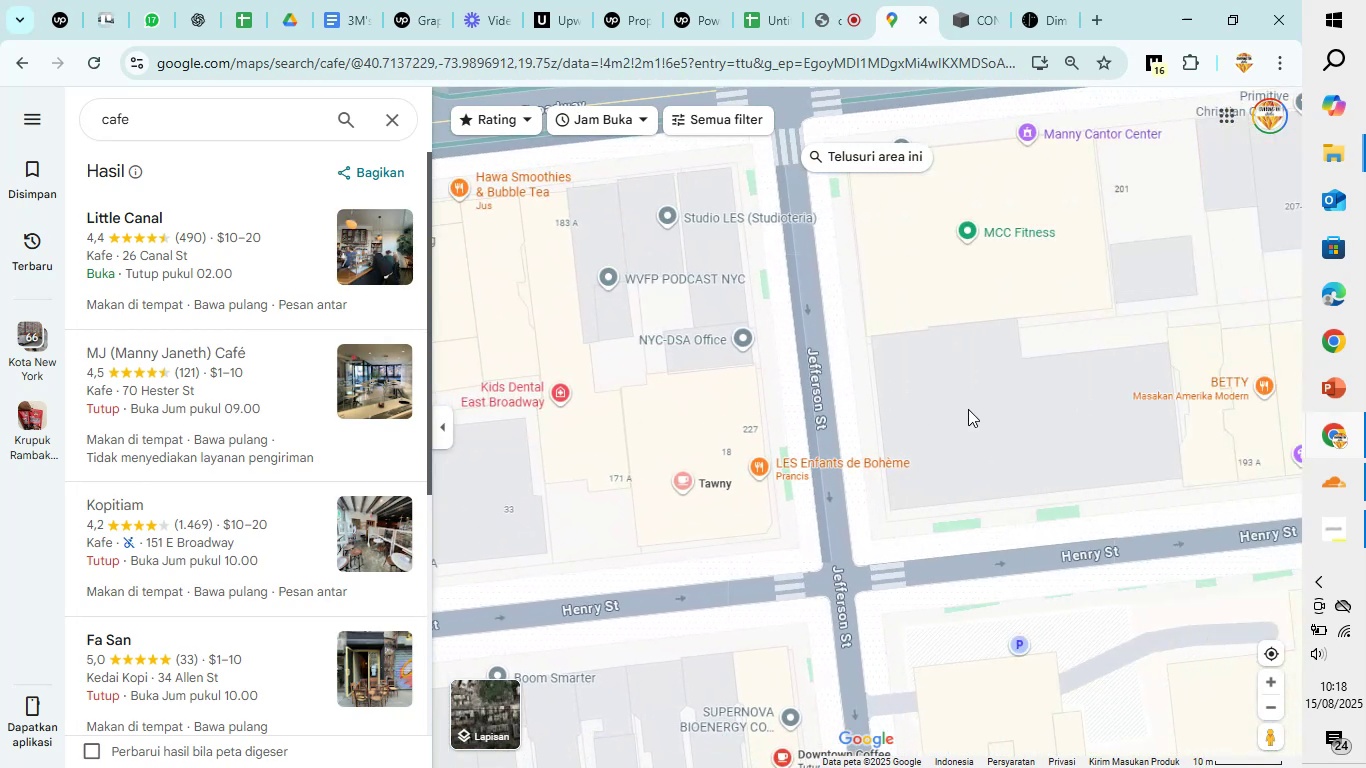 
left_click_drag(start_coordinate=[1128, 440], to_coordinate=[756, 358])
 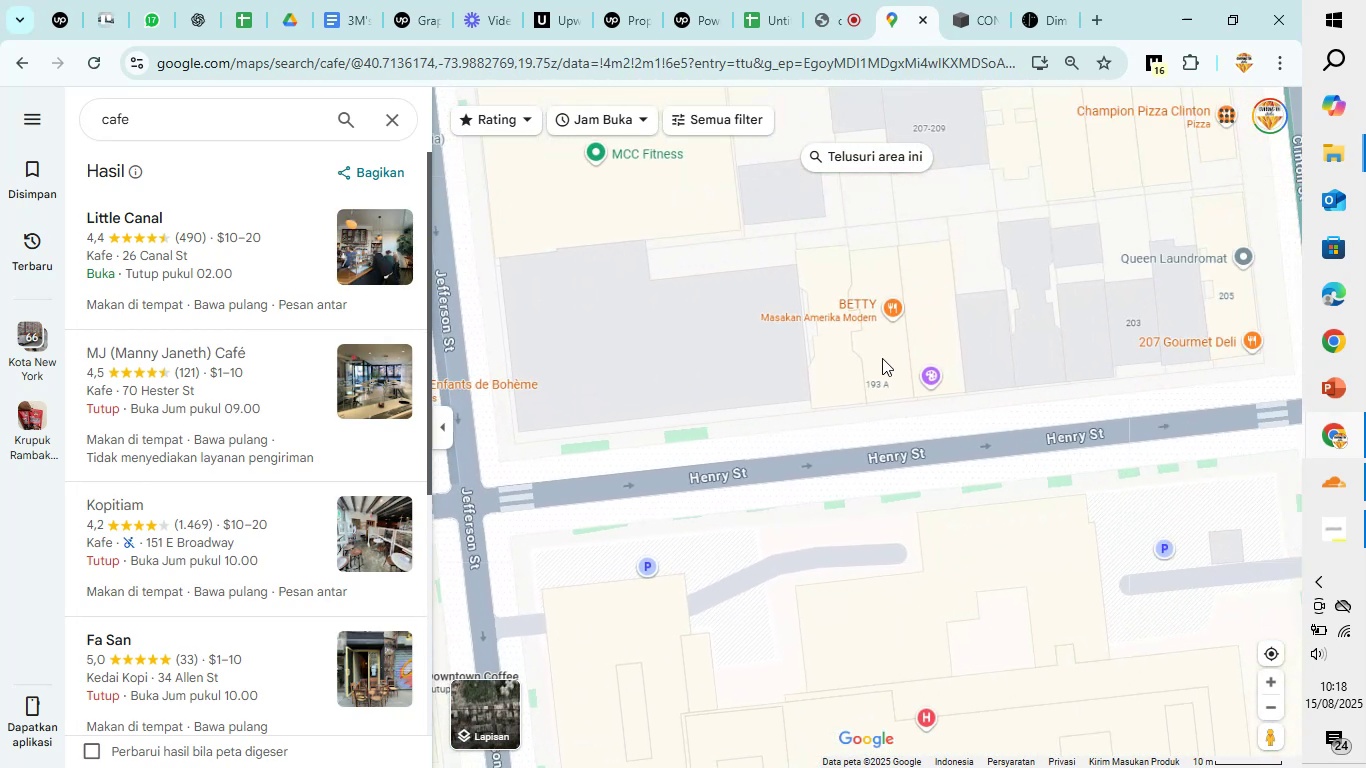 
scroll: coordinate [885, 356], scroll_direction: up, amount: 1.0
 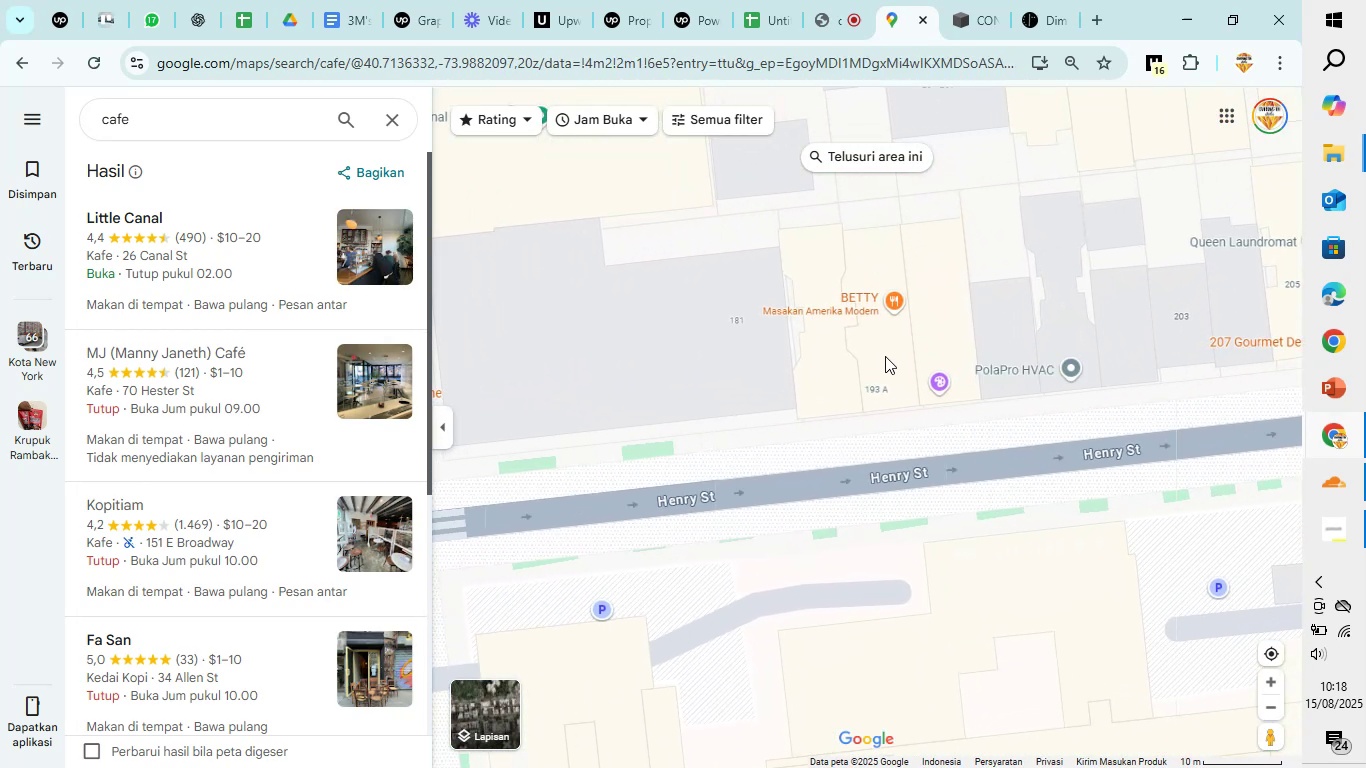 
scroll: coordinate [885, 356], scroll_direction: down, amount: 2.0
 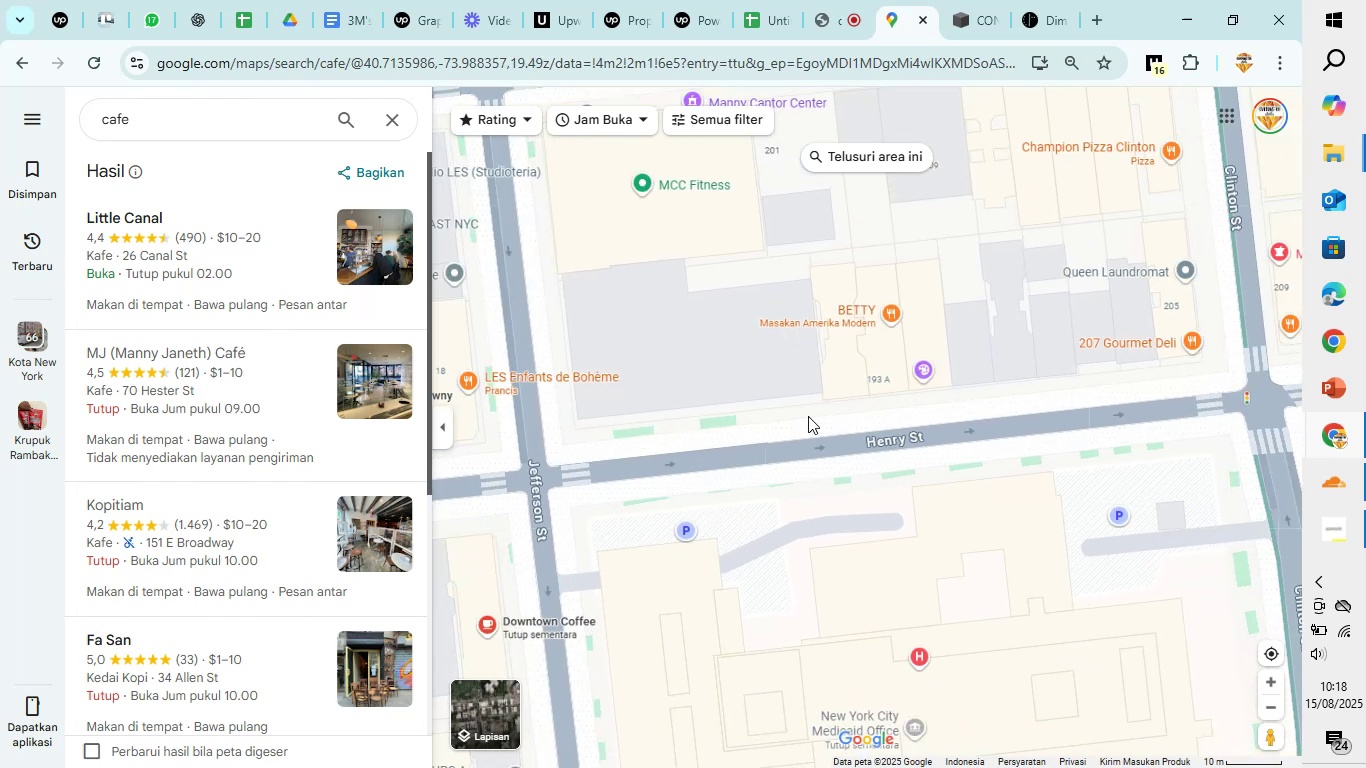 
left_click_drag(start_coordinate=[757, 416], to_coordinate=[1046, 271])
 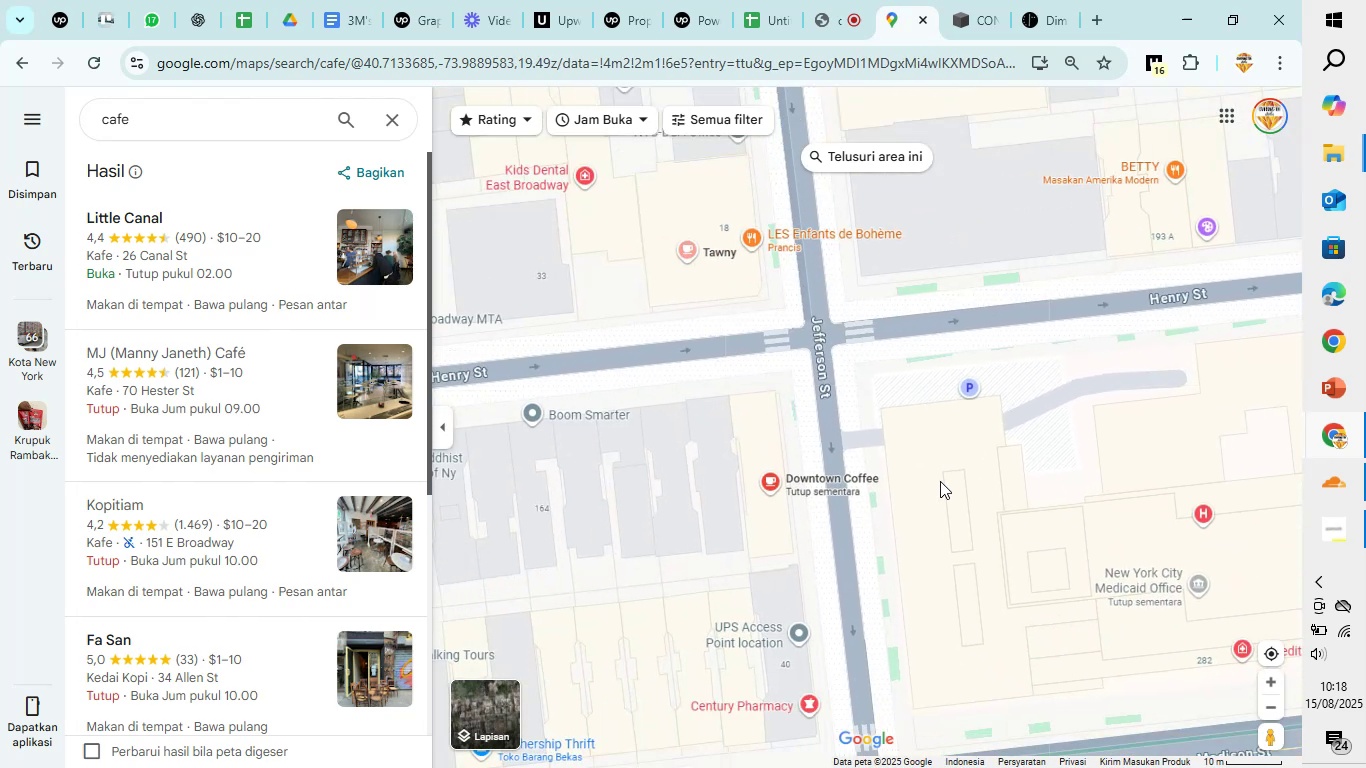 
left_click_drag(start_coordinate=[931, 534], to_coordinate=[912, 369])
 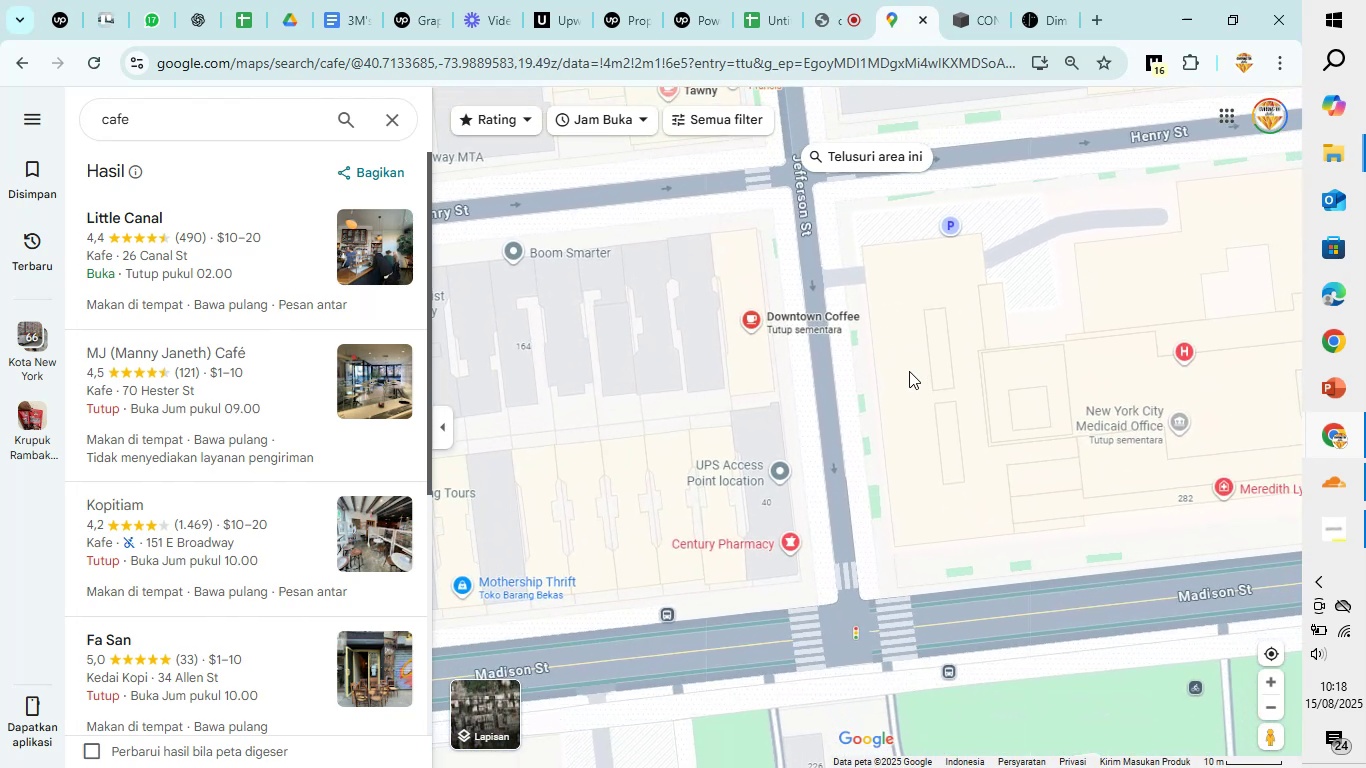 
scroll: coordinate [908, 371], scroll_direction: up, amount: 3.0
 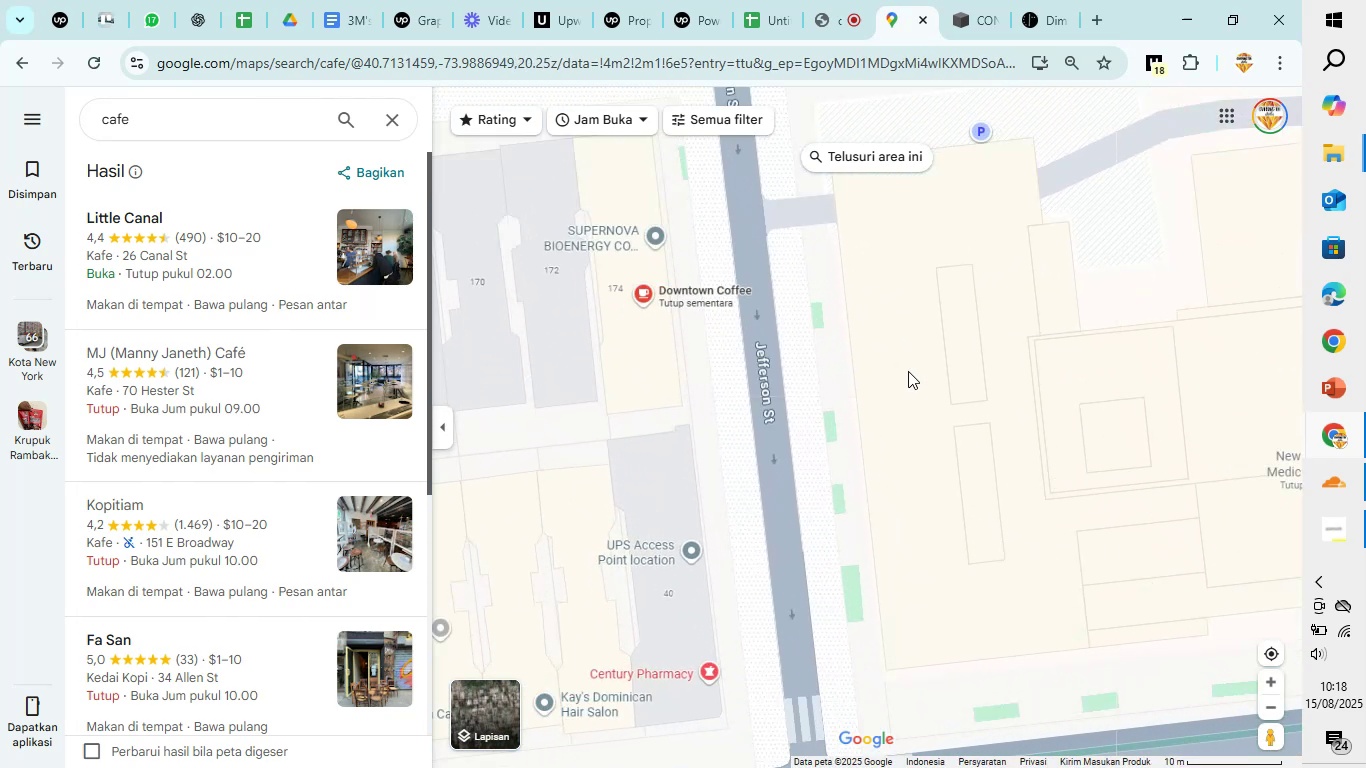 
scroll: coordinate [908, 371], scroll_direction: down, amount: 1.0
 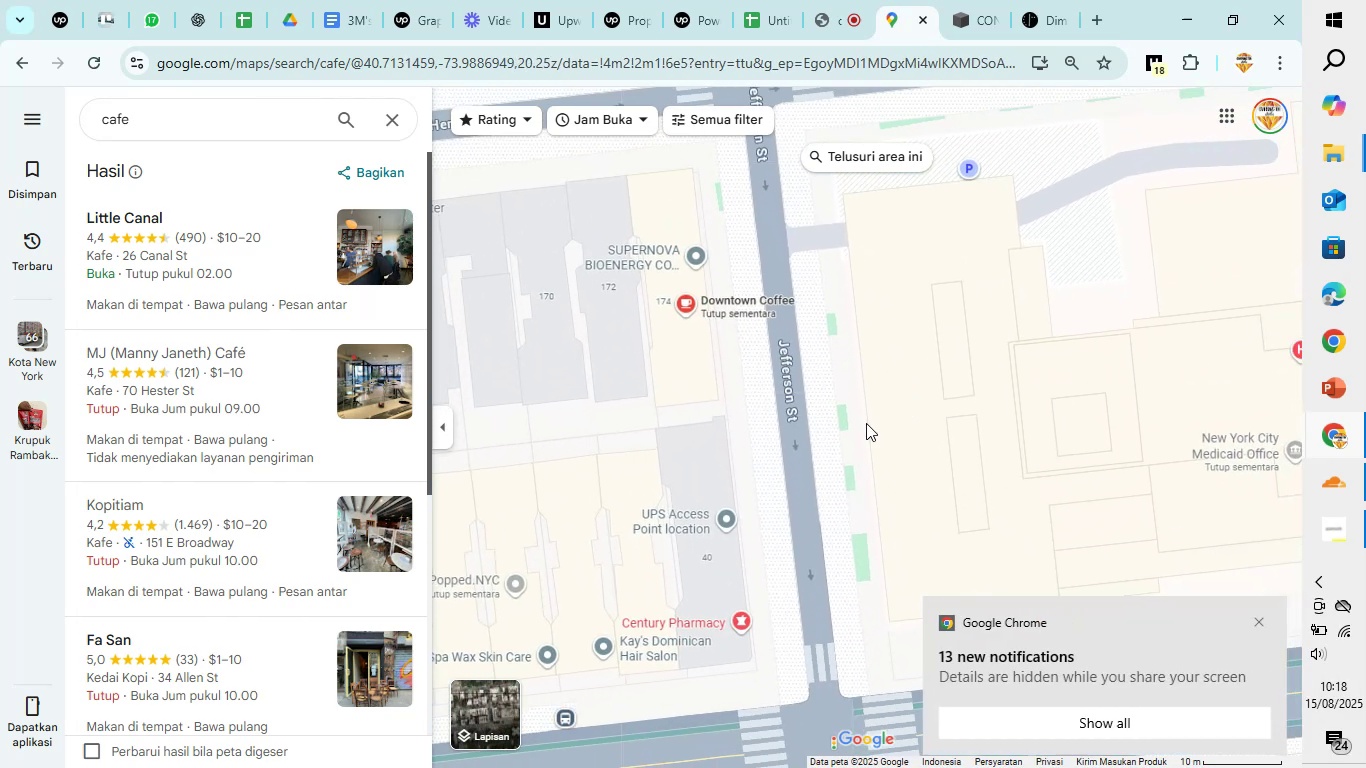 
left_click_drag(start_coordinate=[866, 423], to_coordinate=[1089, 258])
 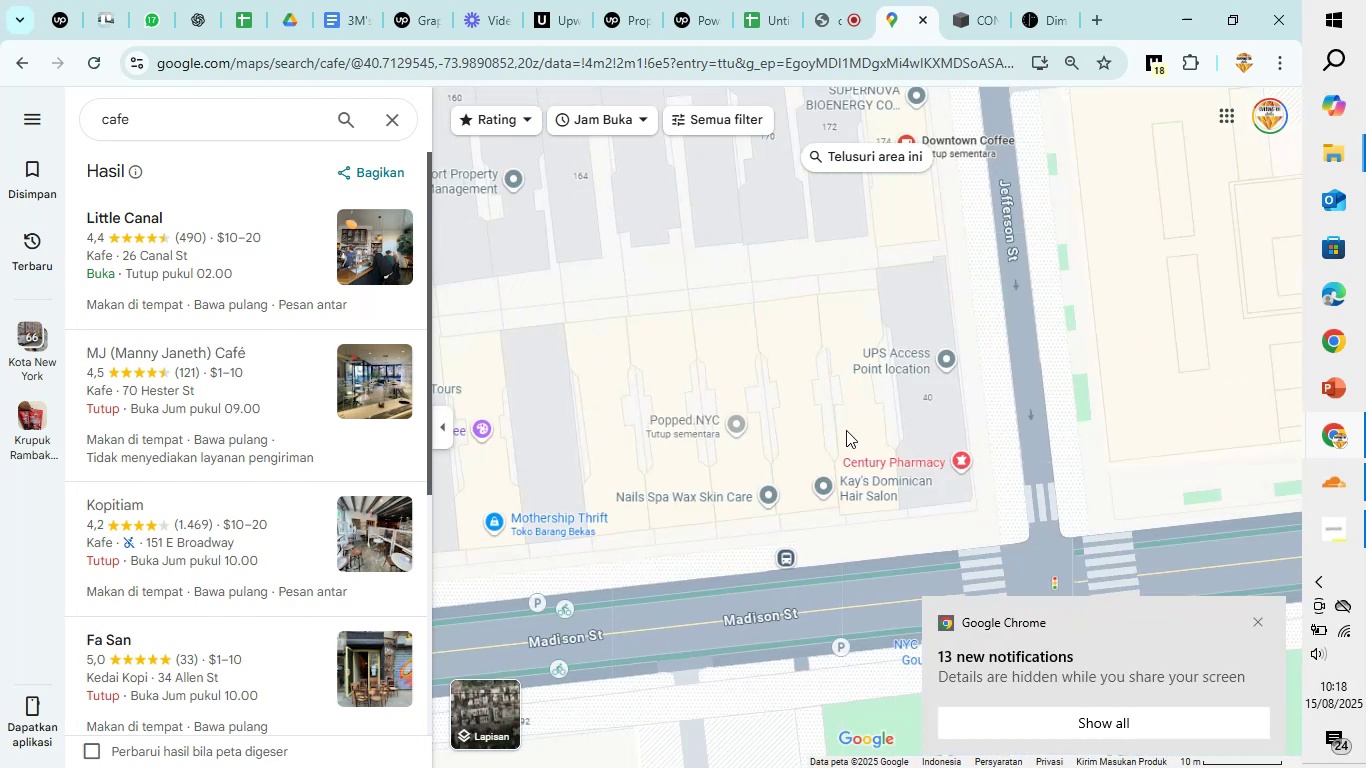 
left_click_drag(start_coordinate=[788, 469], to_coordinate=[1016, 336])
 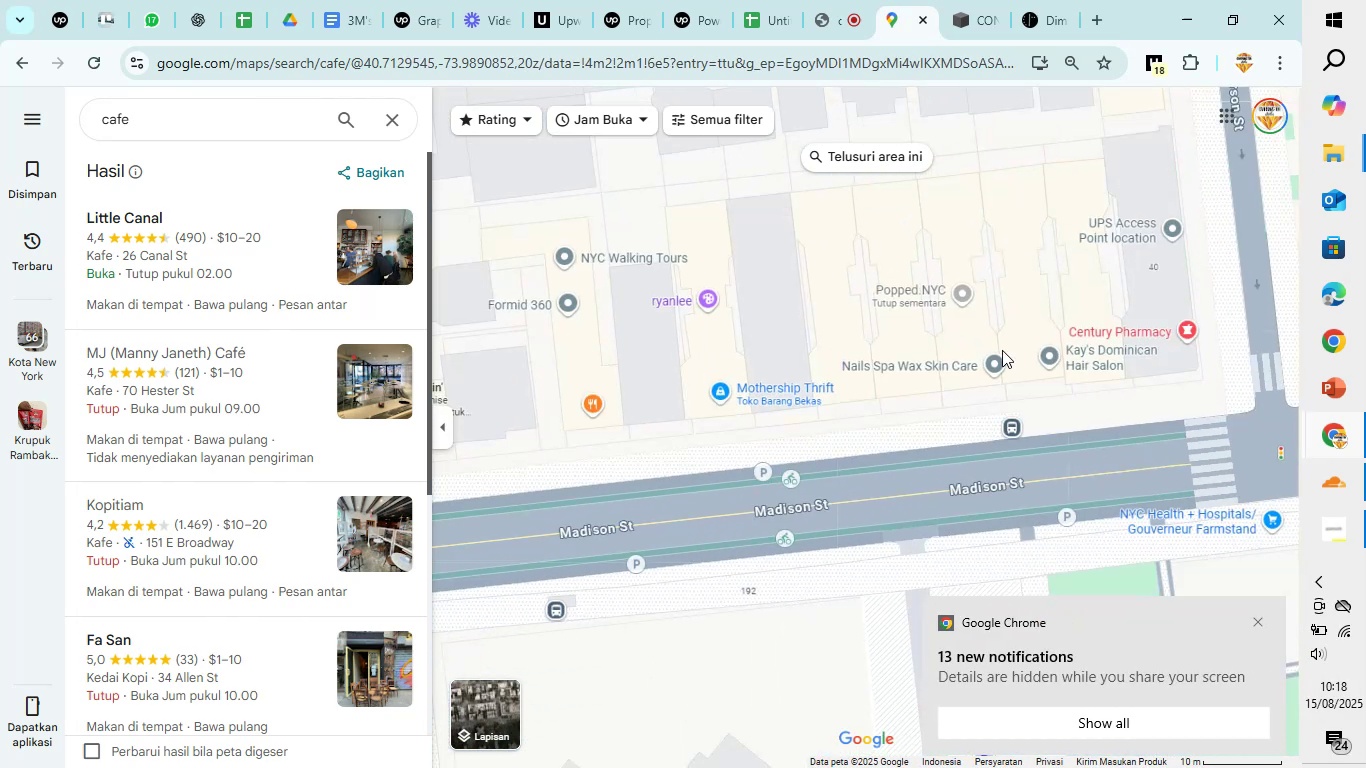 
scroll: coordinate [1002, 350], scroll_direction: up, amount: 3.0
 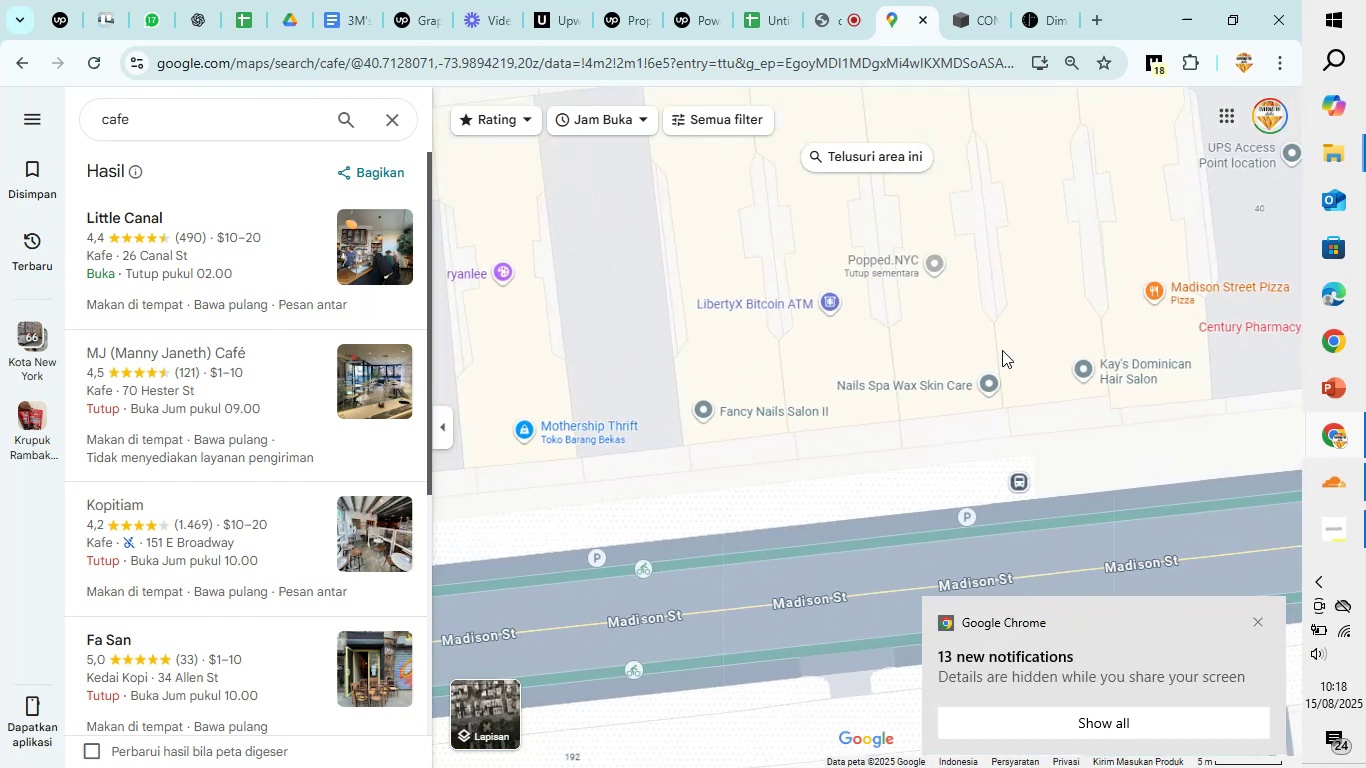 
scroll: coordinate [1002, 350], scroll_direction: down, amount: 6.0
 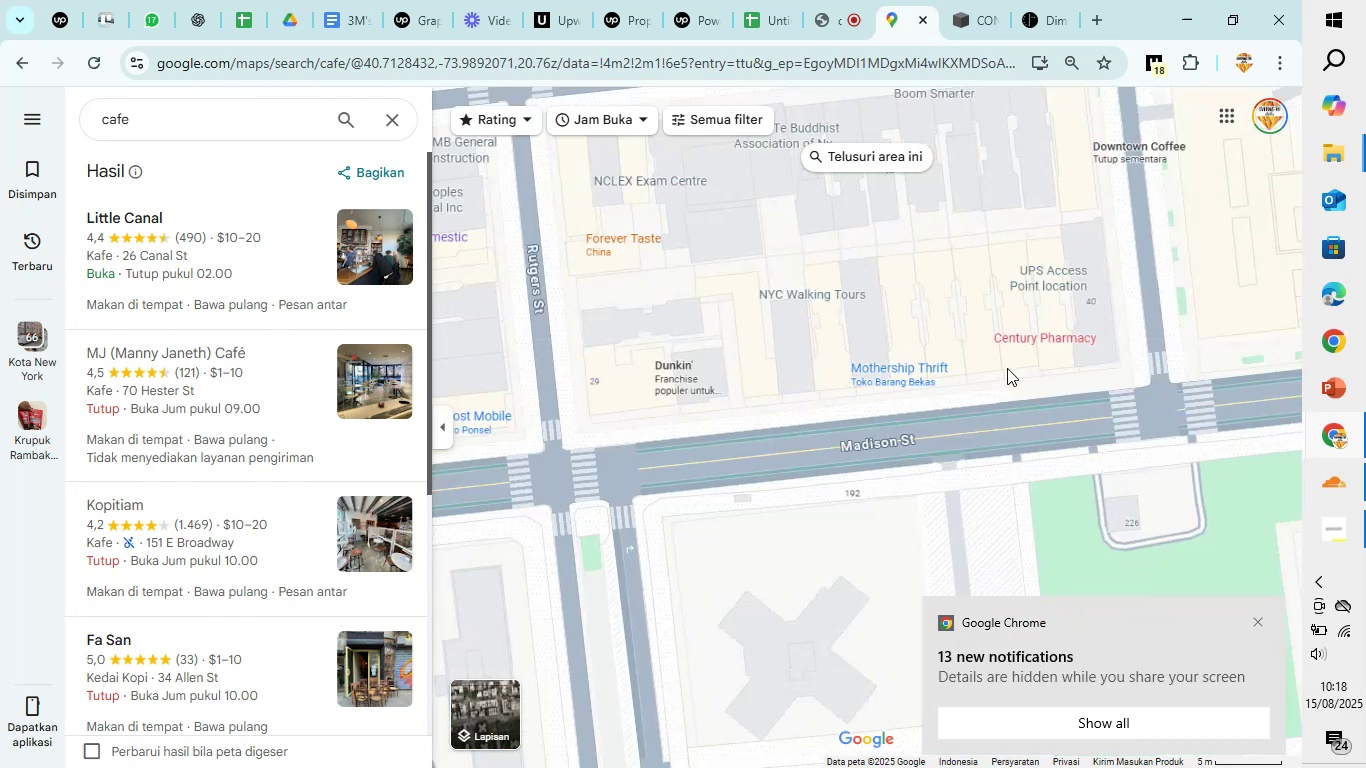 
left_click_drag(start_coordinate=[1045, 424], to_coordinate=[533, 227])
 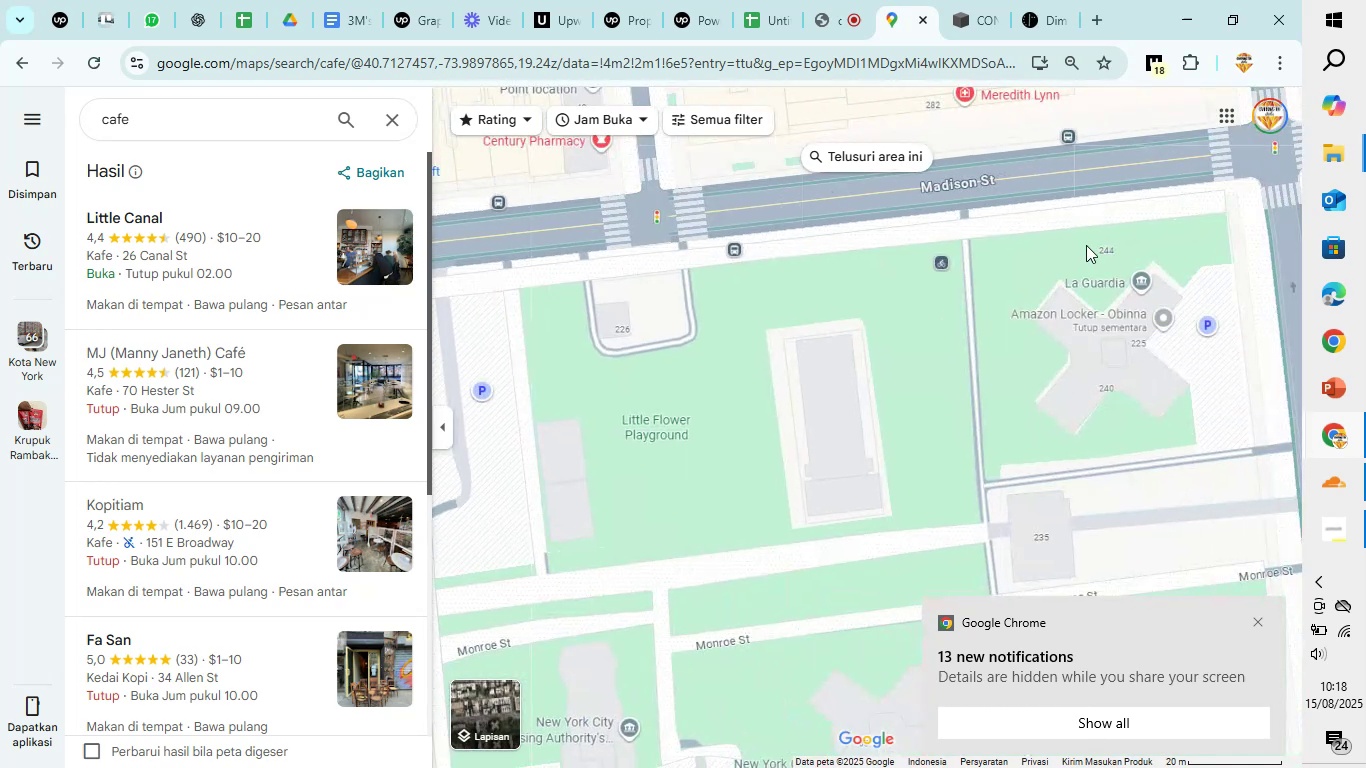 
left_click_drag(start_coordinate=[1086, 245], to_coordinate=[941, 474])
 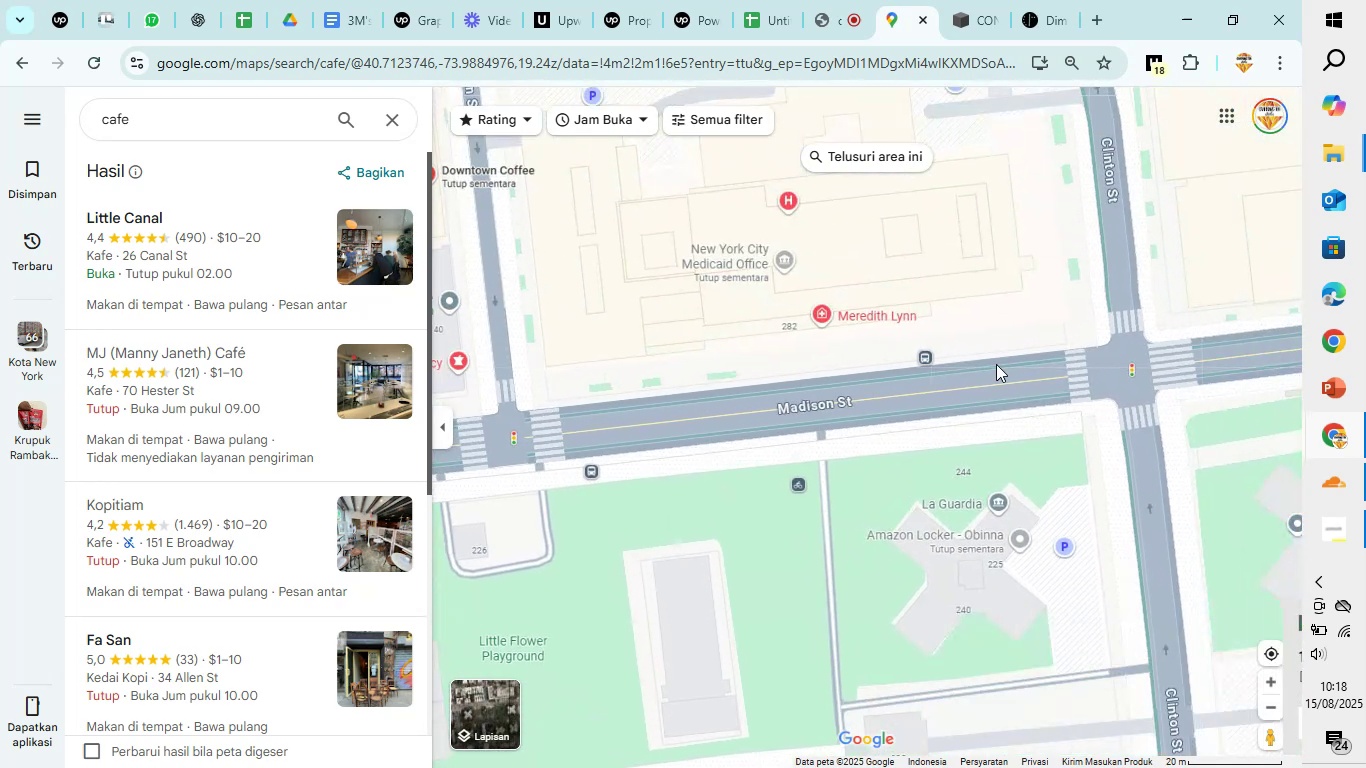 
left_click_drag(start_coordinate=[999, 346], to_coordinate=[876, 573])
 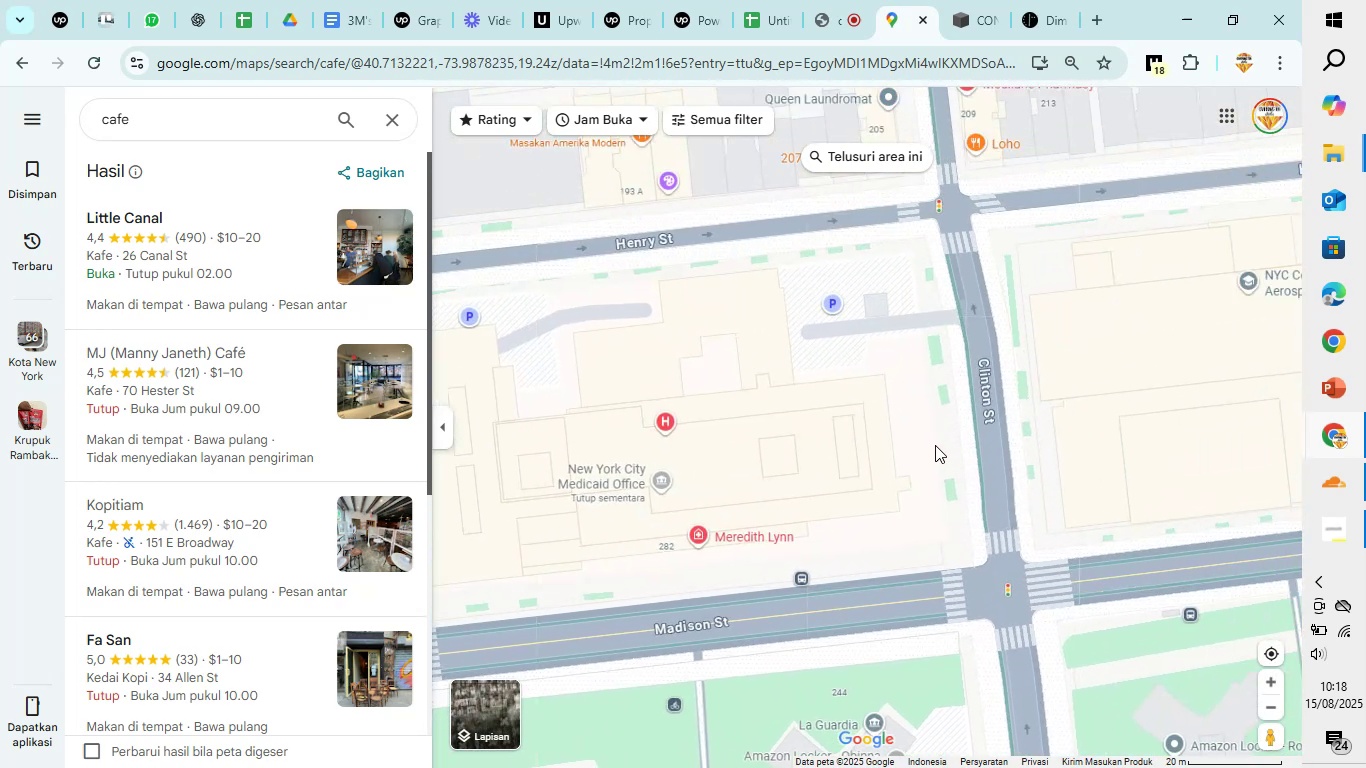 
left_click_drag(start_coordinate=[969, 346], to_coordinate=[851, 767])
 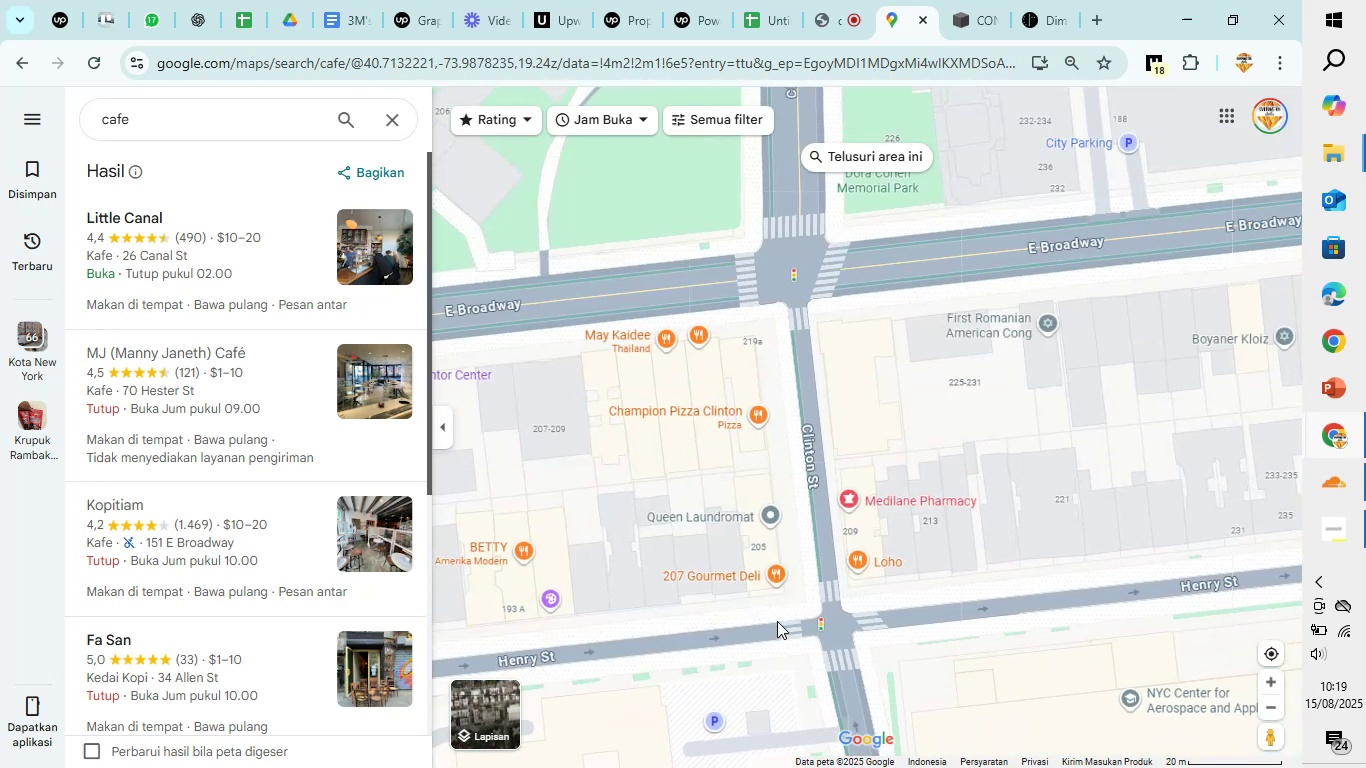 
scroll: coordinate [788, 601], scroll_direction: down, amount: 5.0
 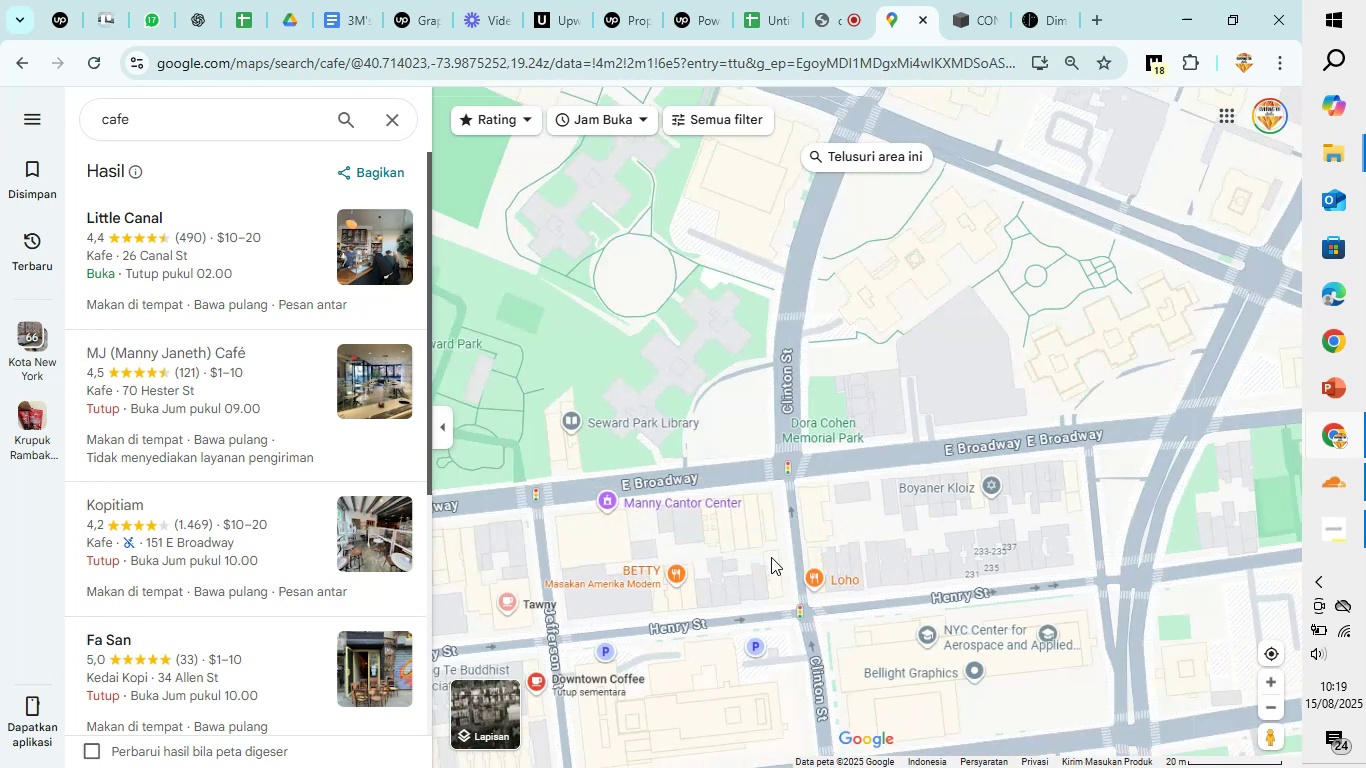 
left_click_drag(start_coordinate=[785, 538], to_coordinate=[1088, 433])
 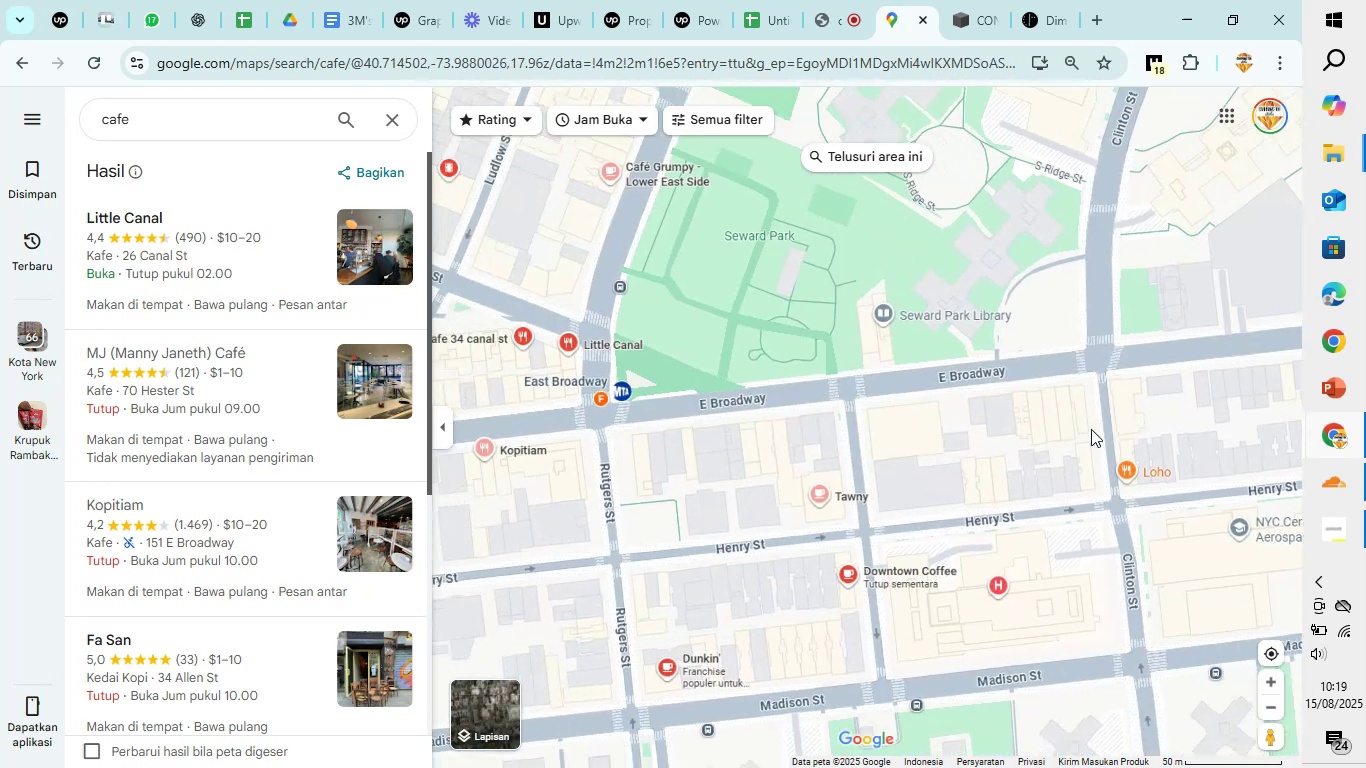 
scroll: coordinate [1091, 429], scroll_direction: down, amount: 3.0
 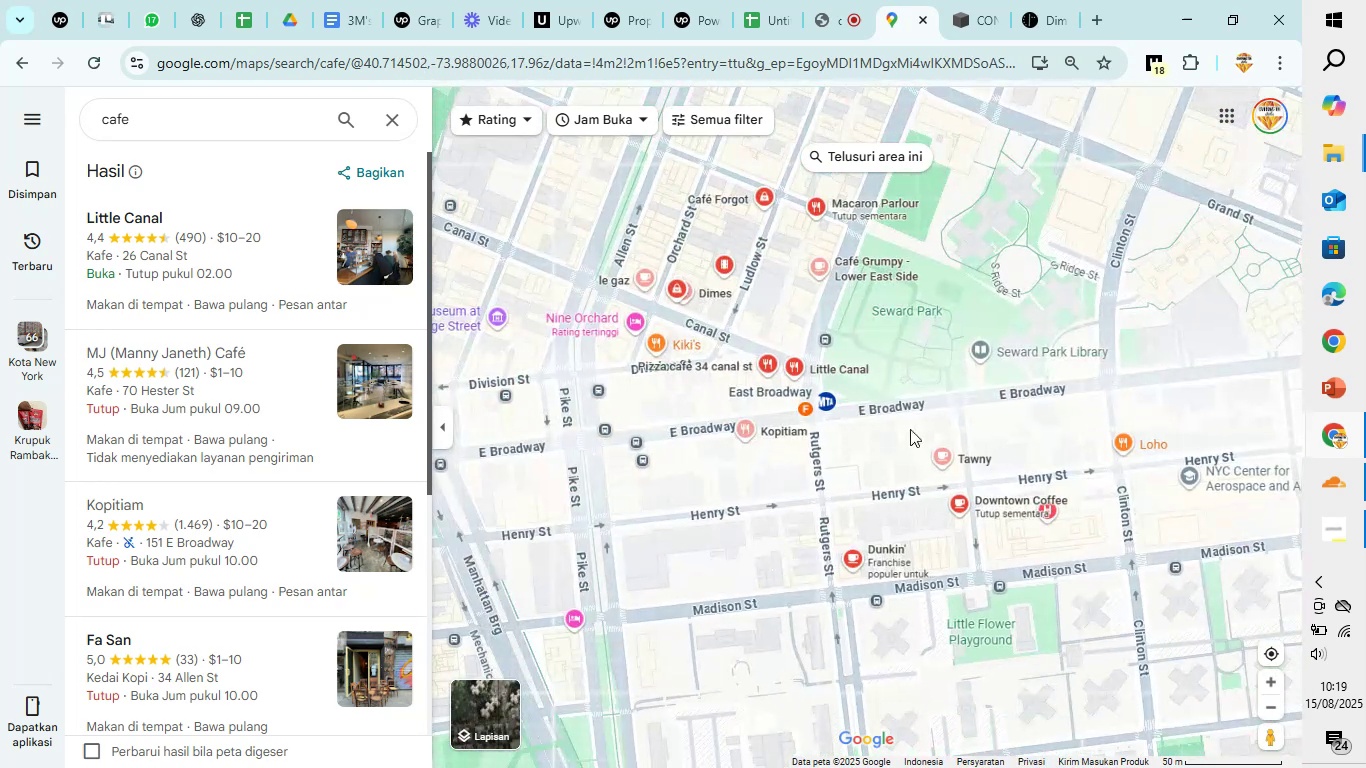 
left_click([889, 425])
 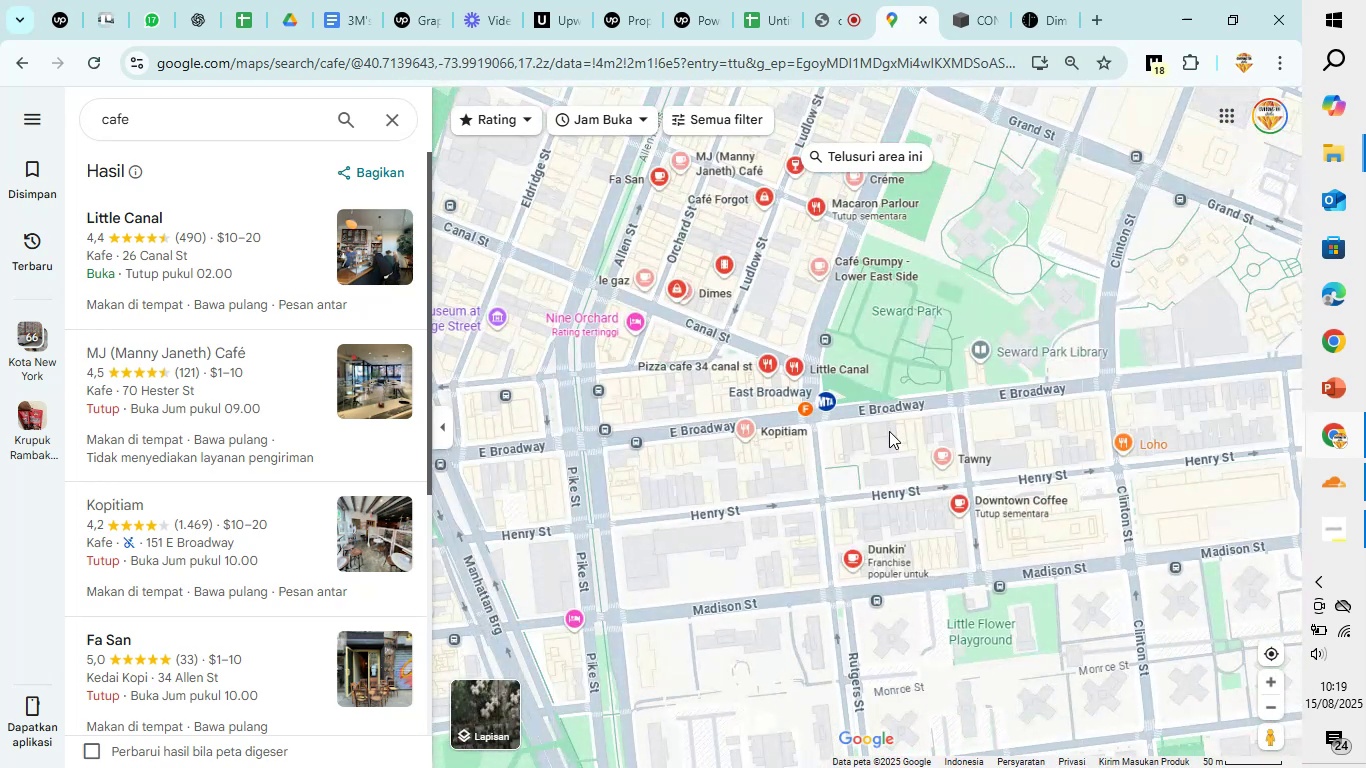 
left_click_drag(start_coordinate=[898, 542], to_coordinate=[923, 659])
 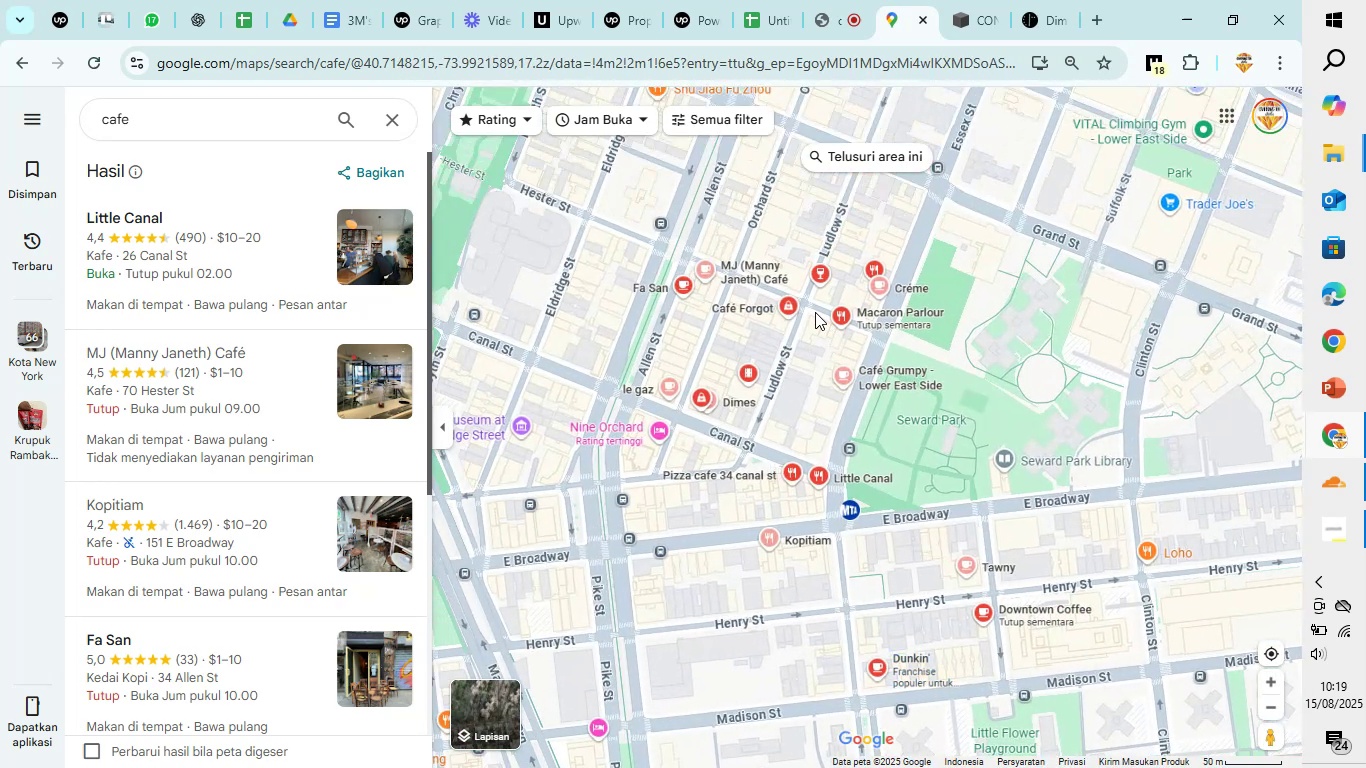 
left_click_drag(start_coordinate=[815, 345], to_coordinate=[824, 370])
 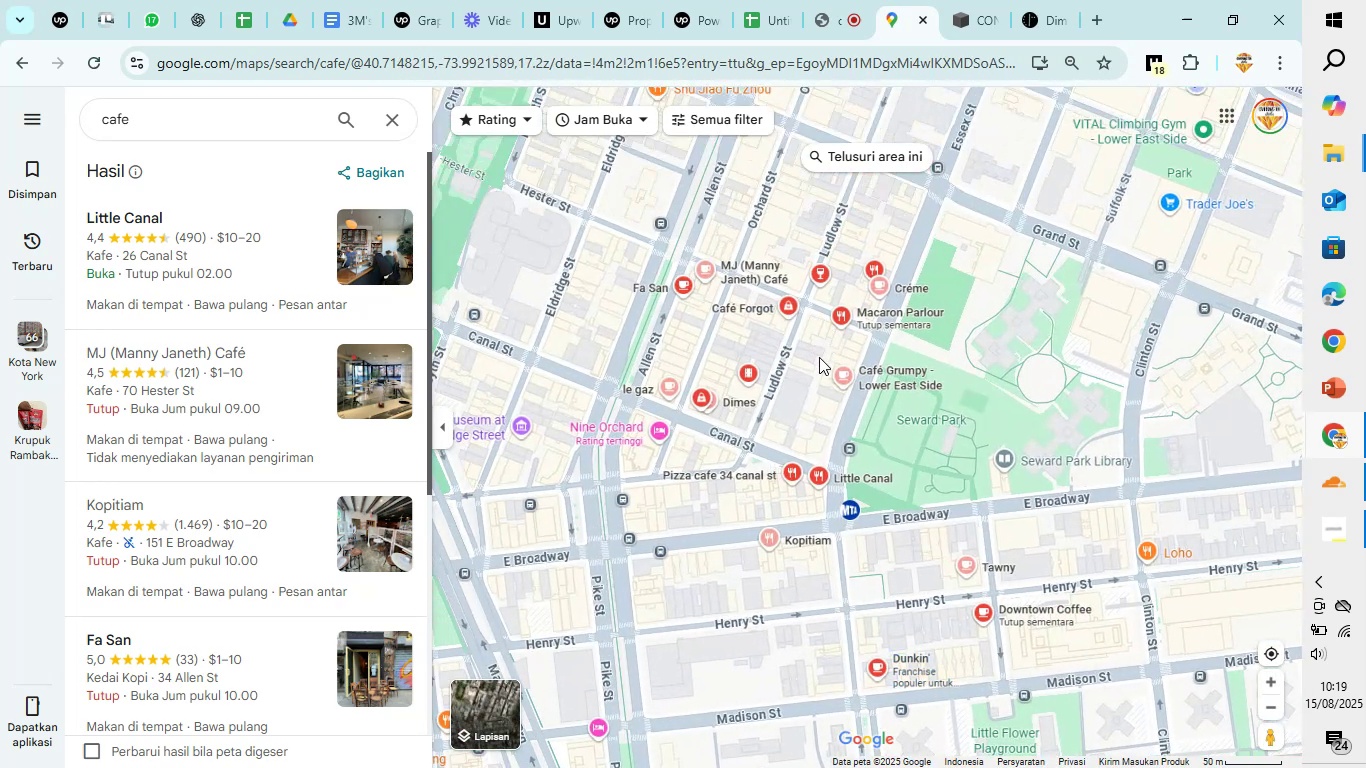 
left_click_drag(start_coordinate=[849, 439], to_coordinate=[872, 500])
 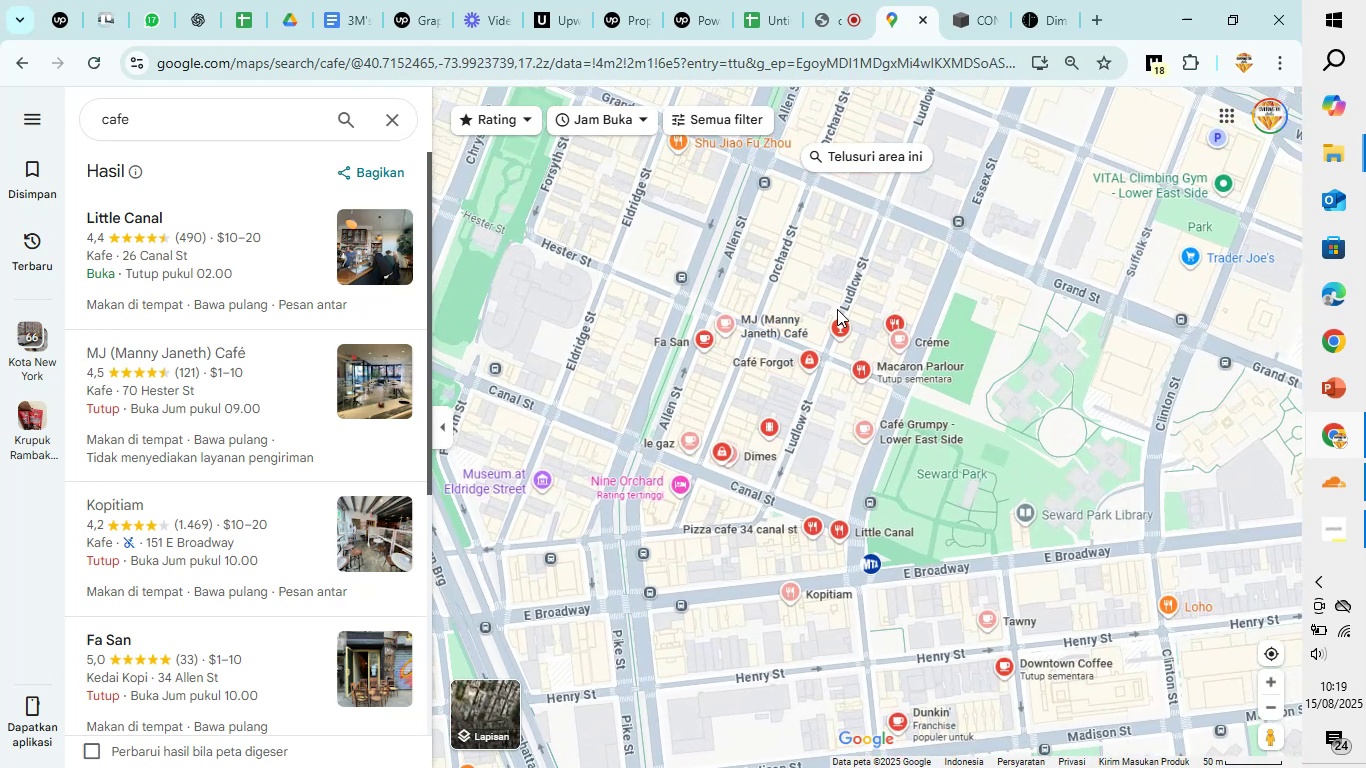 
scroll: coordinate [837, 309], scroll_direction: up, amount: 7.0
 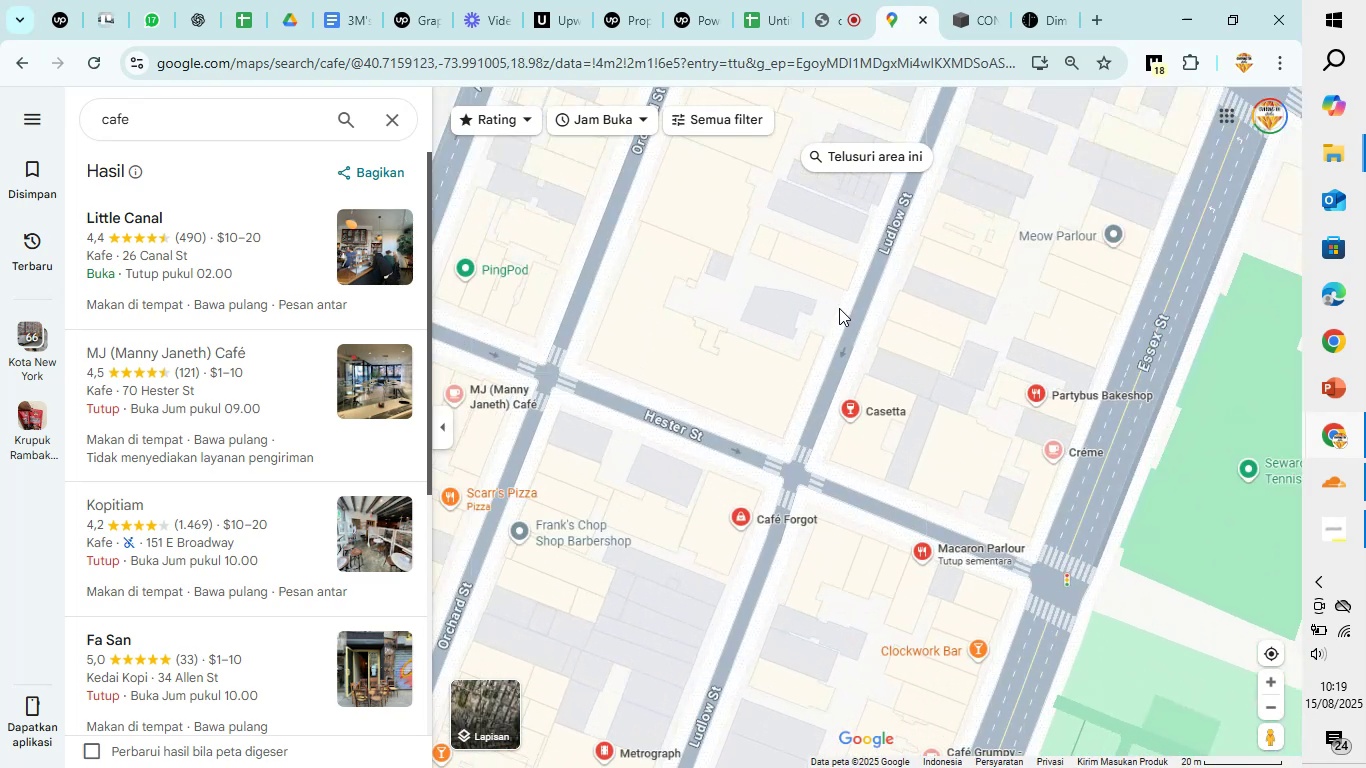 
left_click_drag(start_coordinate=[936, 292], to_coordinate=[931, 373])
 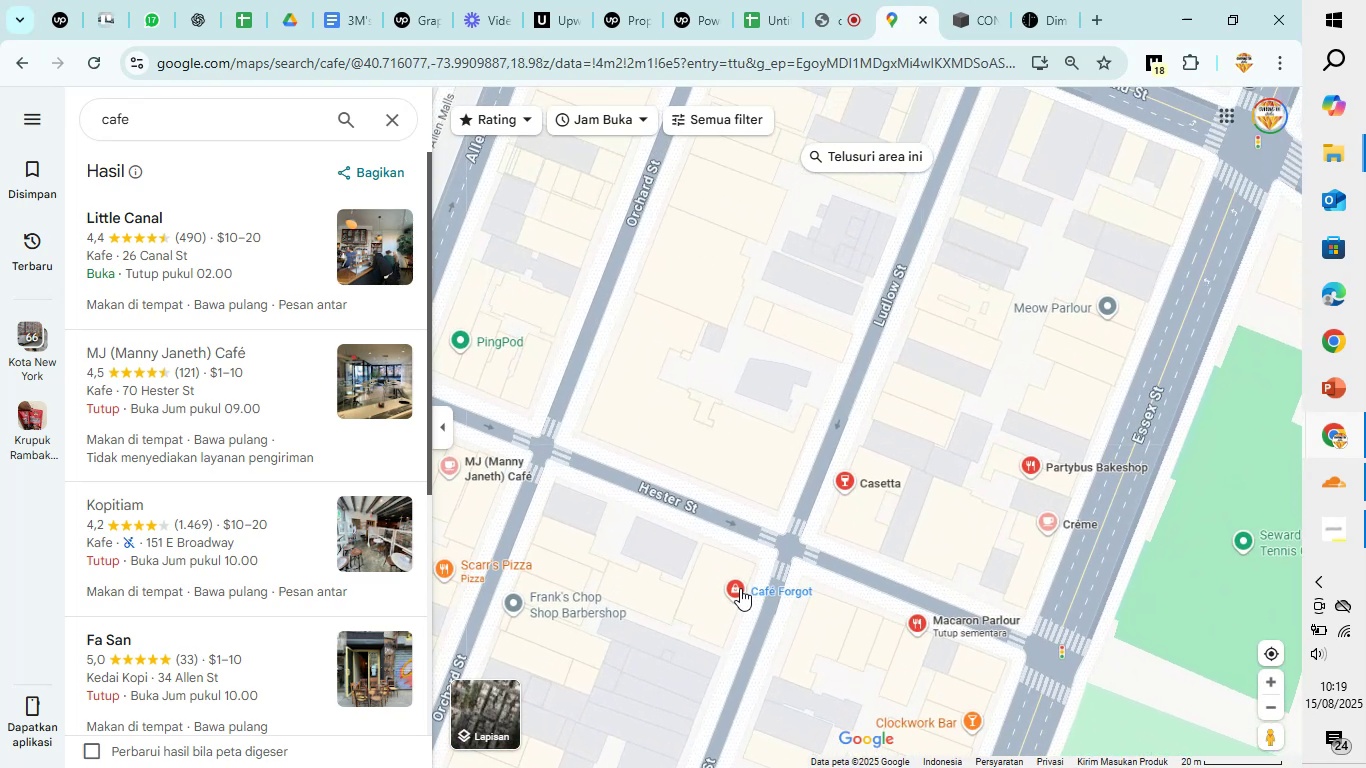 
left_click([735, 589])
 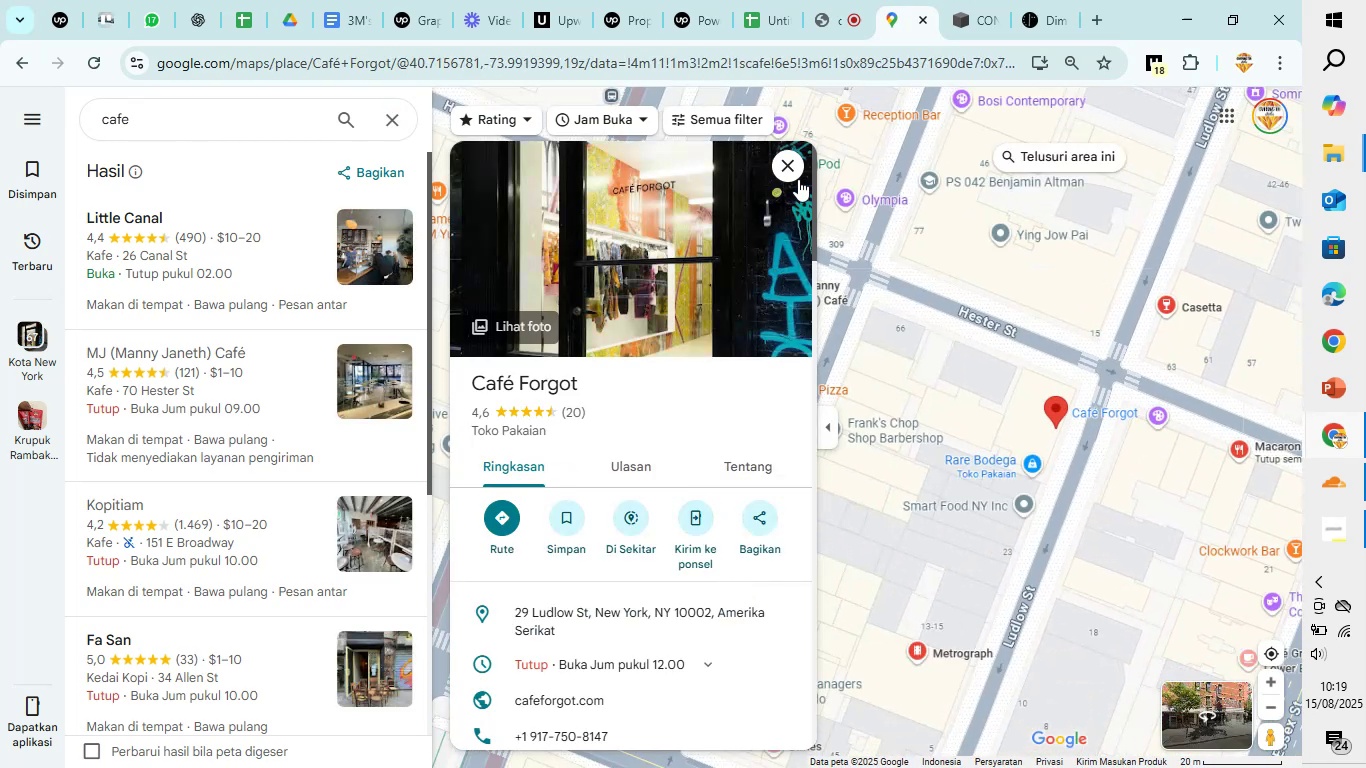 
left_click([789, 164])
 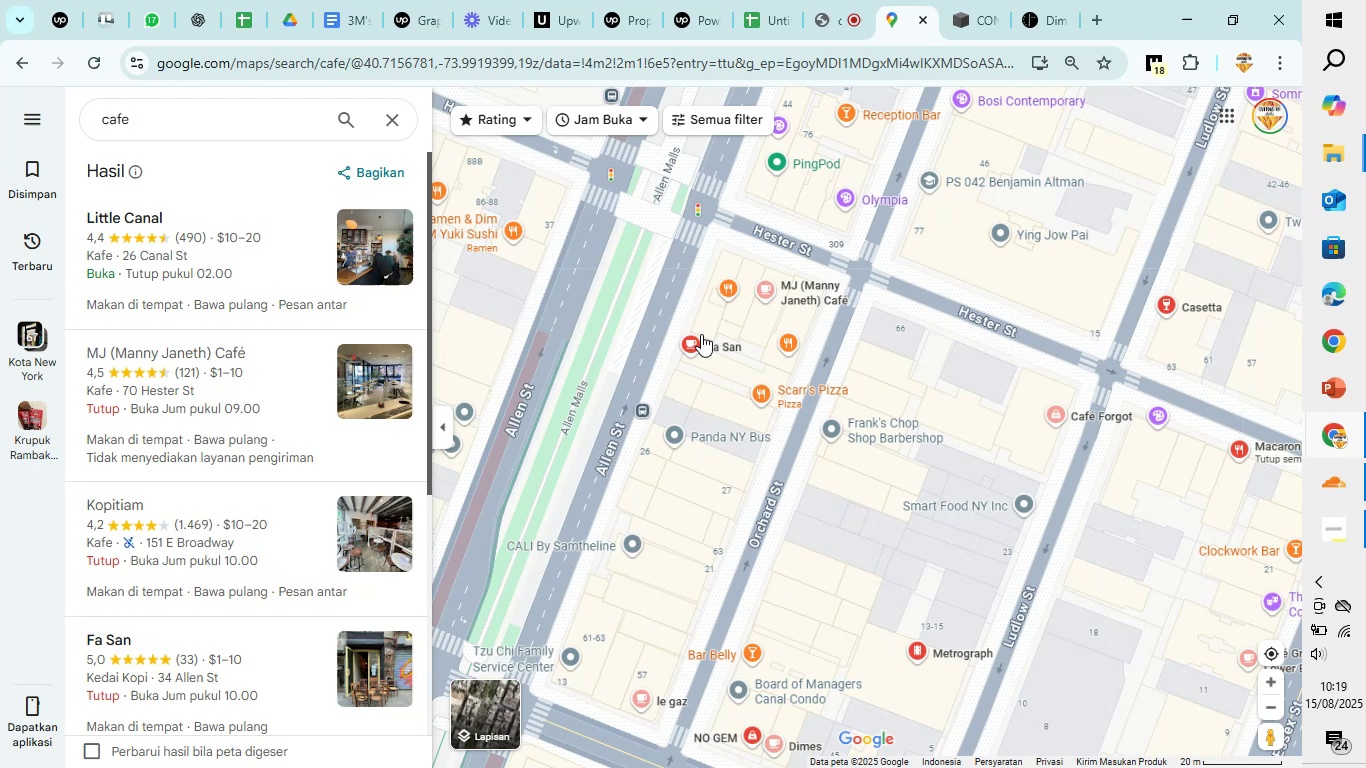 
left_click([692, 345])
 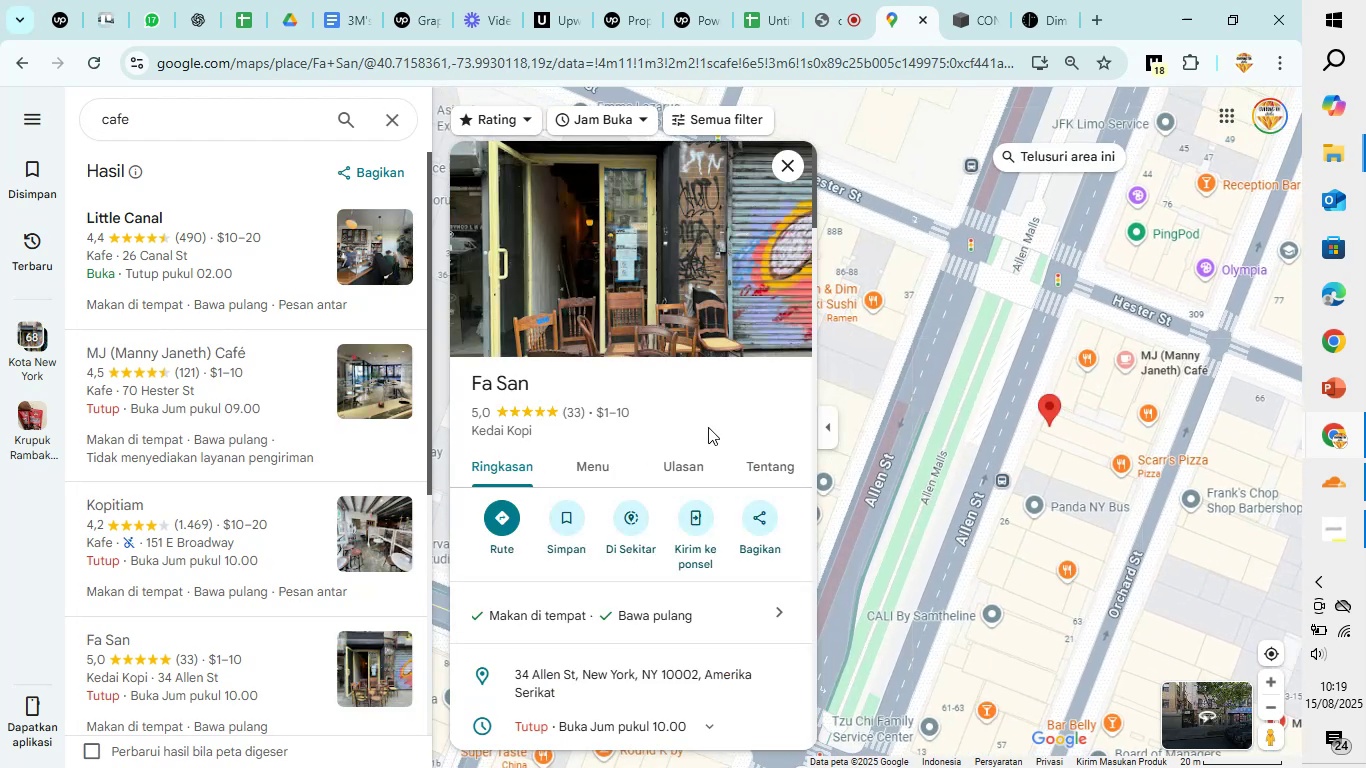 
scroll: coordinate [716, 419], scroll_direction: down, amount: 5.0
 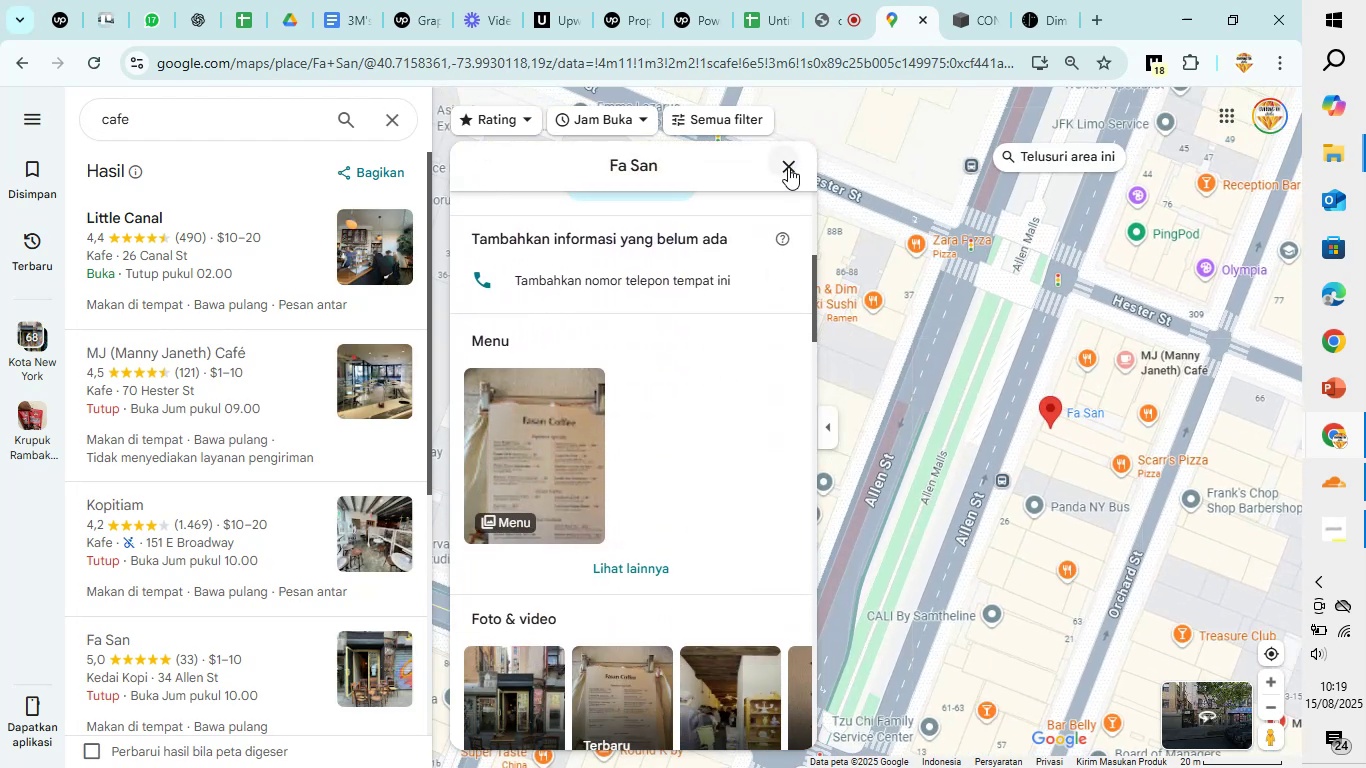 
left_click([788, 159])
 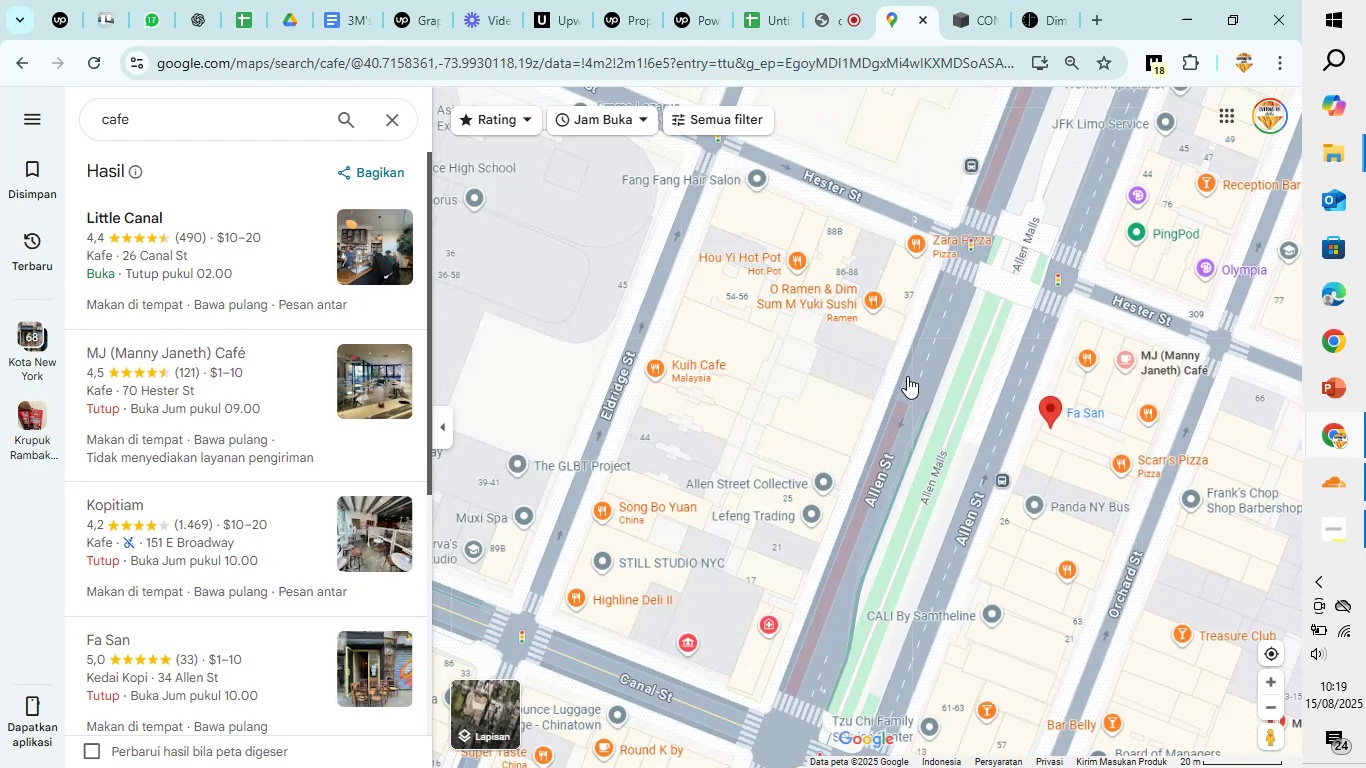 
left_click_drag(start_coordinate=[855, 387], to_coordinate=[926, 369])
 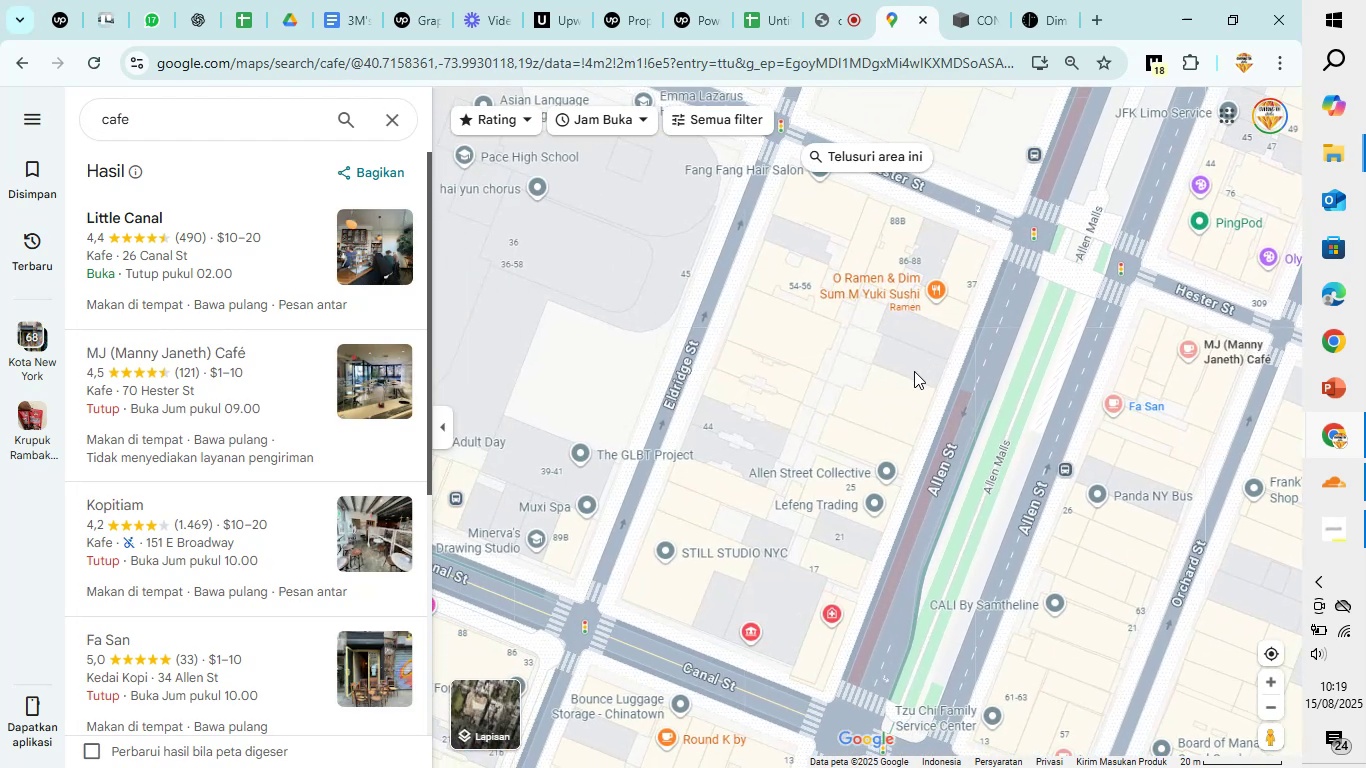 
scroll: coordinate [914, 371], scroll_direction: up, amount: 5.0
 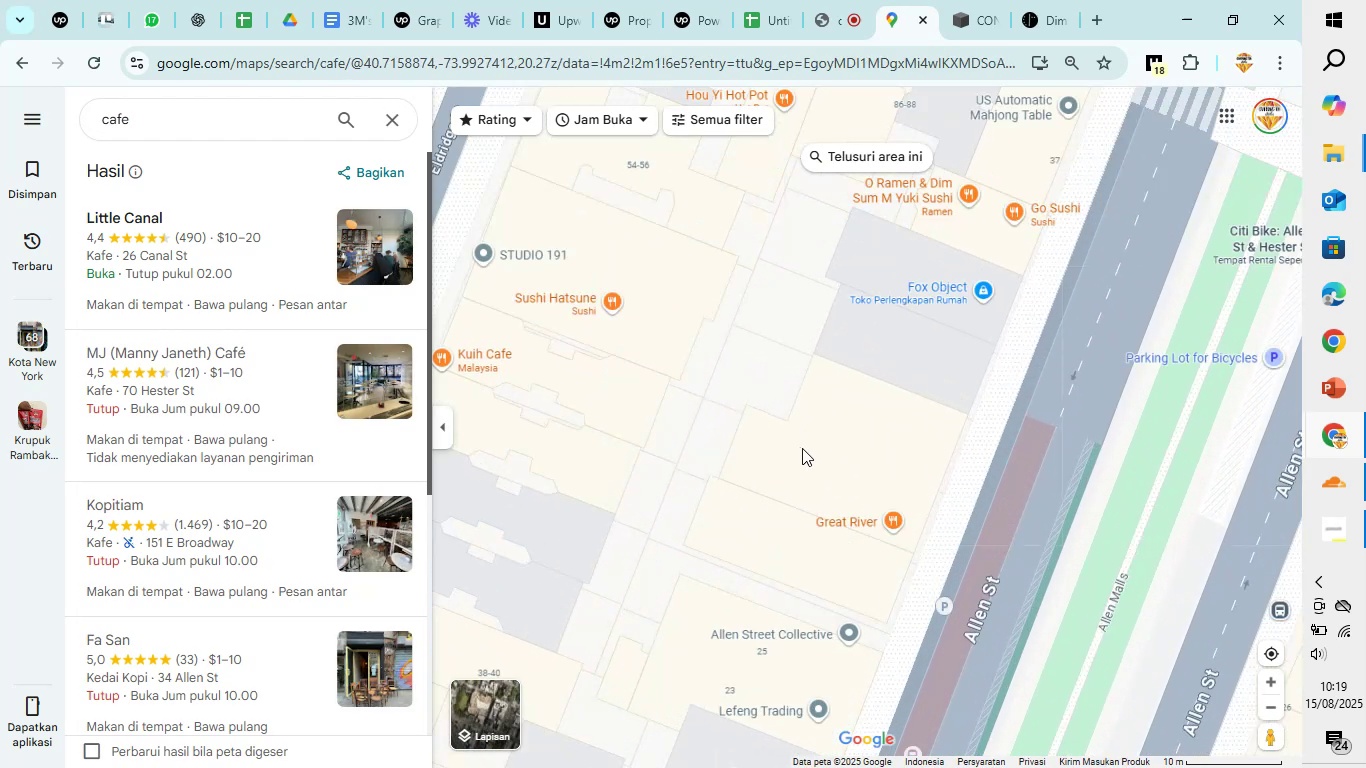 
left_click_drag(start_coordinate=[802, 448], to_coordinate=[942, 333])
 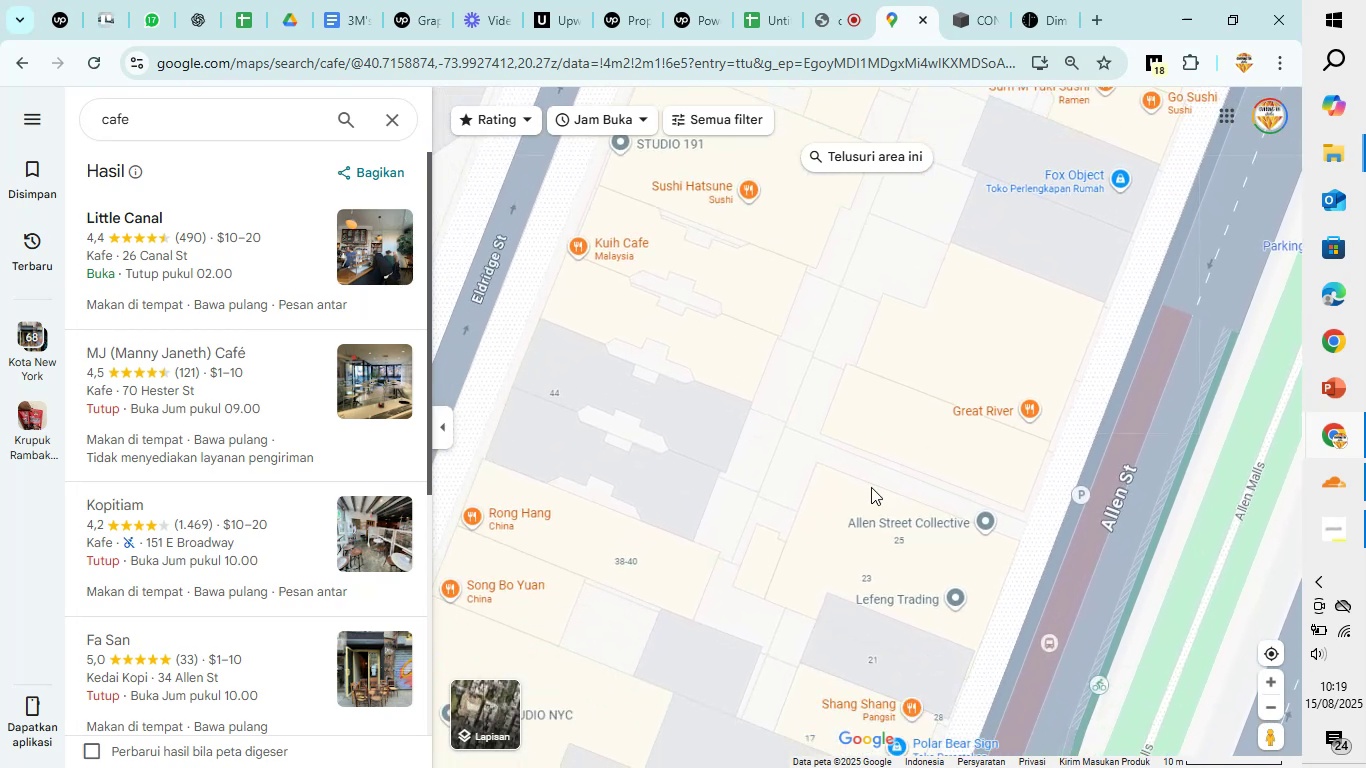 
left_click_drag(start_coordinate=[815, 540], to_coordinate=[892, 352])
 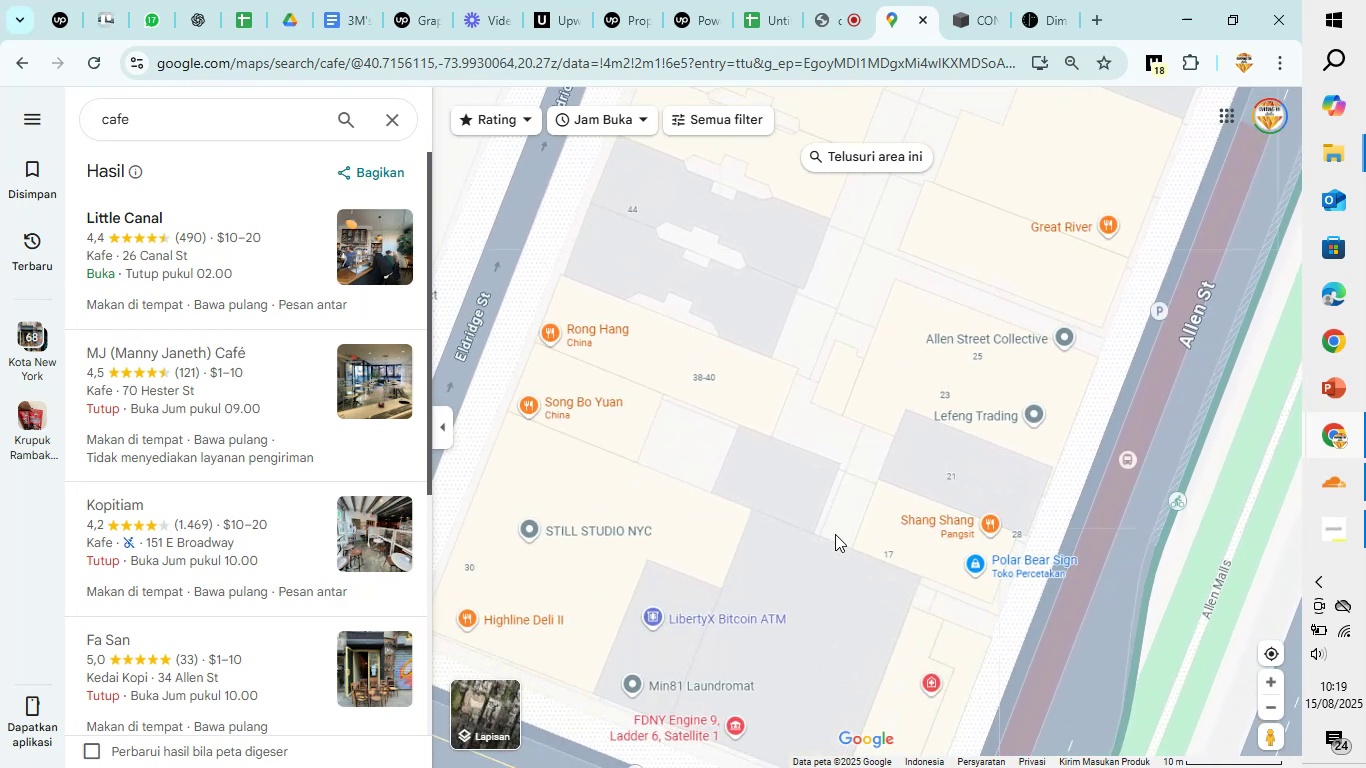 
left_click_drag(start_coordinate=[831, 552], to_coordinate=[822, 395])
 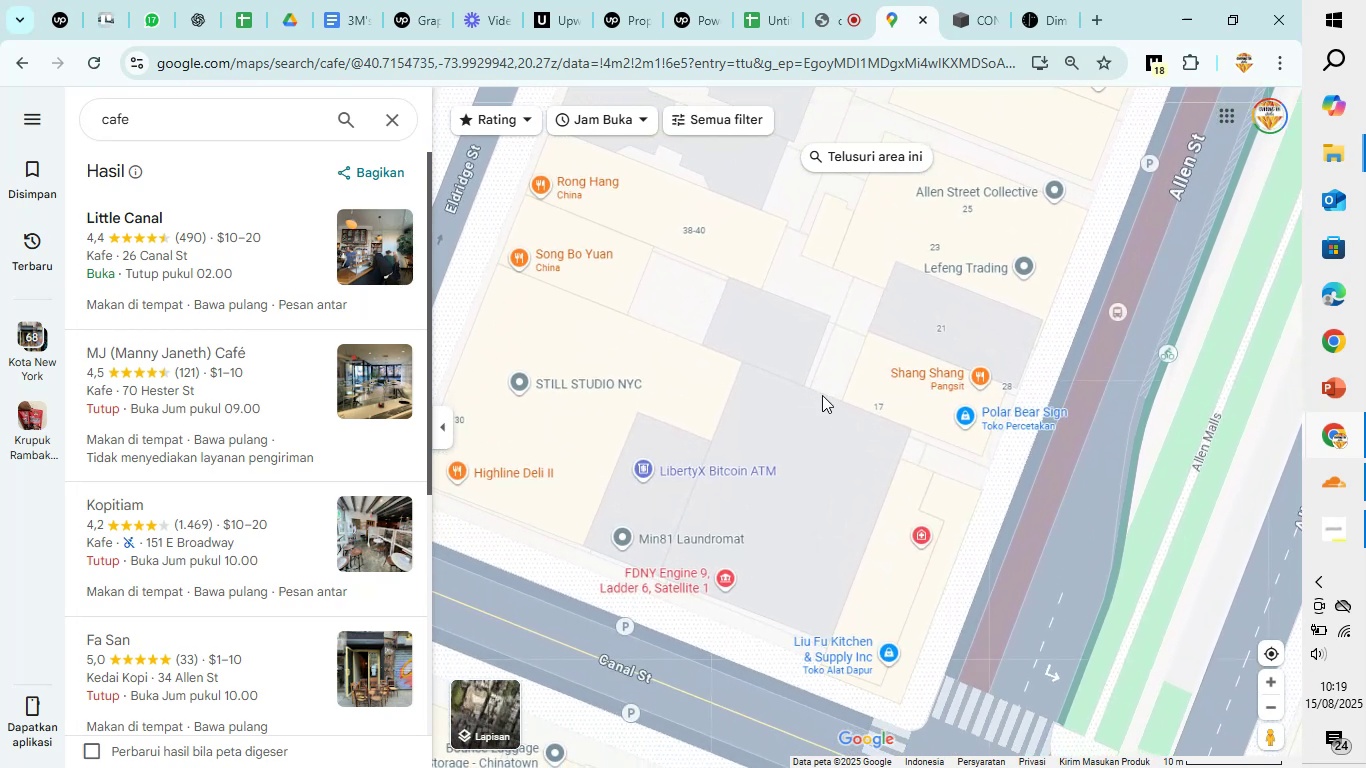 
scroll: coordinate [822, 395], scroll_direction: down, amount: 3.0
 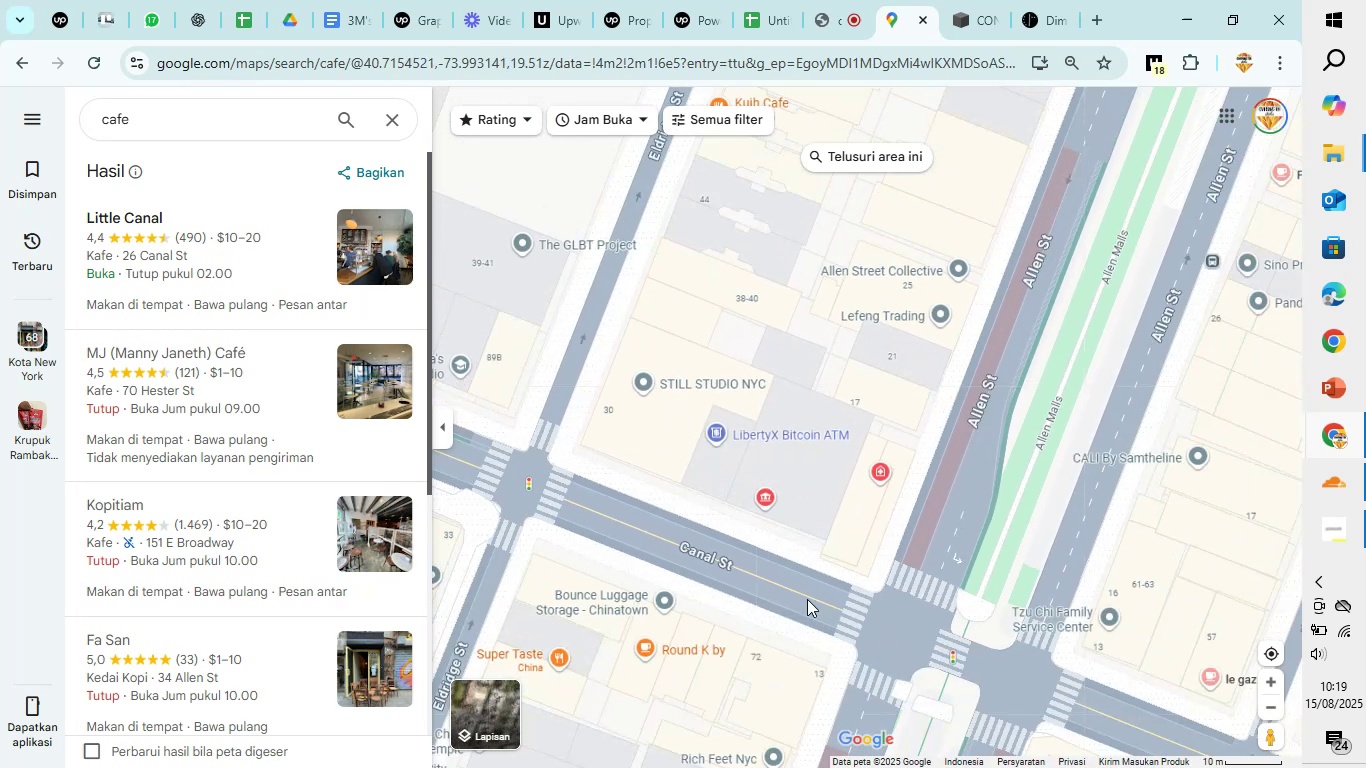 
left_click_drag(start_coordinate=[798, 635], to_coordinate=[861, 482])
 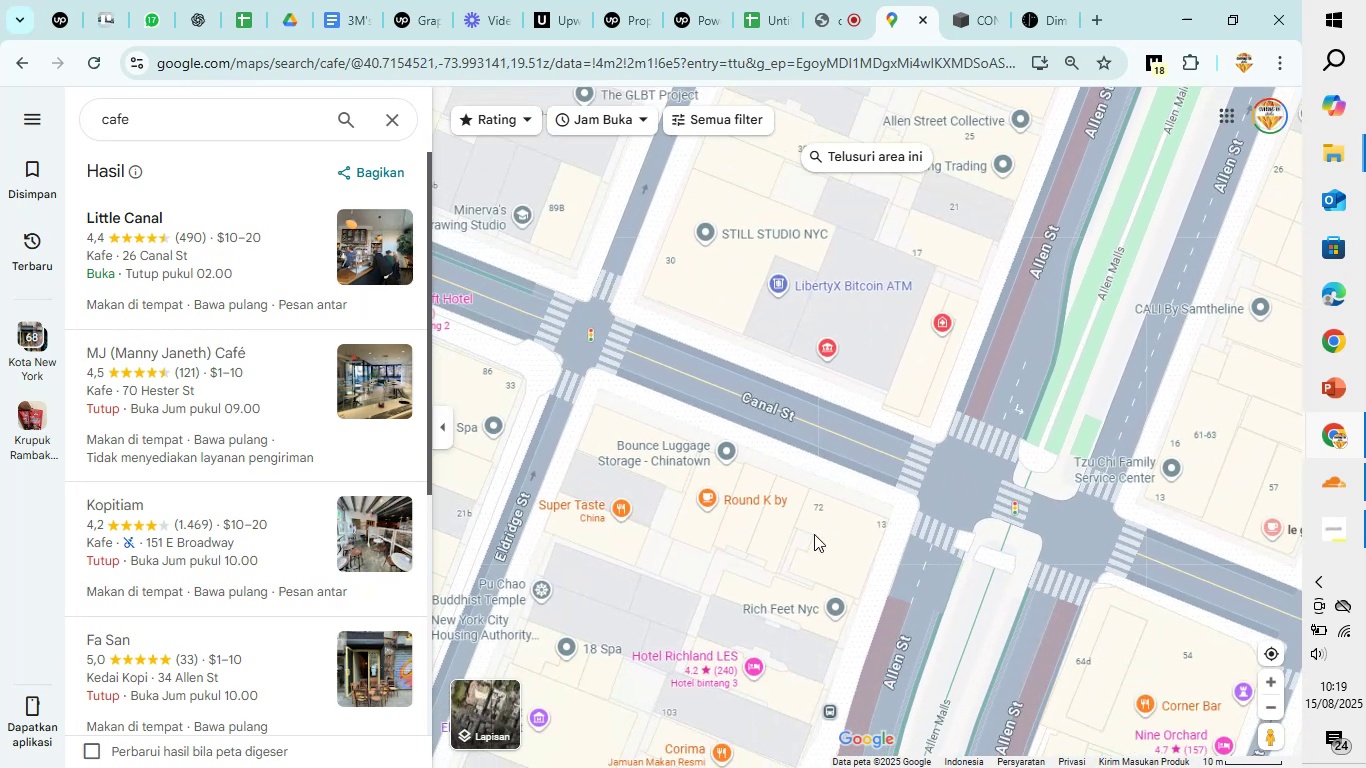 
left_click_drag(start_coordinate=[801, 547], to_coordinate=[994, 462])
 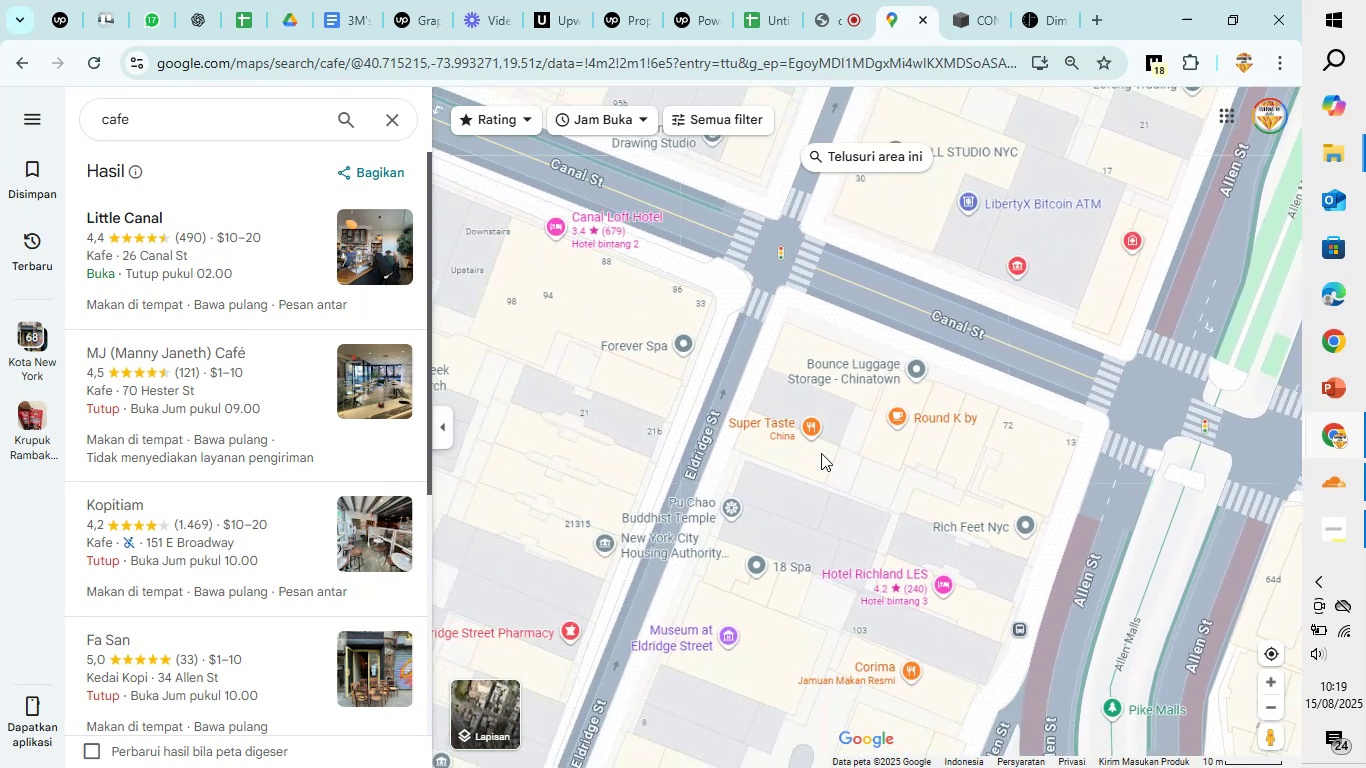 
left_click_drag(start_coordinate=[821, 453], to_coordinate=[822, 525])
 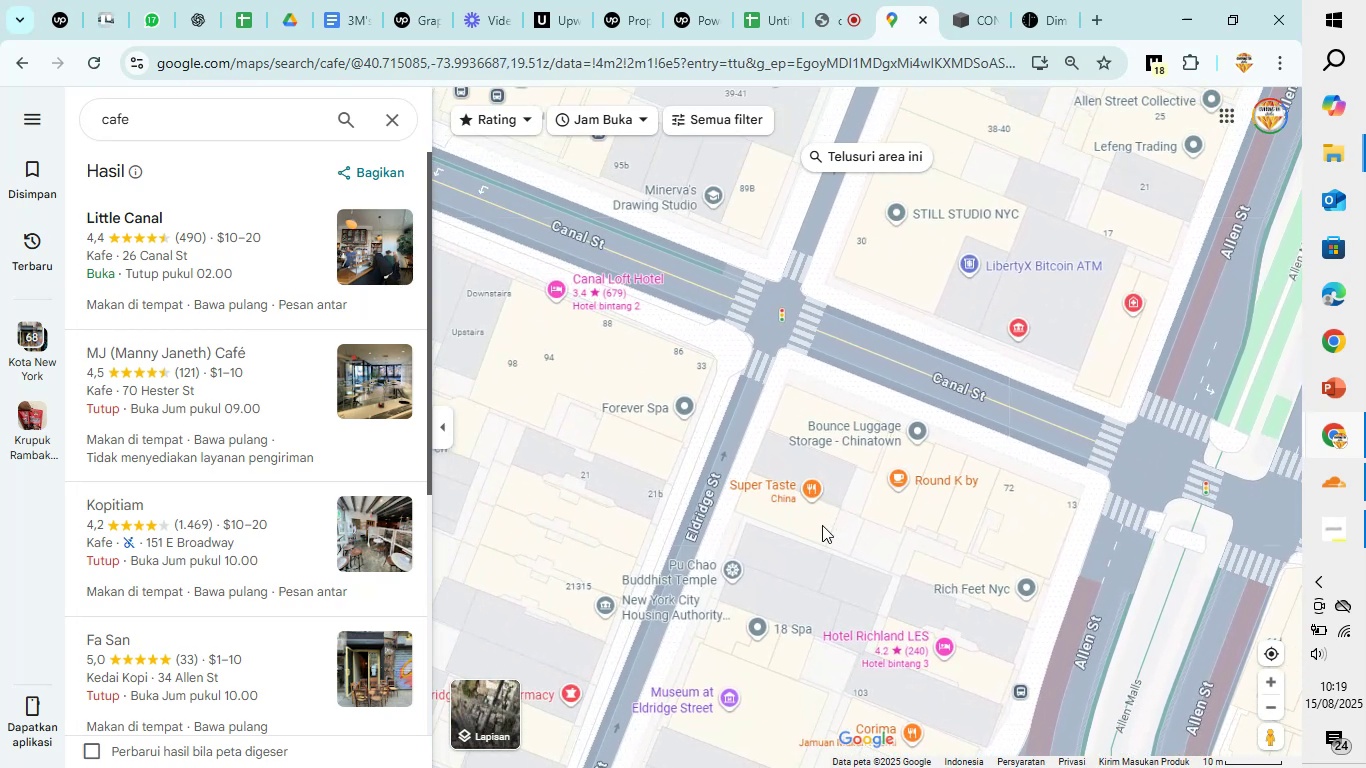 
scroll: coordinate [822, 525], scroll_direction: down, amount: 4.0
 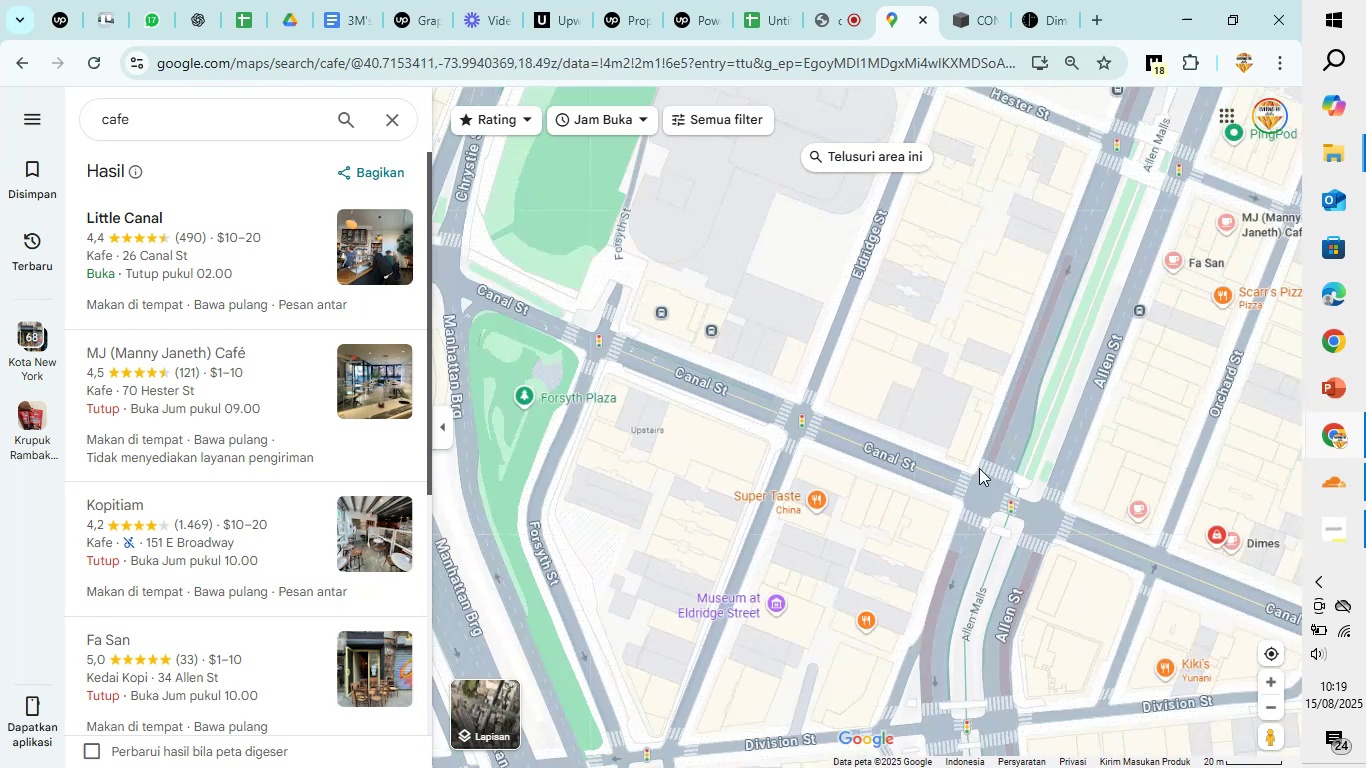 
left_click_drag(start_coordinate=[1046, 417], to_coordinate=[414, 557])
 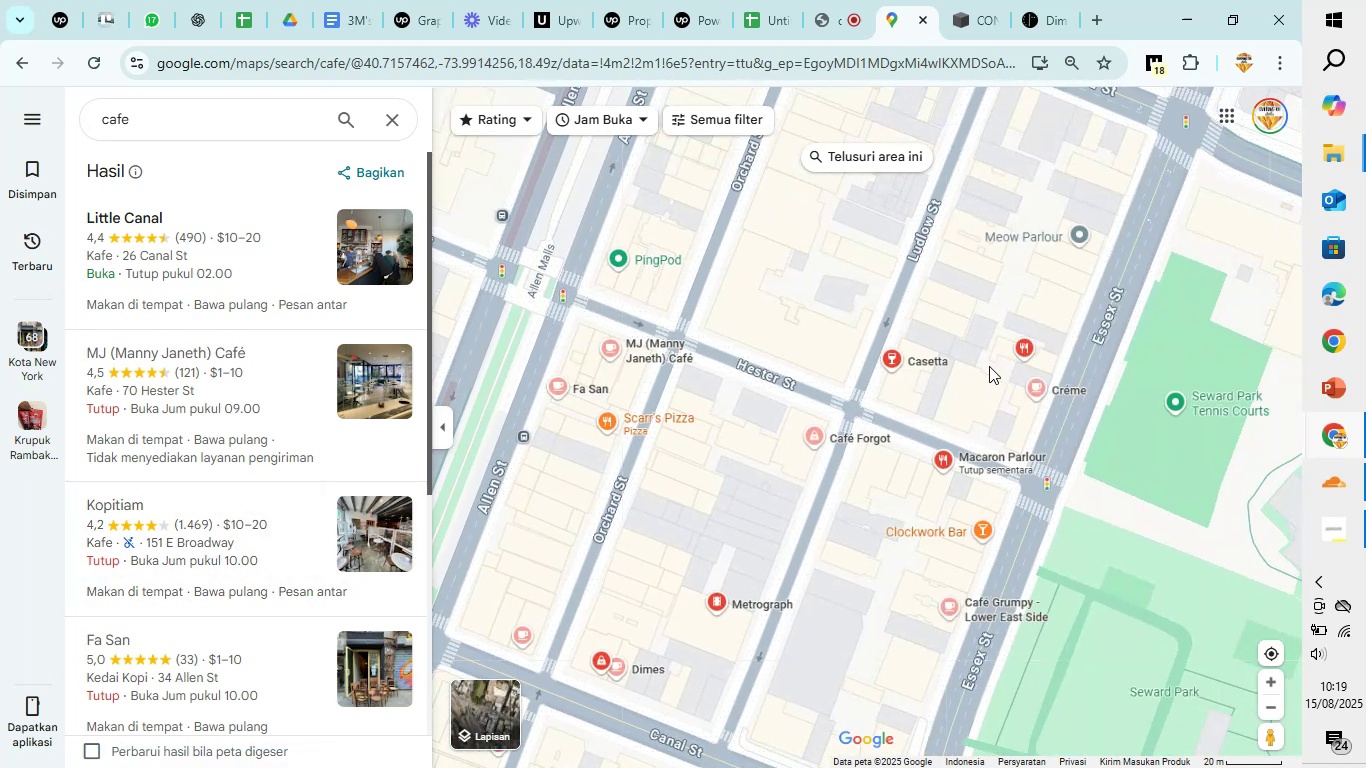 
left_click_drag(start_coordinate=[993, 405], to_coordinate=[913, 475])
 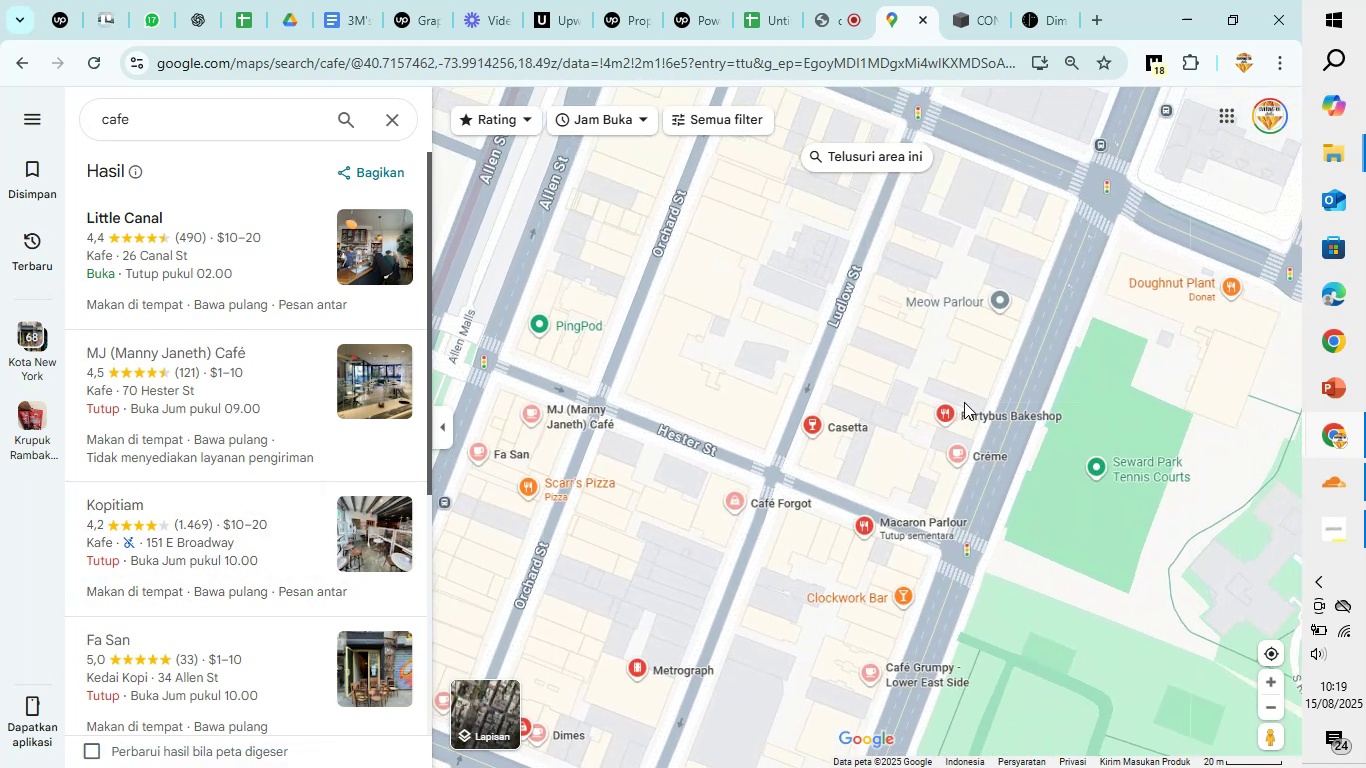 
scroll: coordinate [966, 400], scroll_direction: up, amount: 6.0
 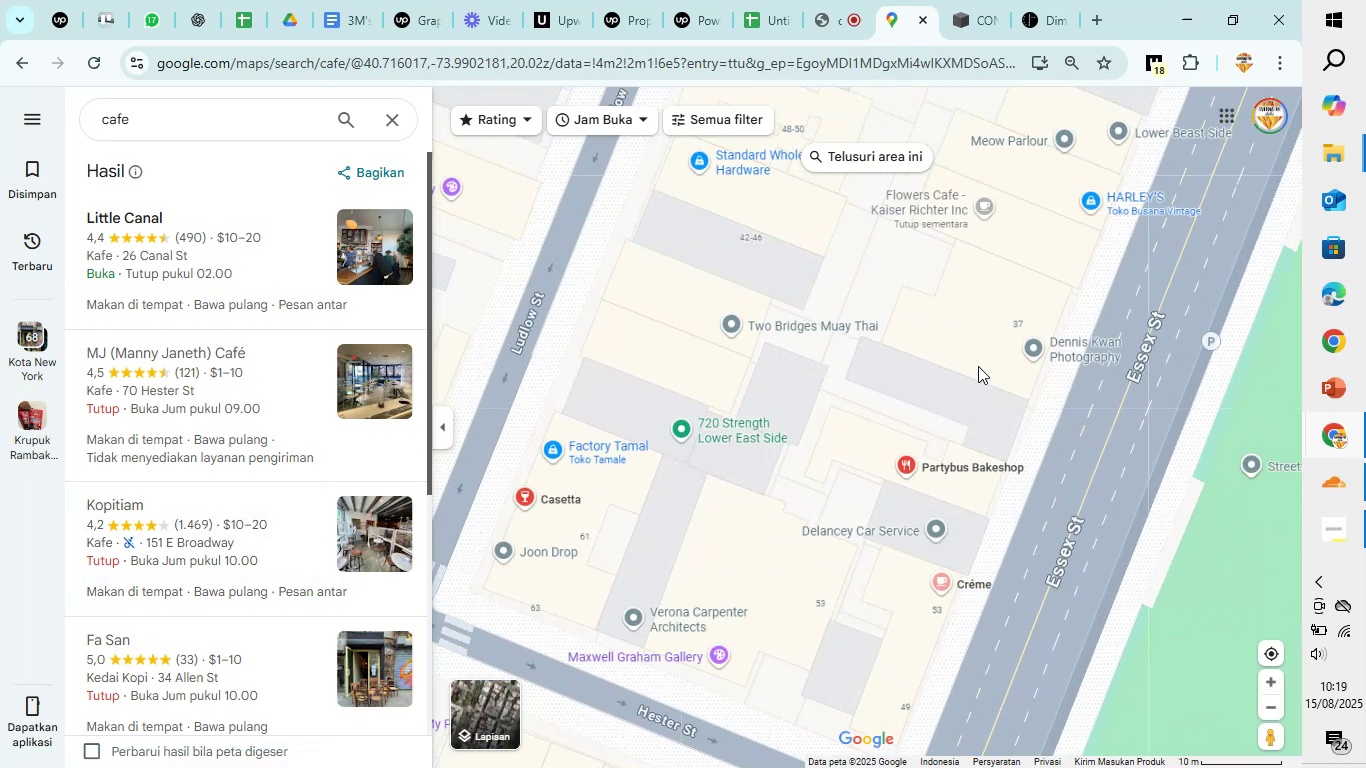 
left_click_drag(start_coordinate=[930, 352], to_coordinate=[1059, 355])
 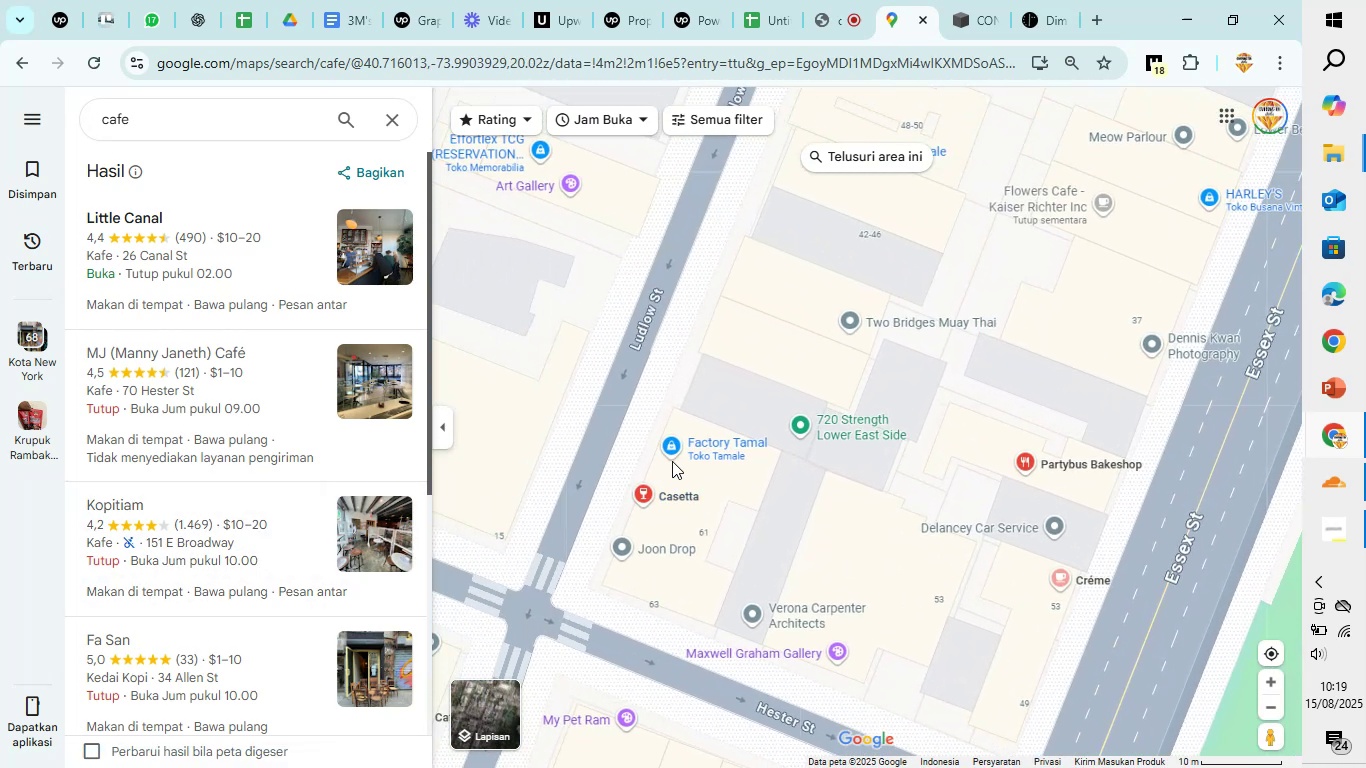 
left_click_drag(start_coordinate=[744, 377], to_coordinate=[914, 584])
 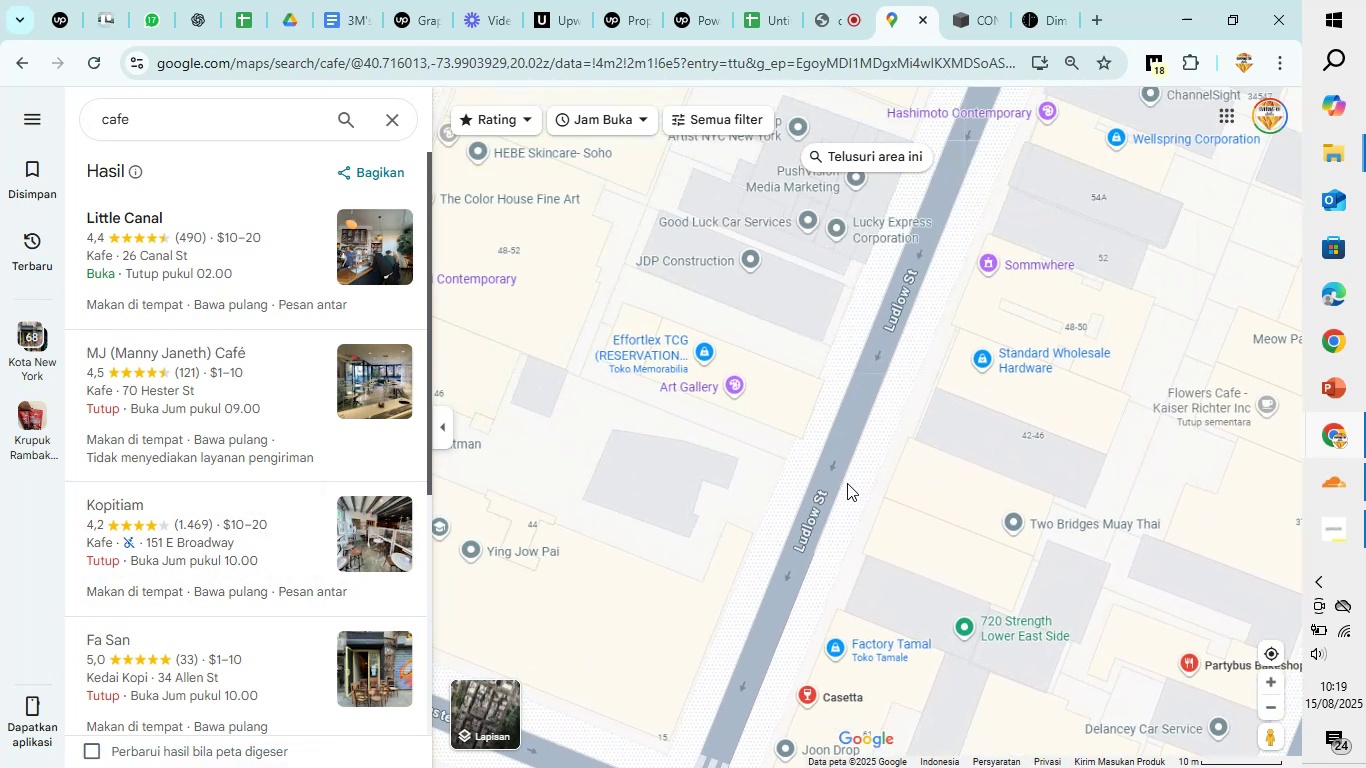 
scroll: coordinate [851, 477], scroll_direction: down, amount: 3.0
 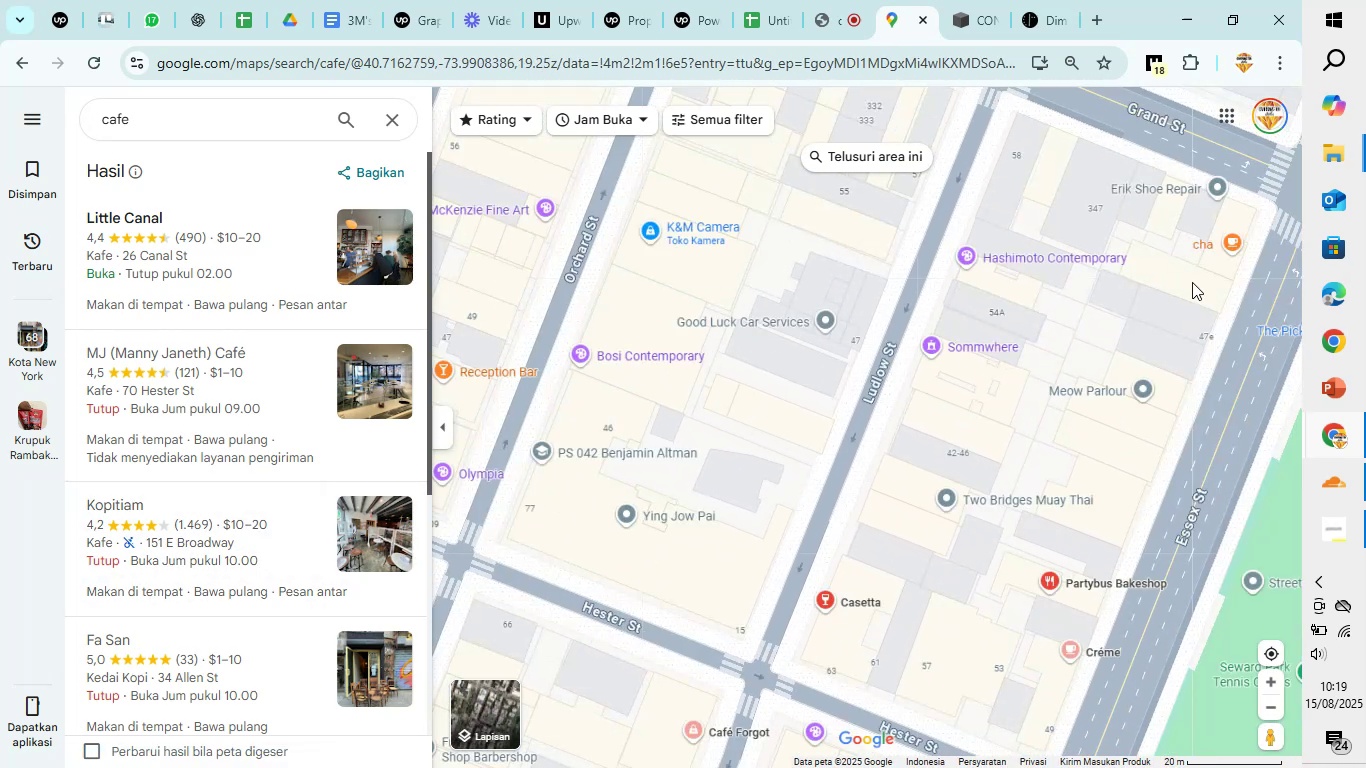 
left_click([1224, 252])
 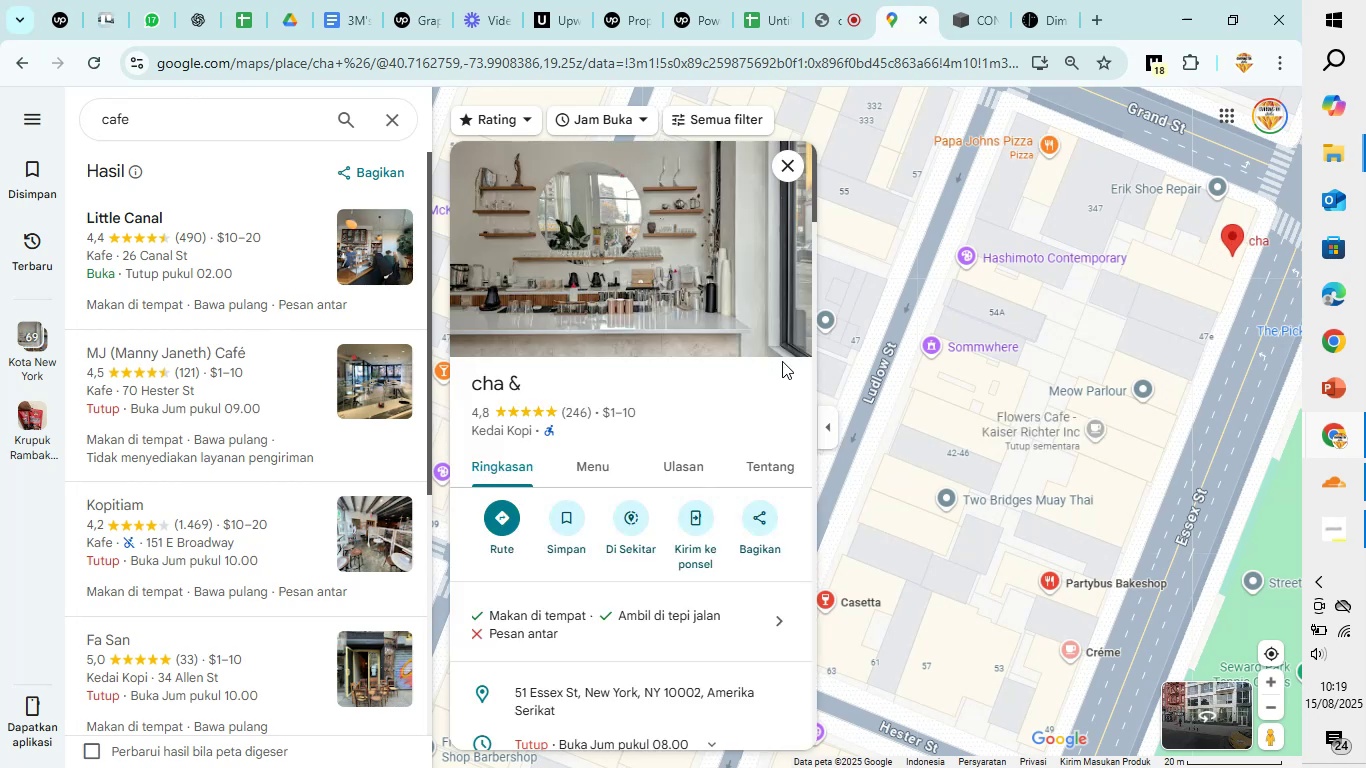 
scroll: coordinate [674, 385], scroll_direction: down, amount: 4.0
 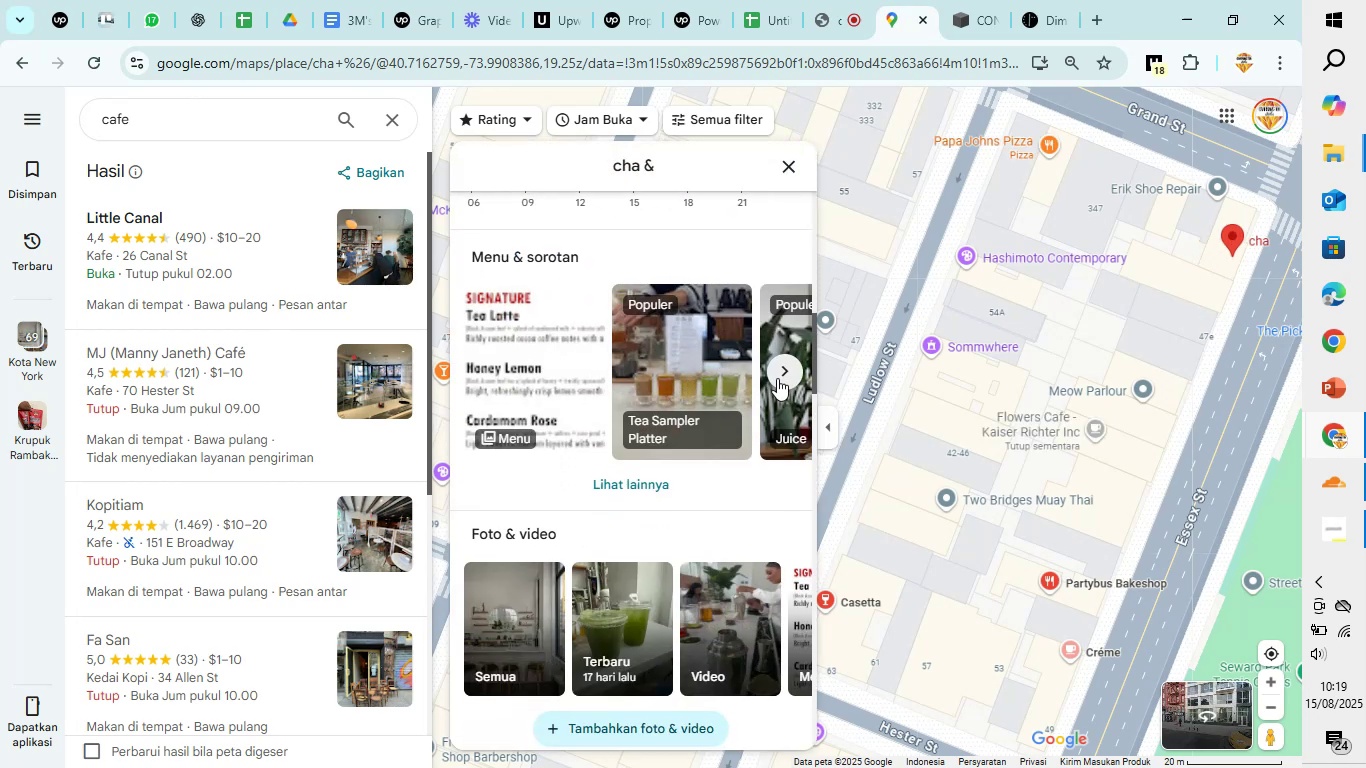 
left_click([780, 378])
 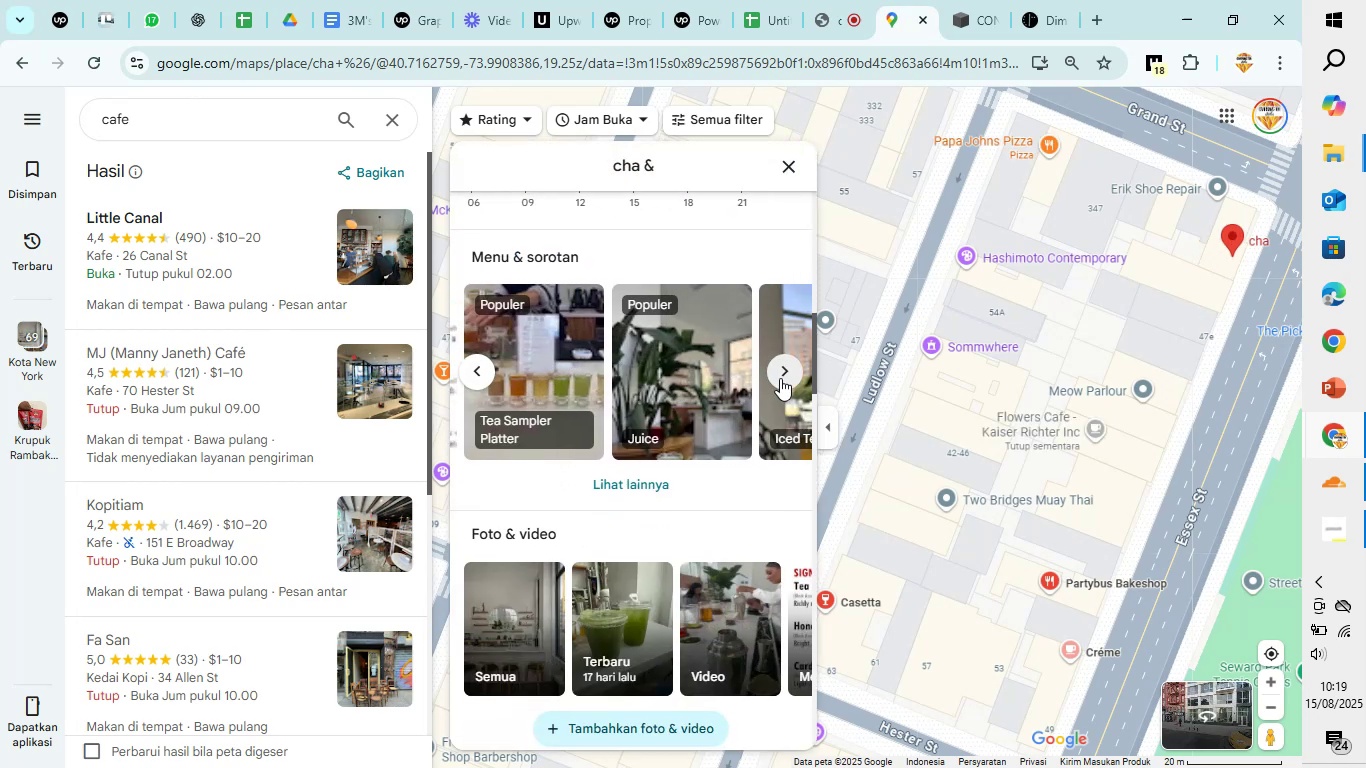 
left_click([780, 378])
 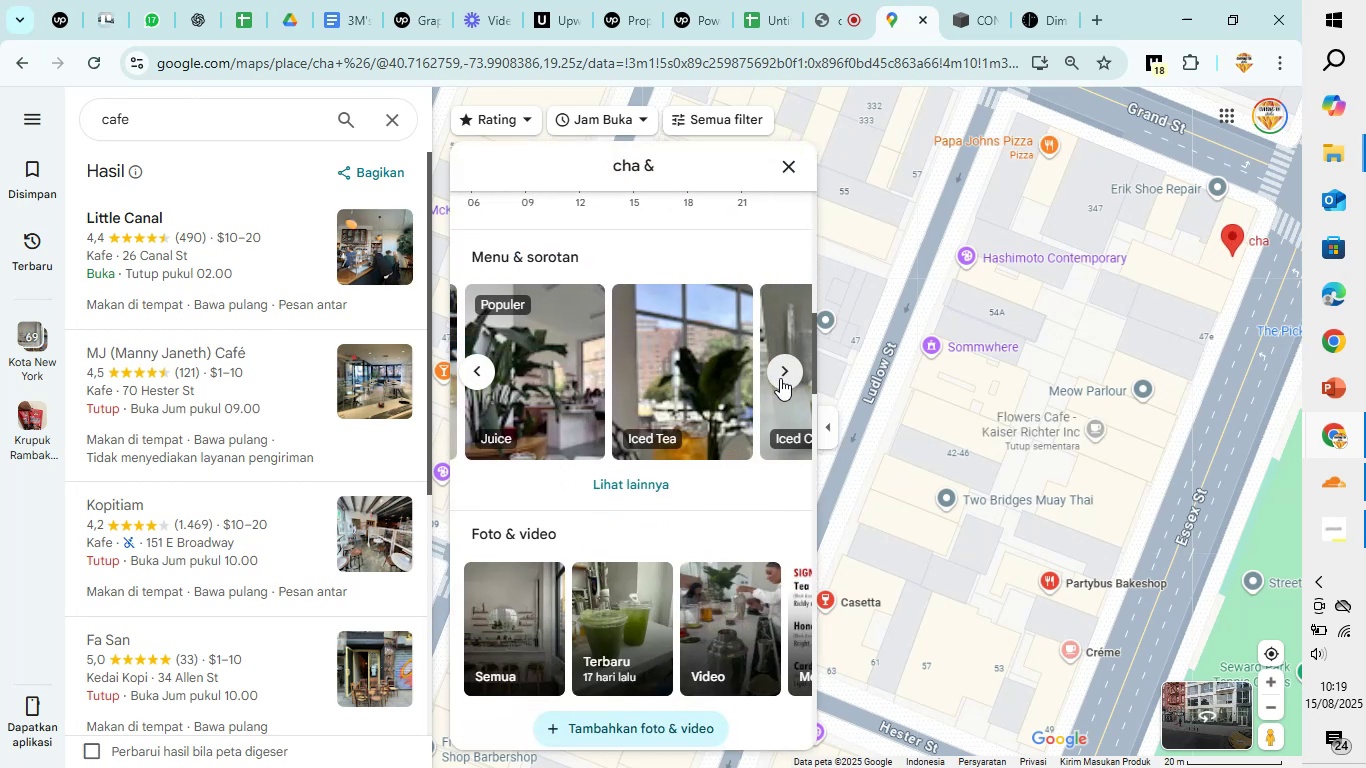 
left_click([780, 378])
 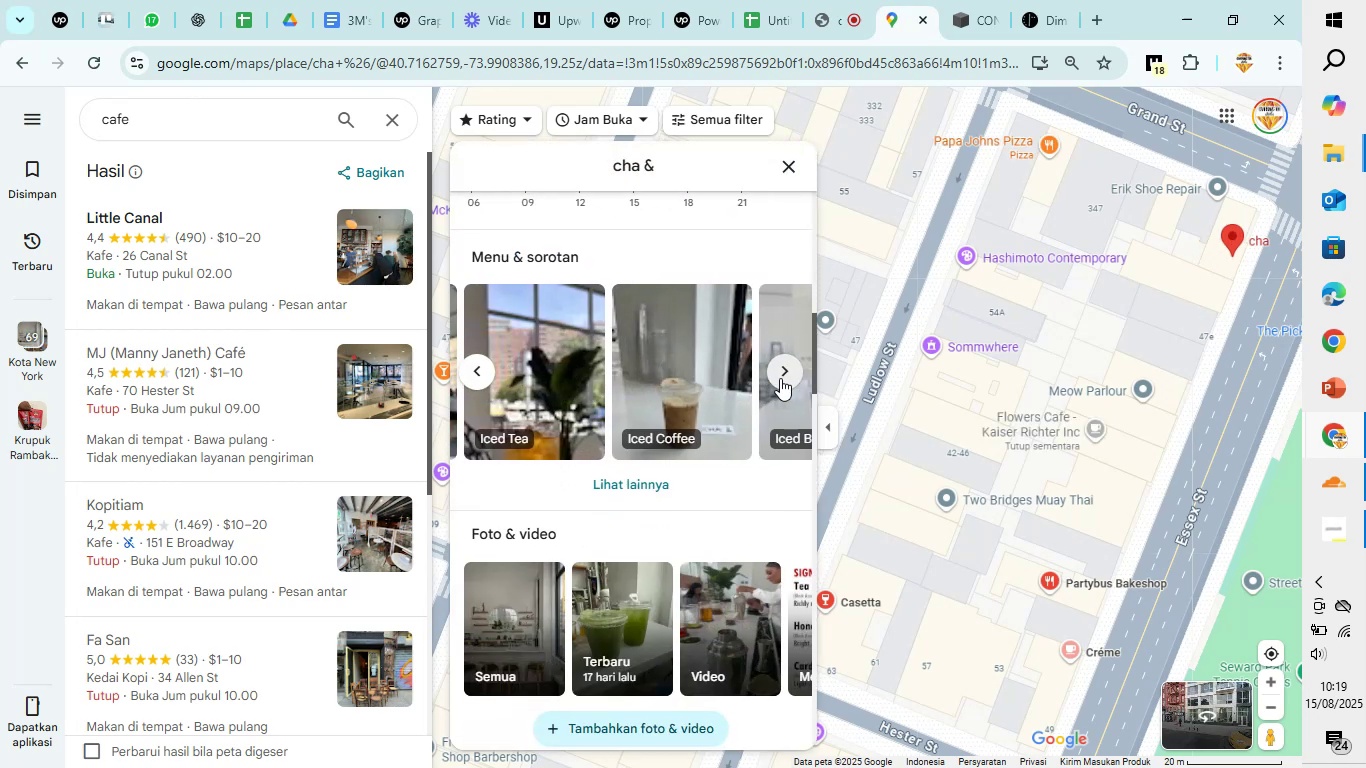 
left_click([780, 378])
 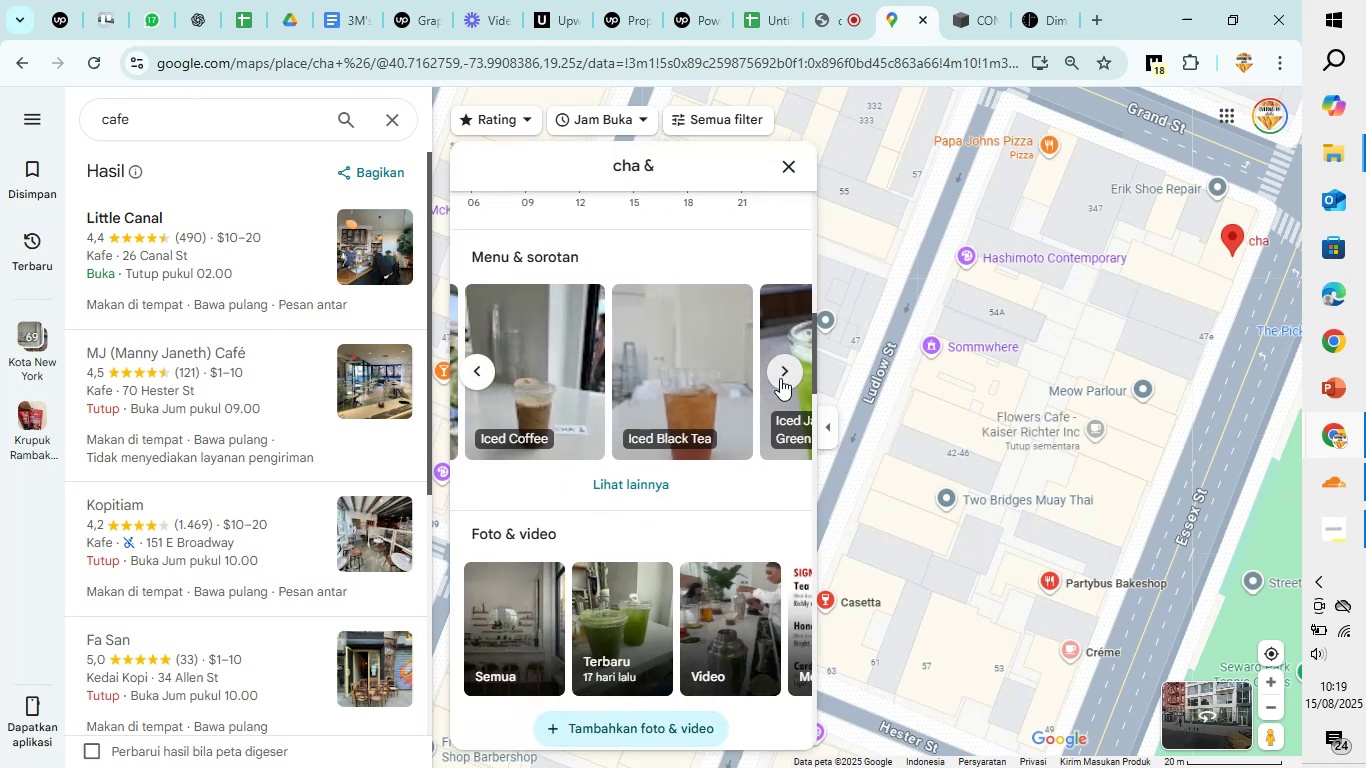 
left_click([780, 378])
 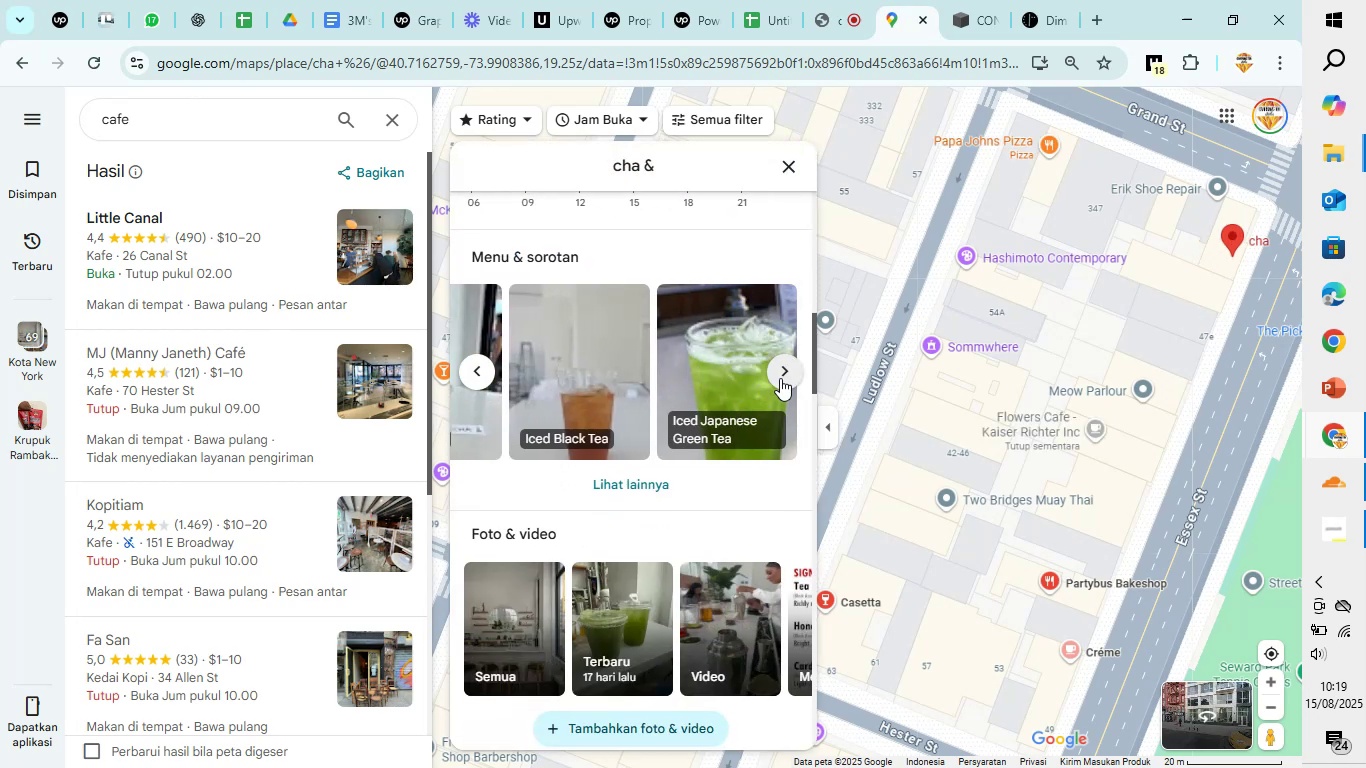 
left_click([780, 378])
 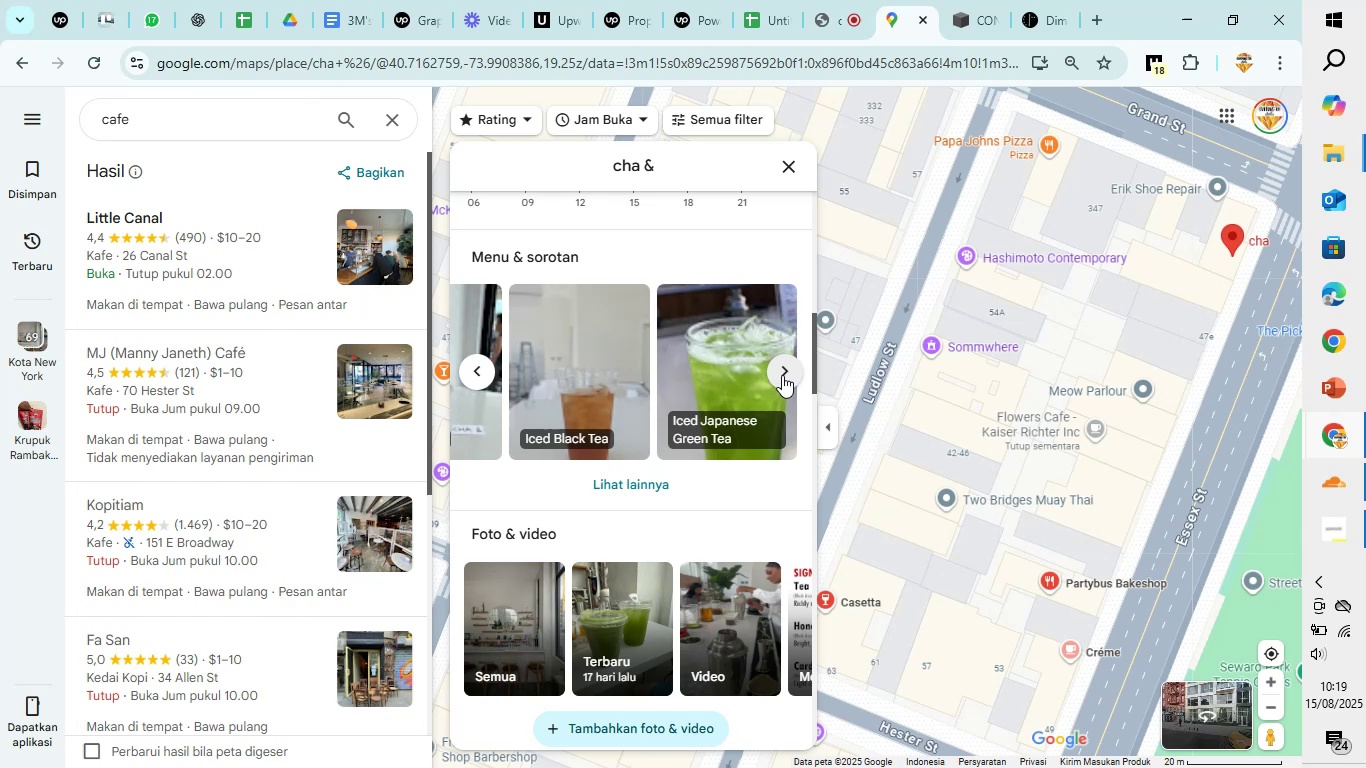 
left_click([782, 371])
 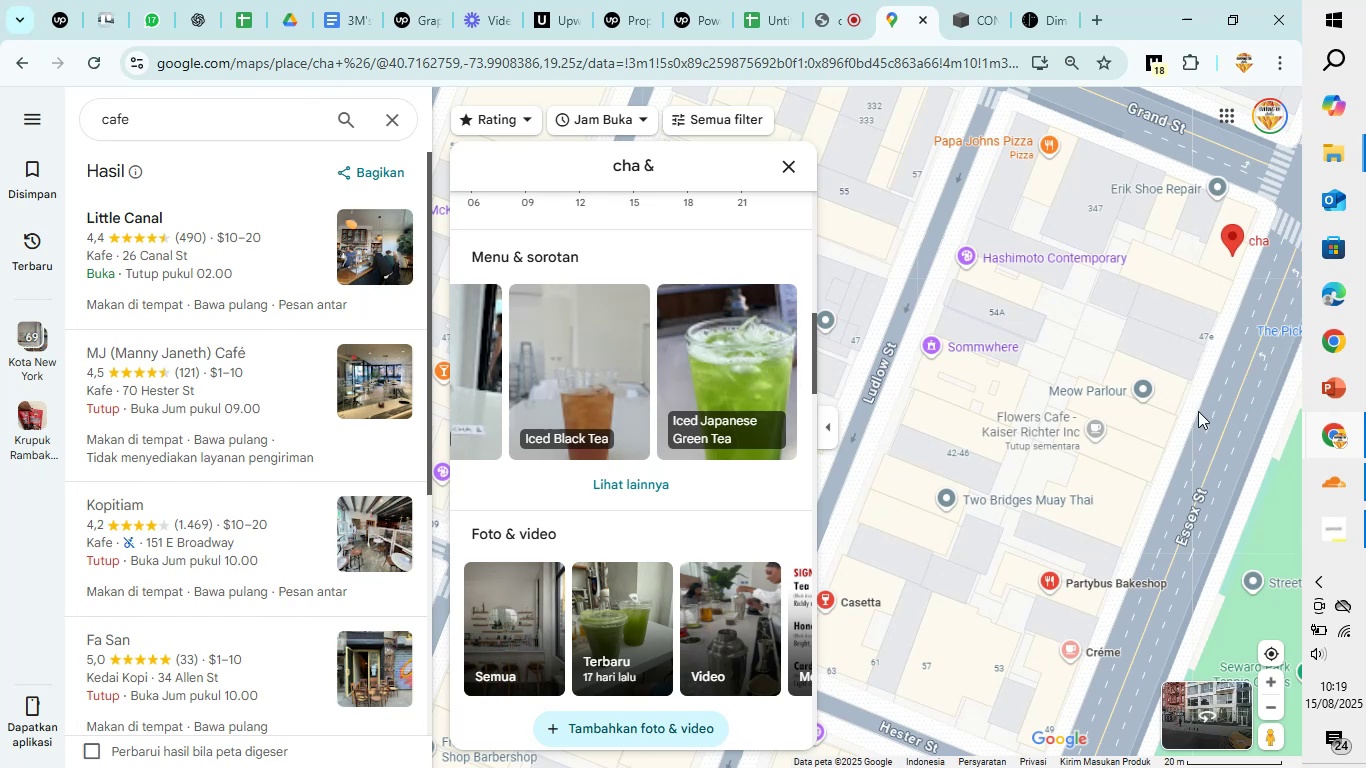 
left_click_drag(start_coordinate=[1199, 395], to_coordinate=[1059, 447])
 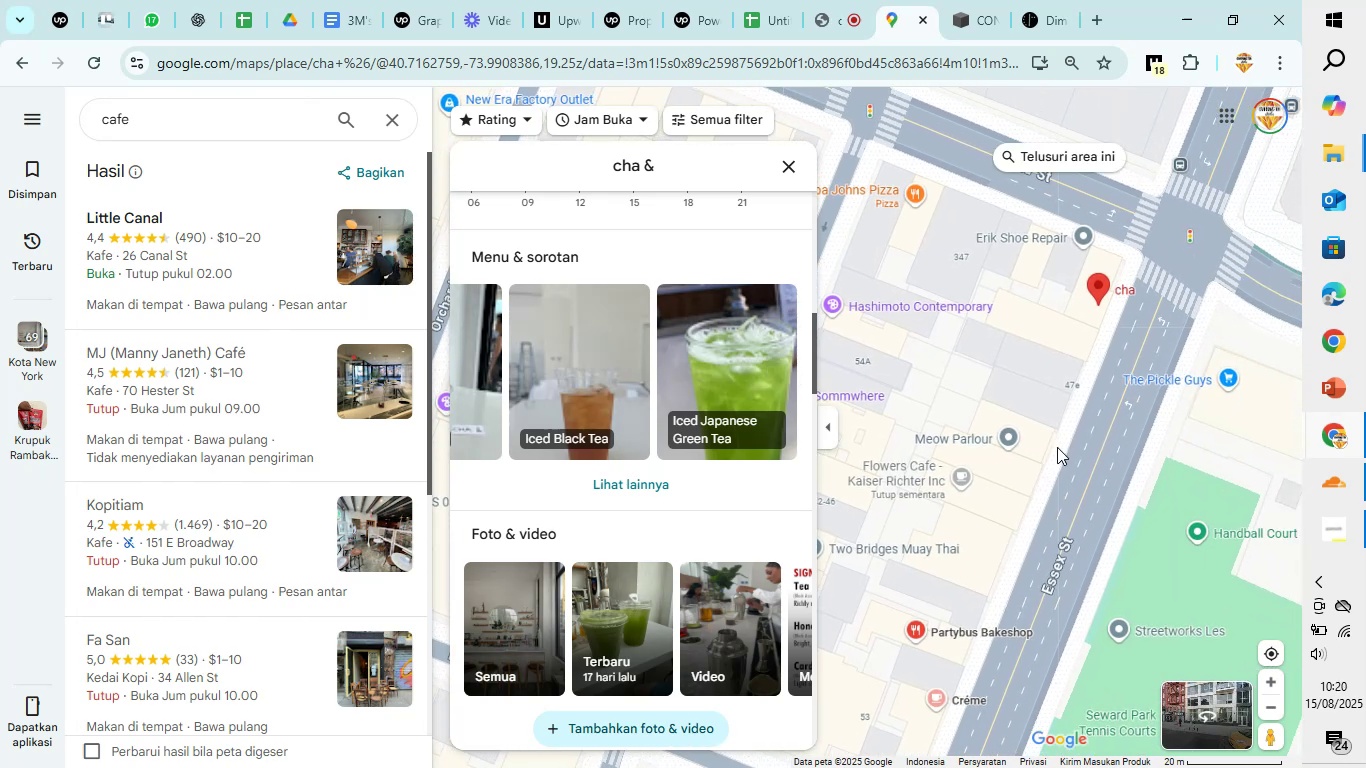 
scroll: coordinate [1057, 446], scroll_direction: up, amount: 6.0
 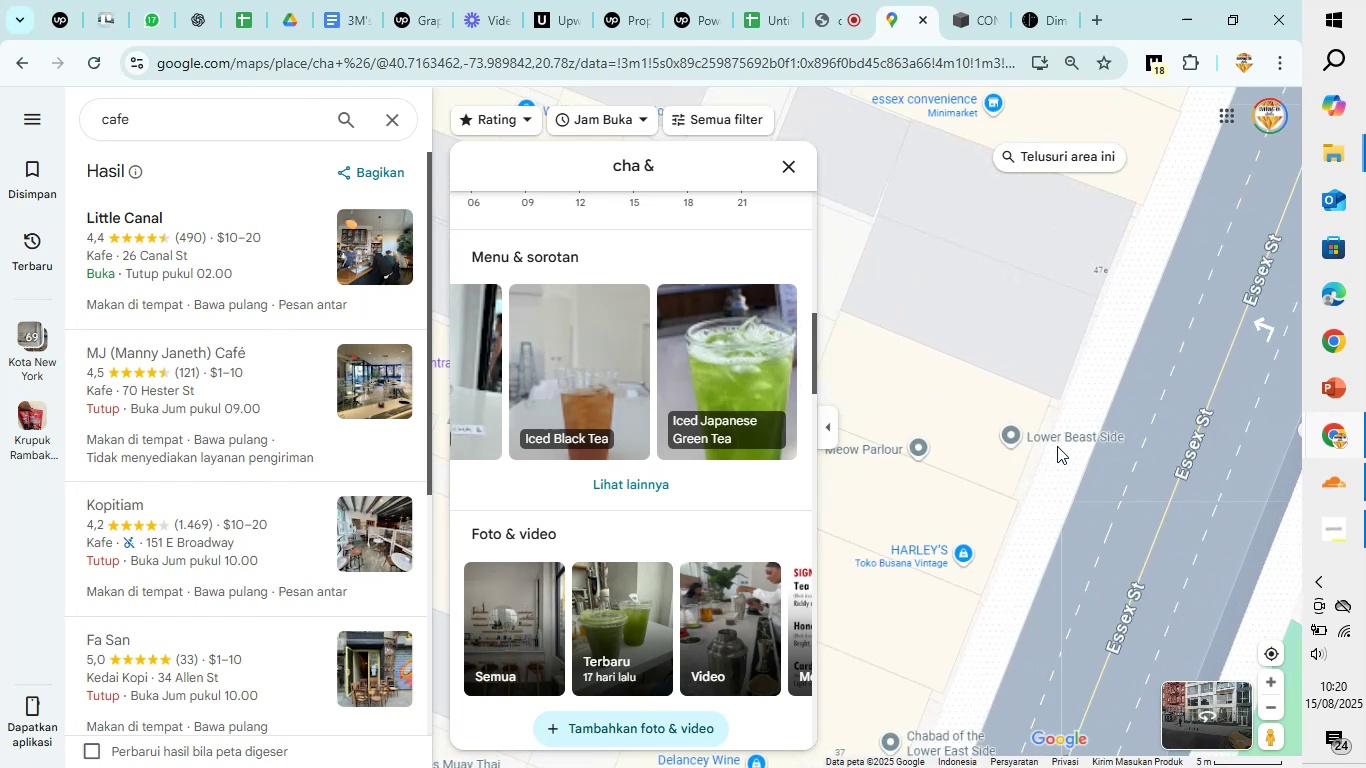 
left_click_drag(start_coordinate=[1059, 472], to_coordinate=[1292, 461])
 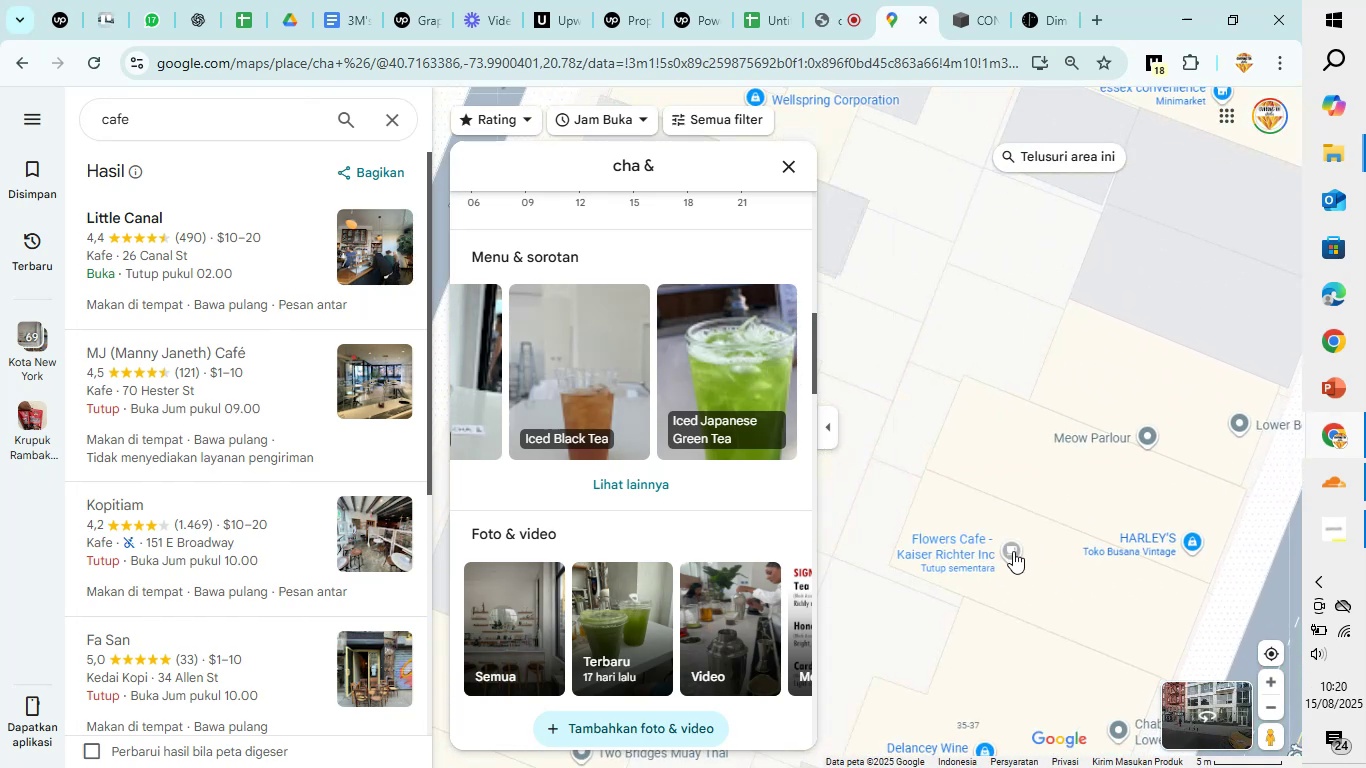 
left_click([1013, 551])
 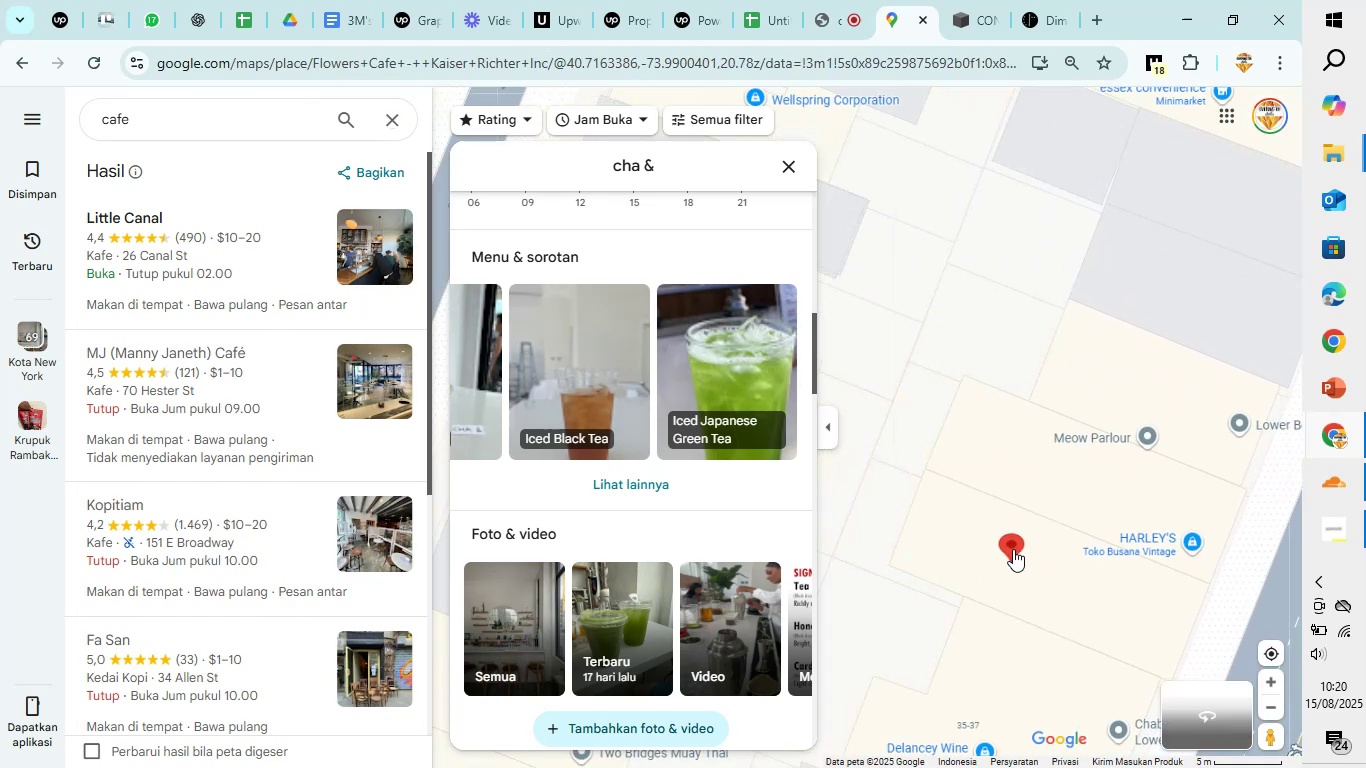 
scroll: coordinate [1106, 466], scroll_direction: down, amount: 6.0
 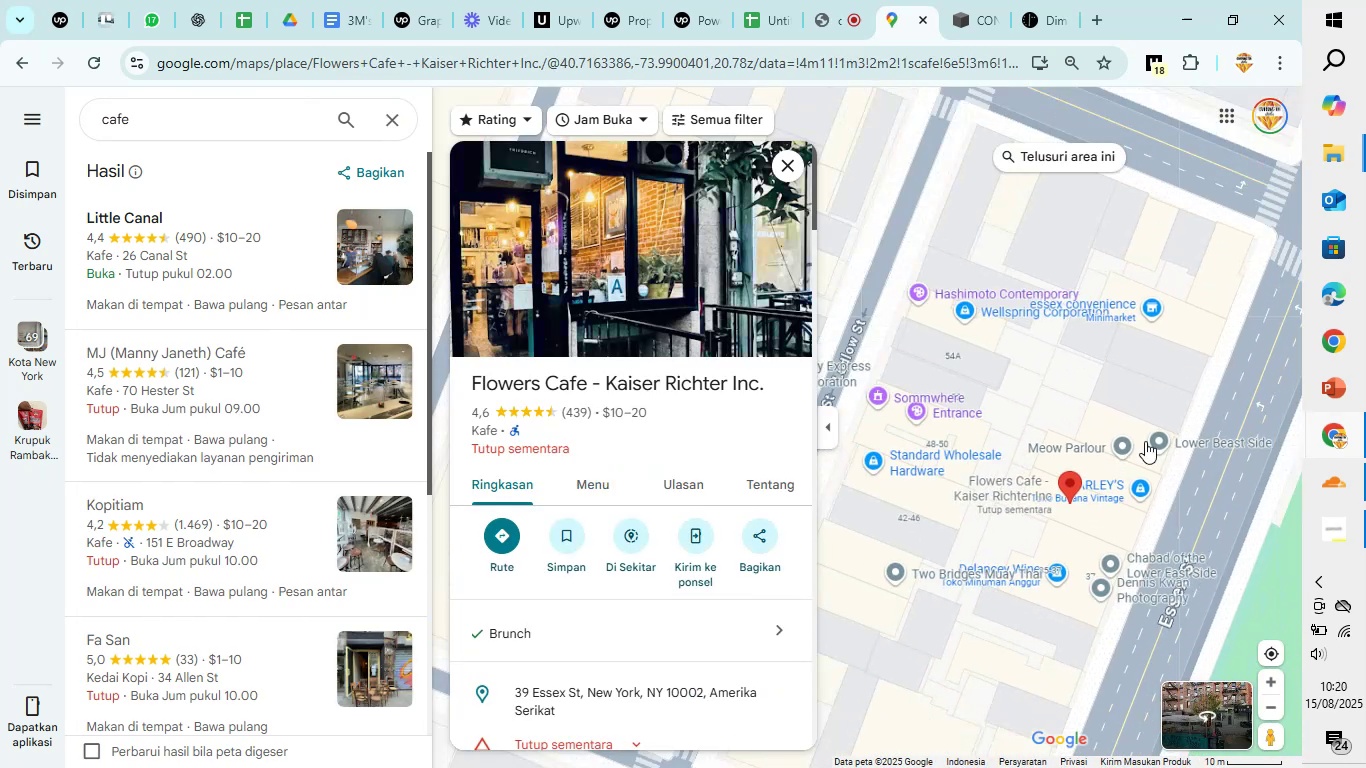 
left_click_drag(start_coordinate=[1157, 434], to_coordinate=[930, 532])
 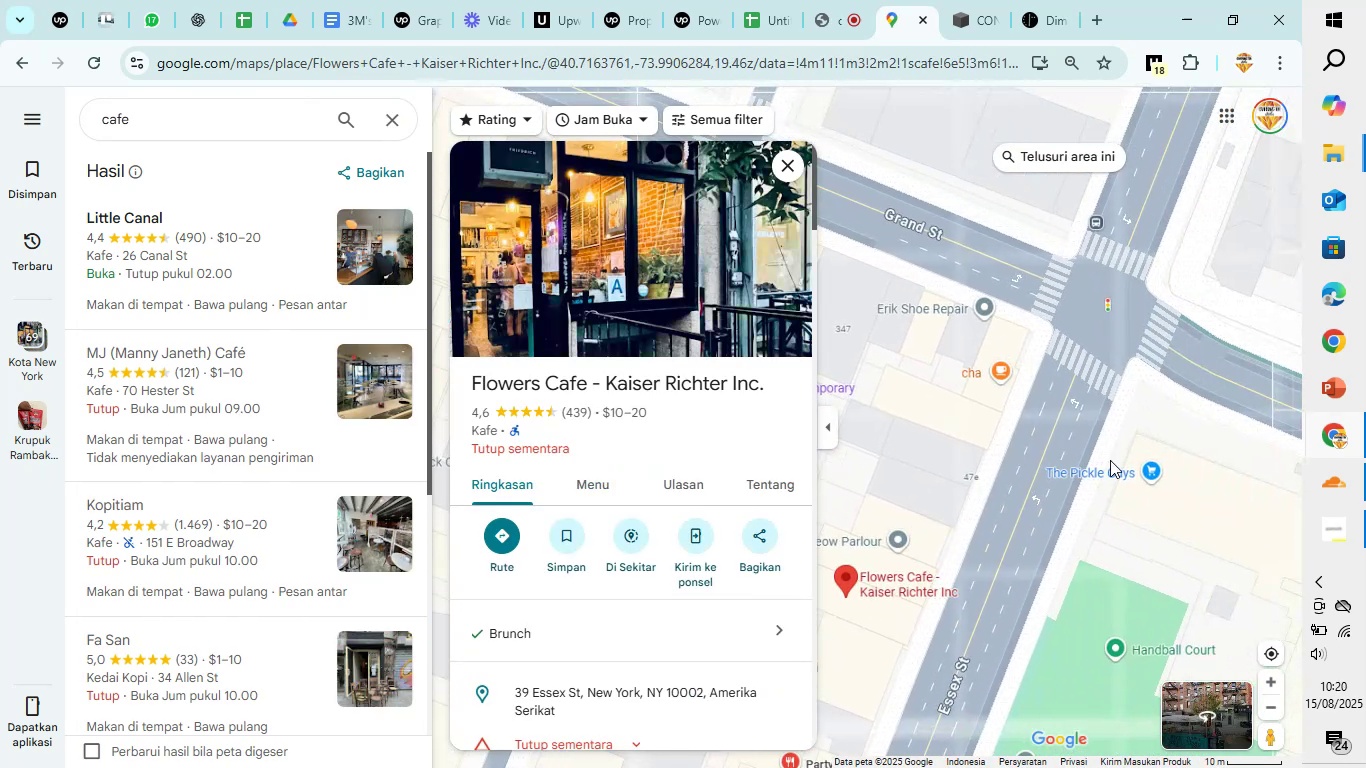 
scroll: coordinate [1136, 454], scroll_direction: down, amount: 4.0
 